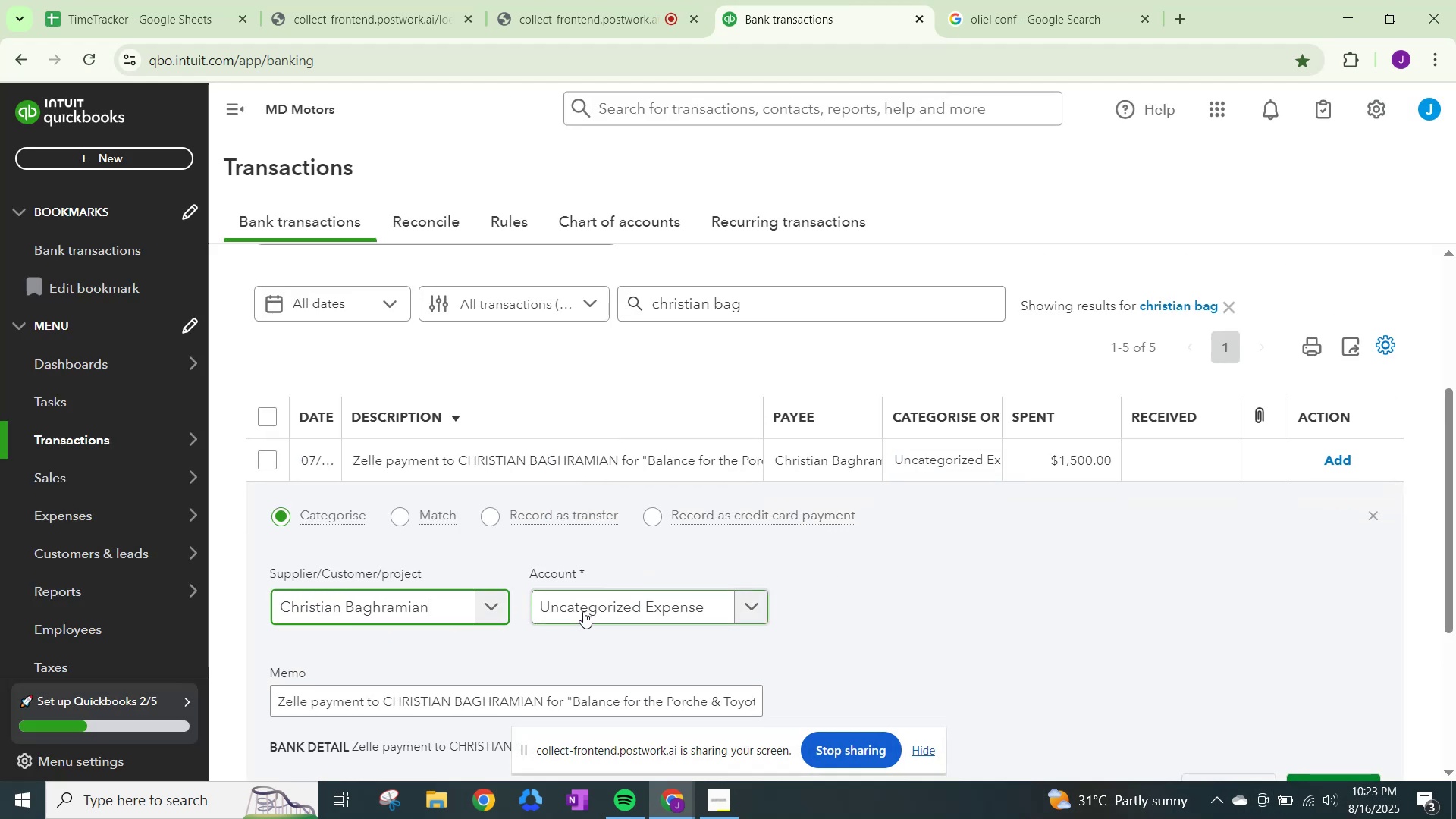 
left_click([583, 611])
 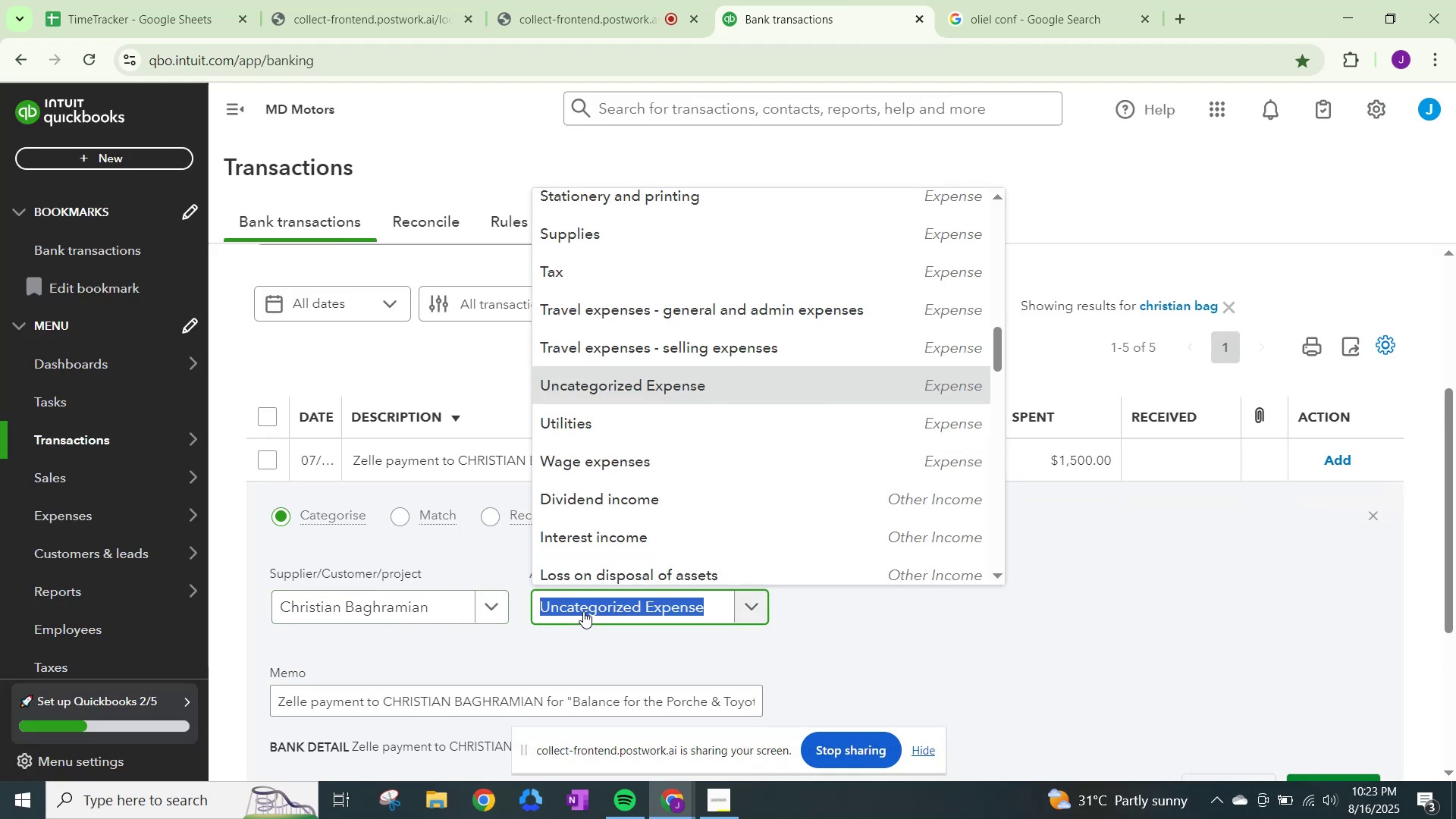 
type(wage)
 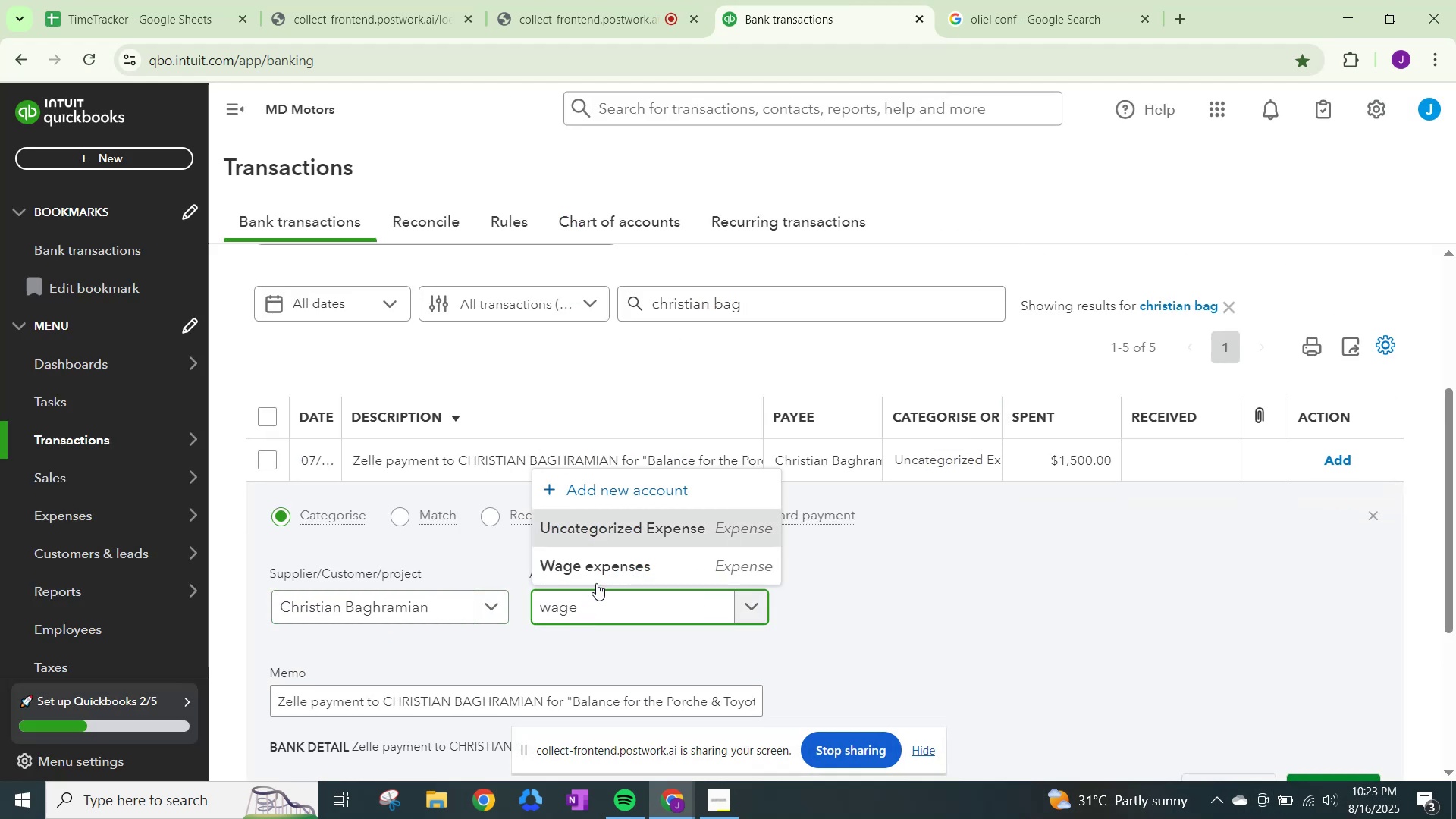 
left_click([596, 579])
 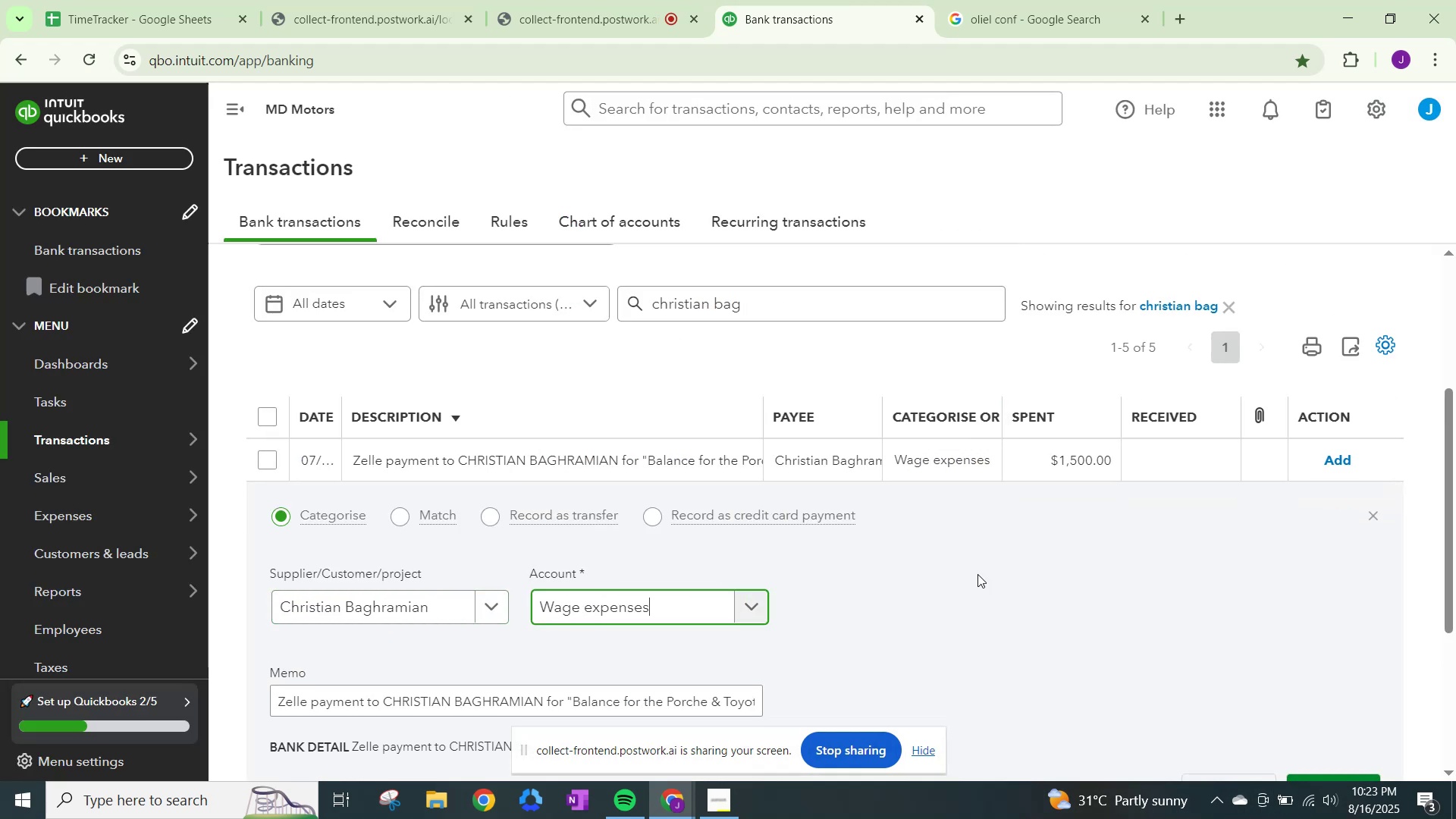 
scroll: coordinate [990, 576], scroll_direction: down, amount: 1.0
 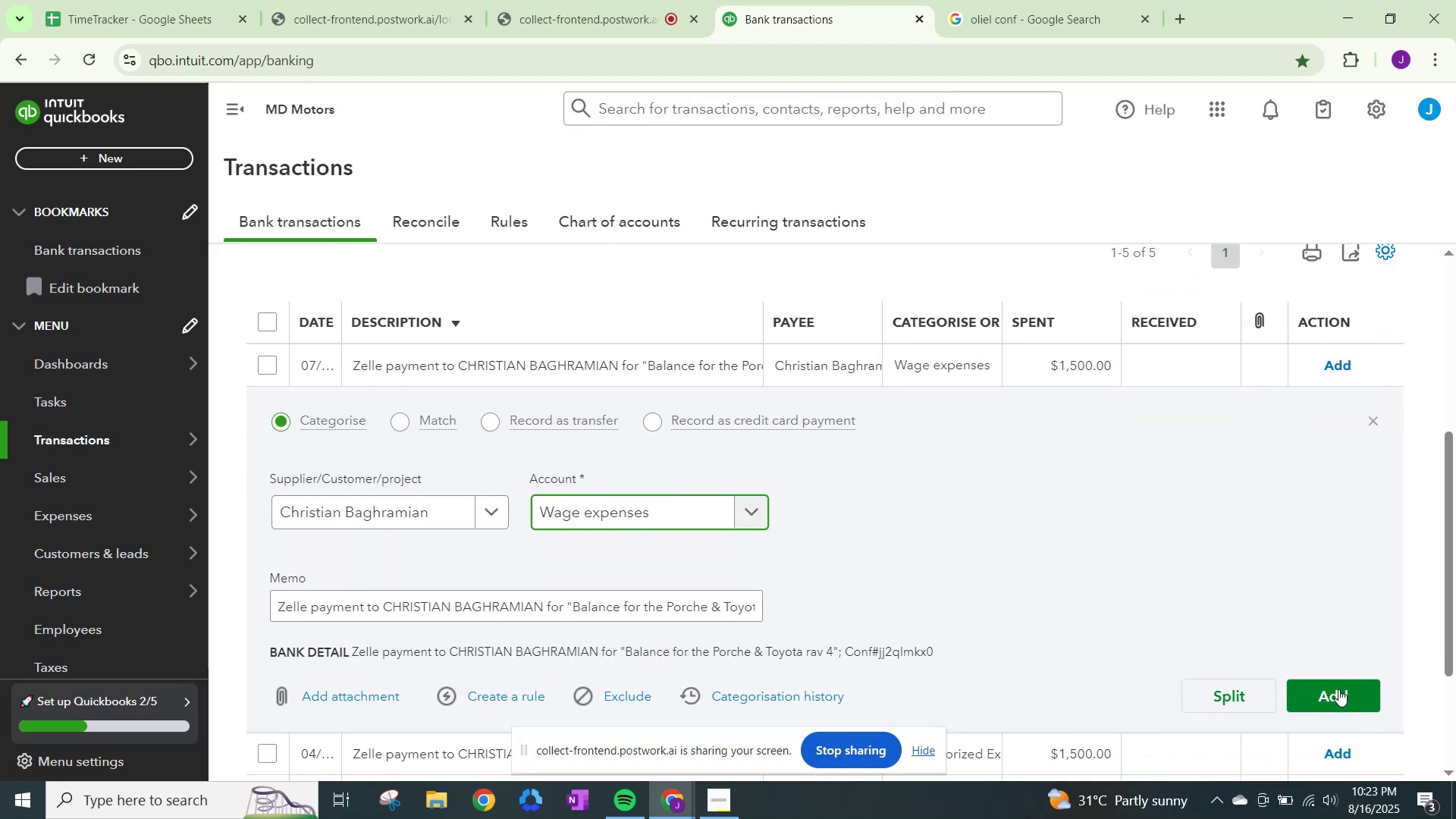 
left_click([1338, 689])
 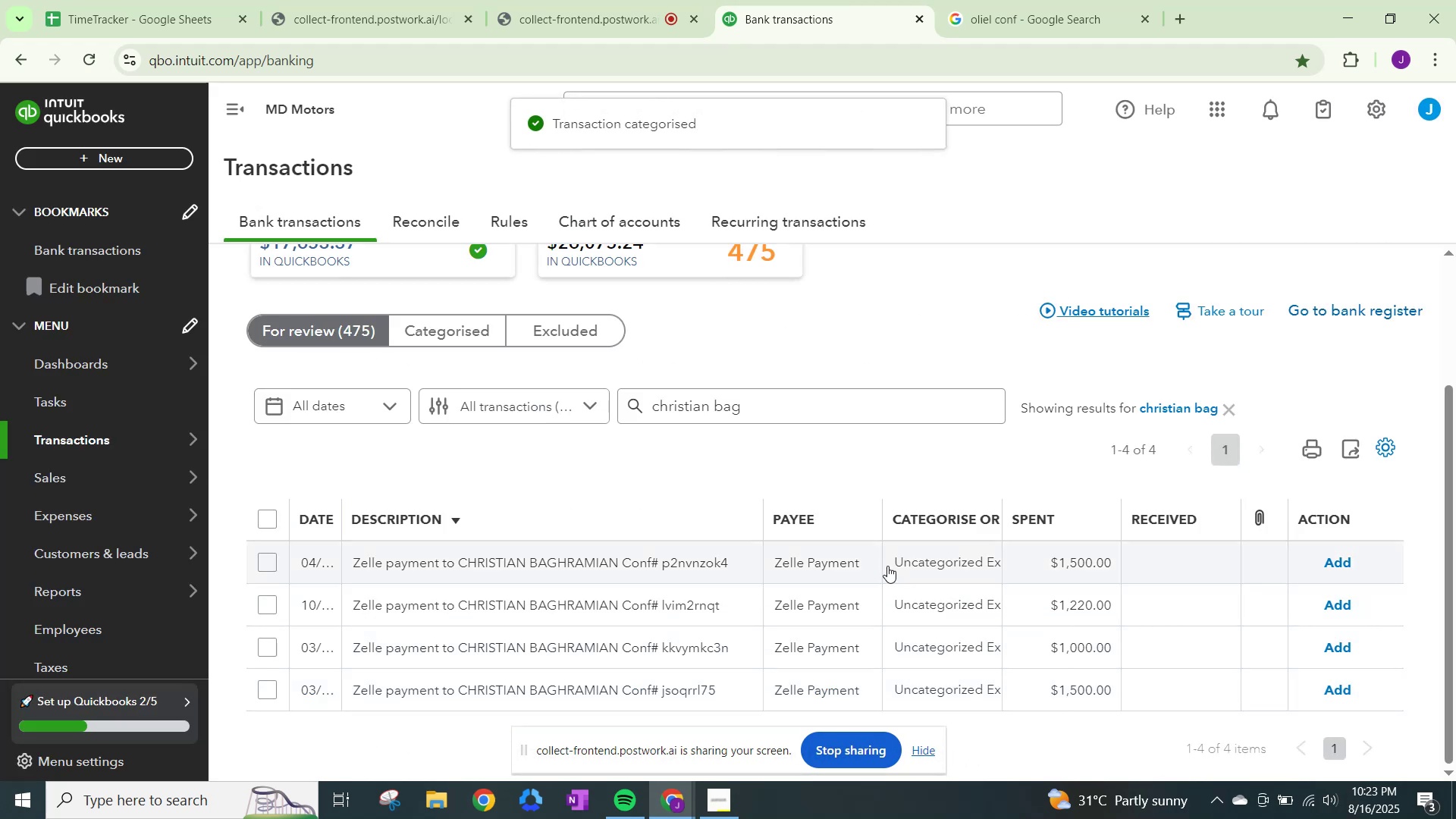 
left_click([973, 549])
 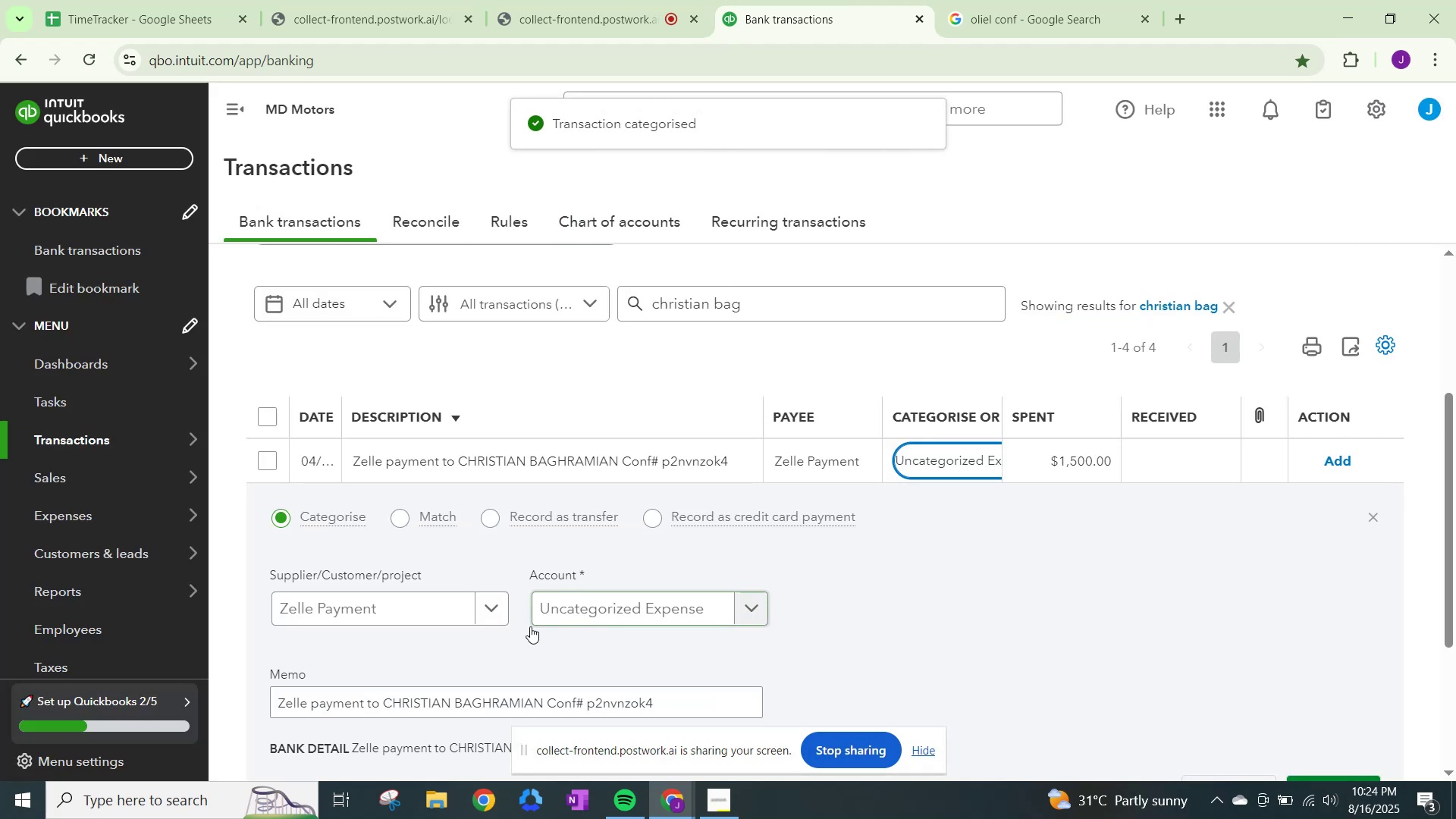 
scroll: coordinate [489, 627], scroll_direction: down, amount: 1.0
 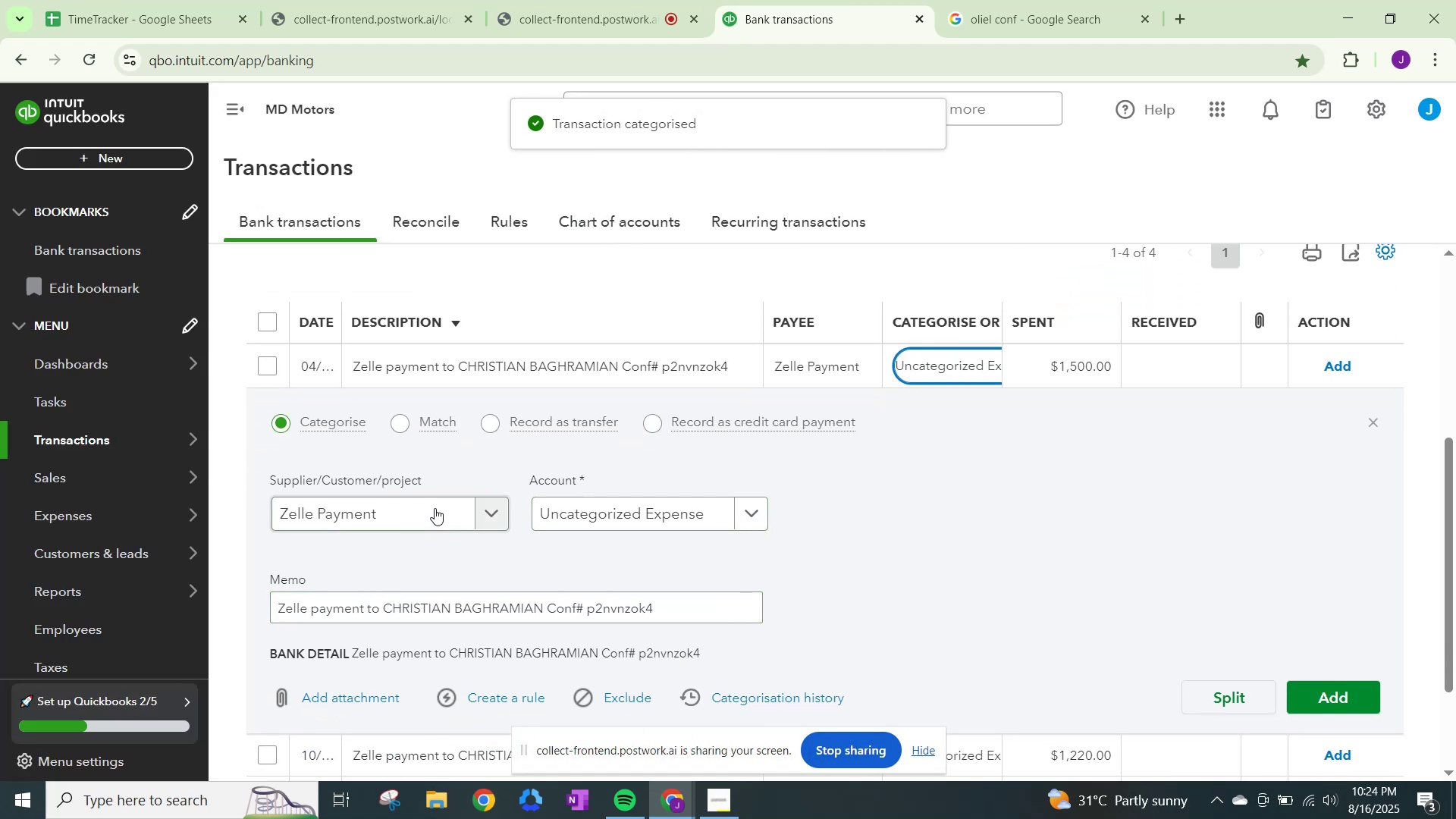 
left_click([435, 507])
 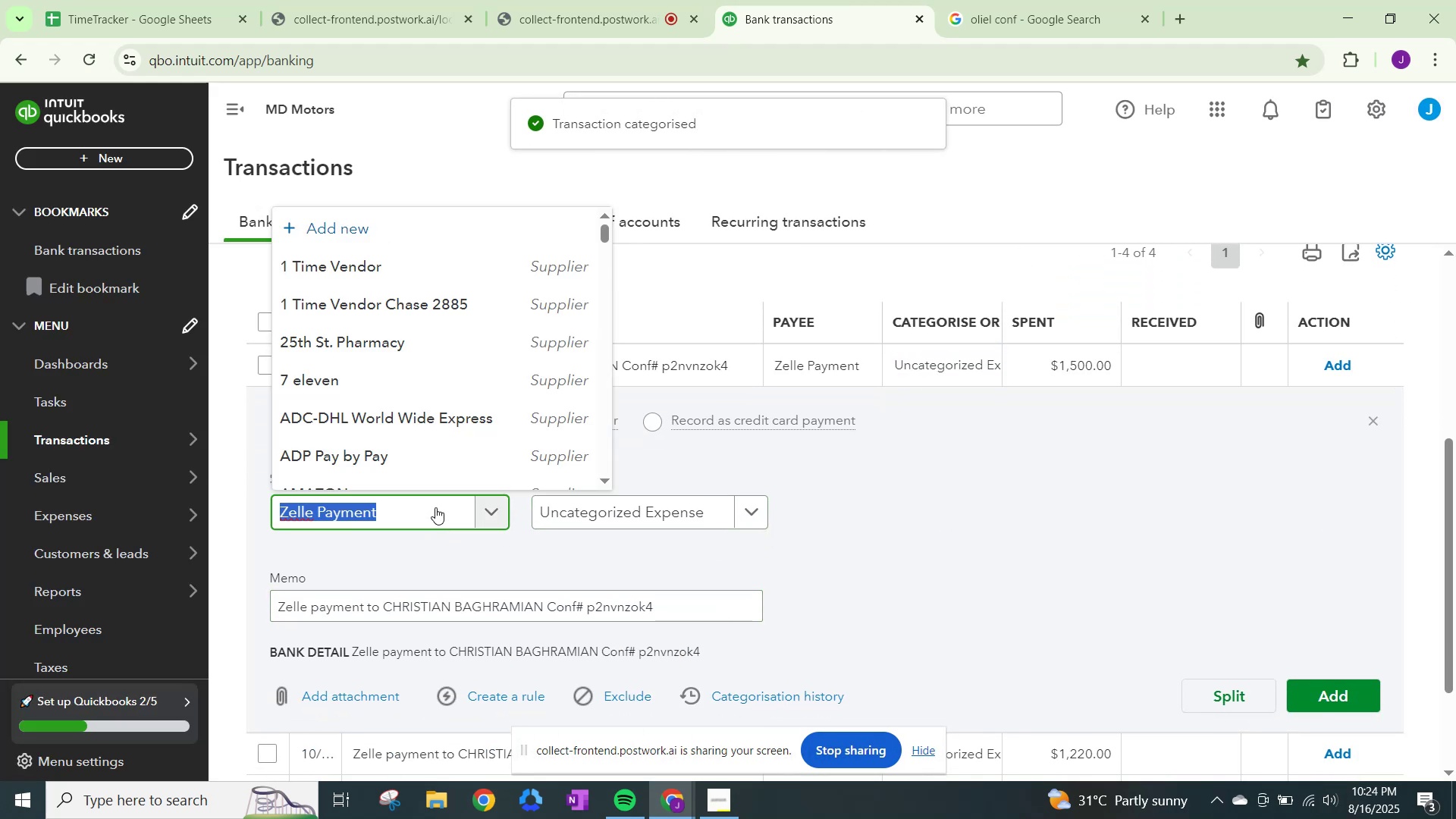 
type(crist)
key(Backspace)
key(Backspace)
key(Backspace)
key(Backspace)
type(hristia)
 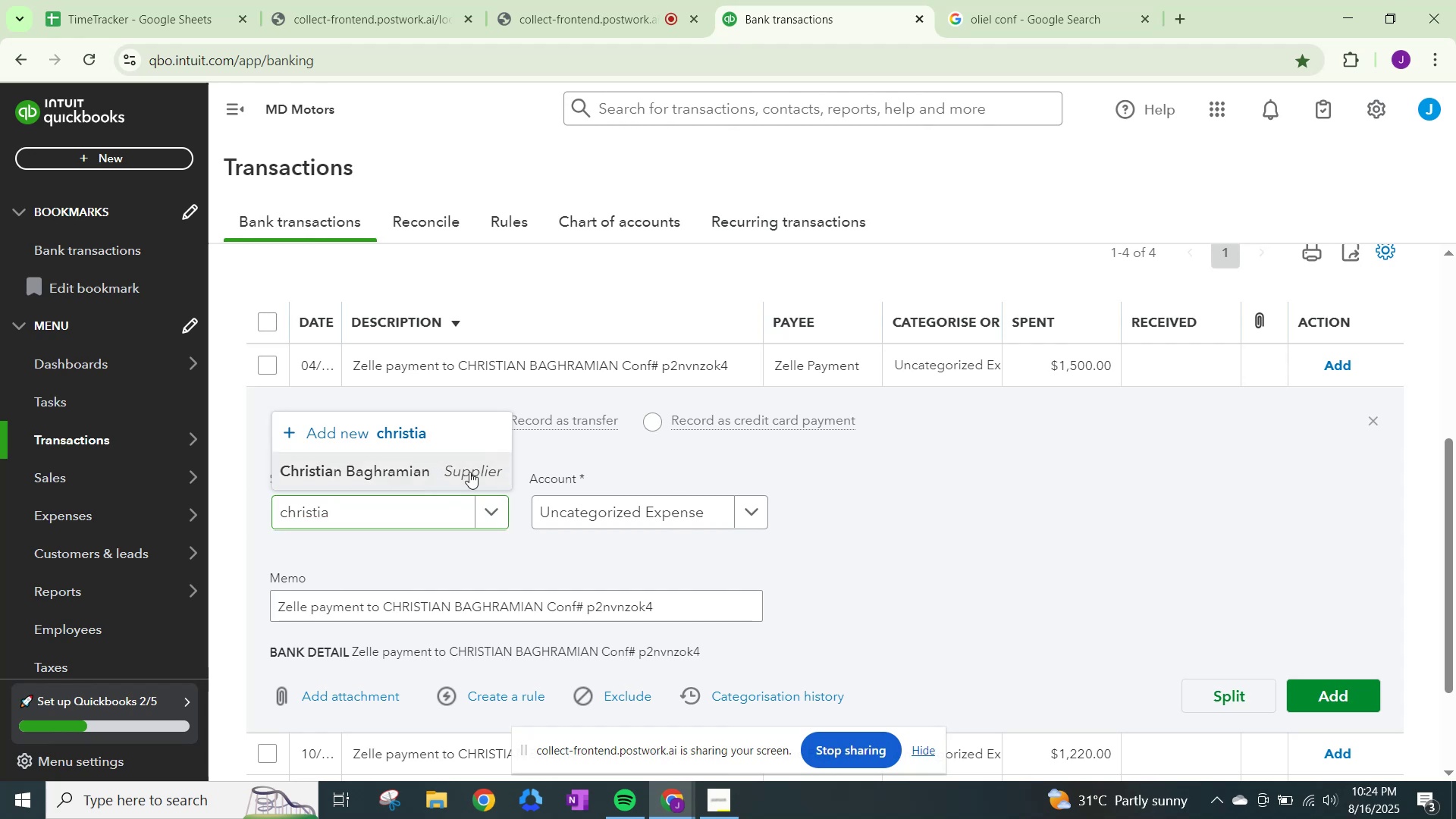 
double_click([618, 520])
 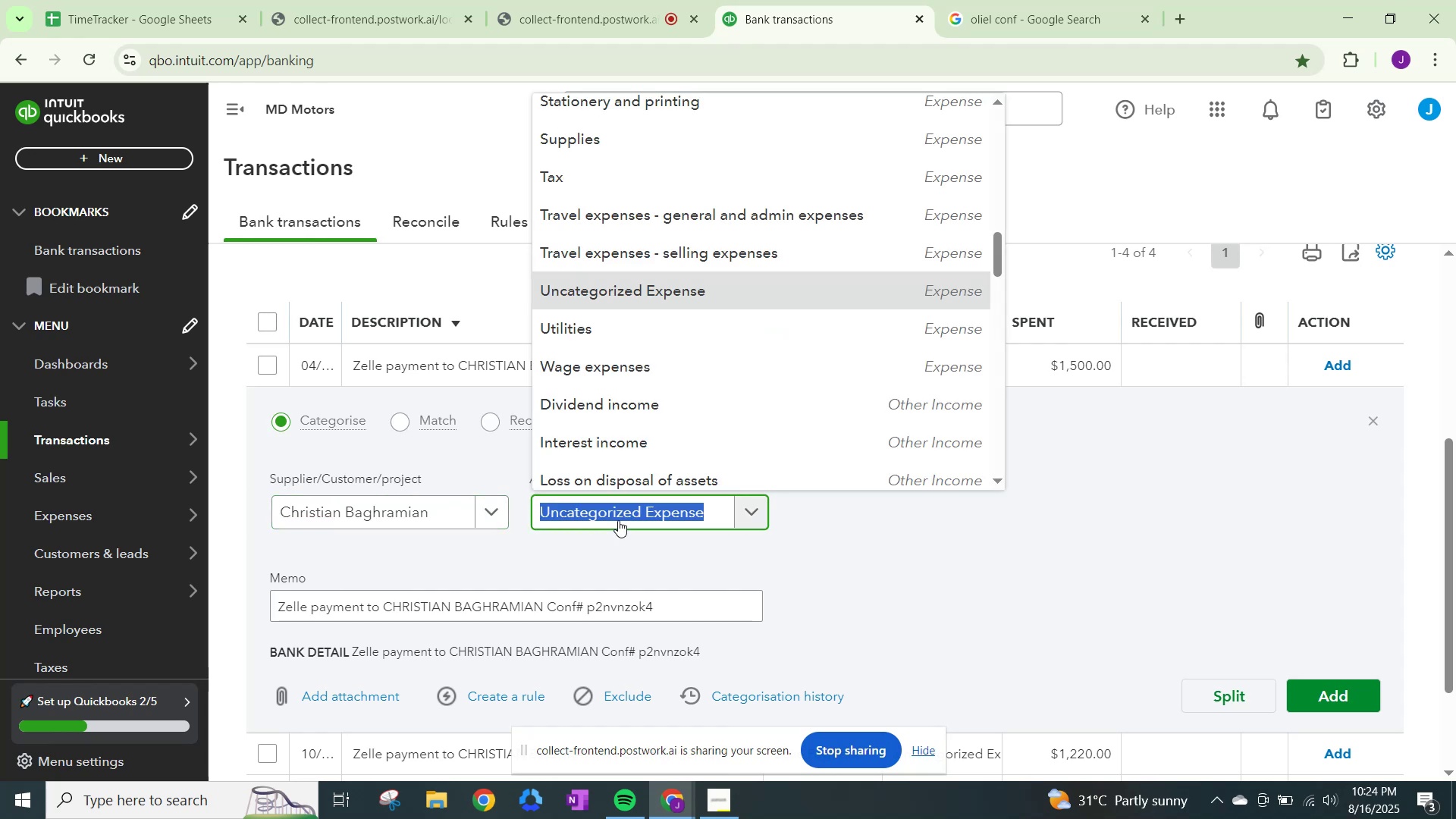 
type(wage)
 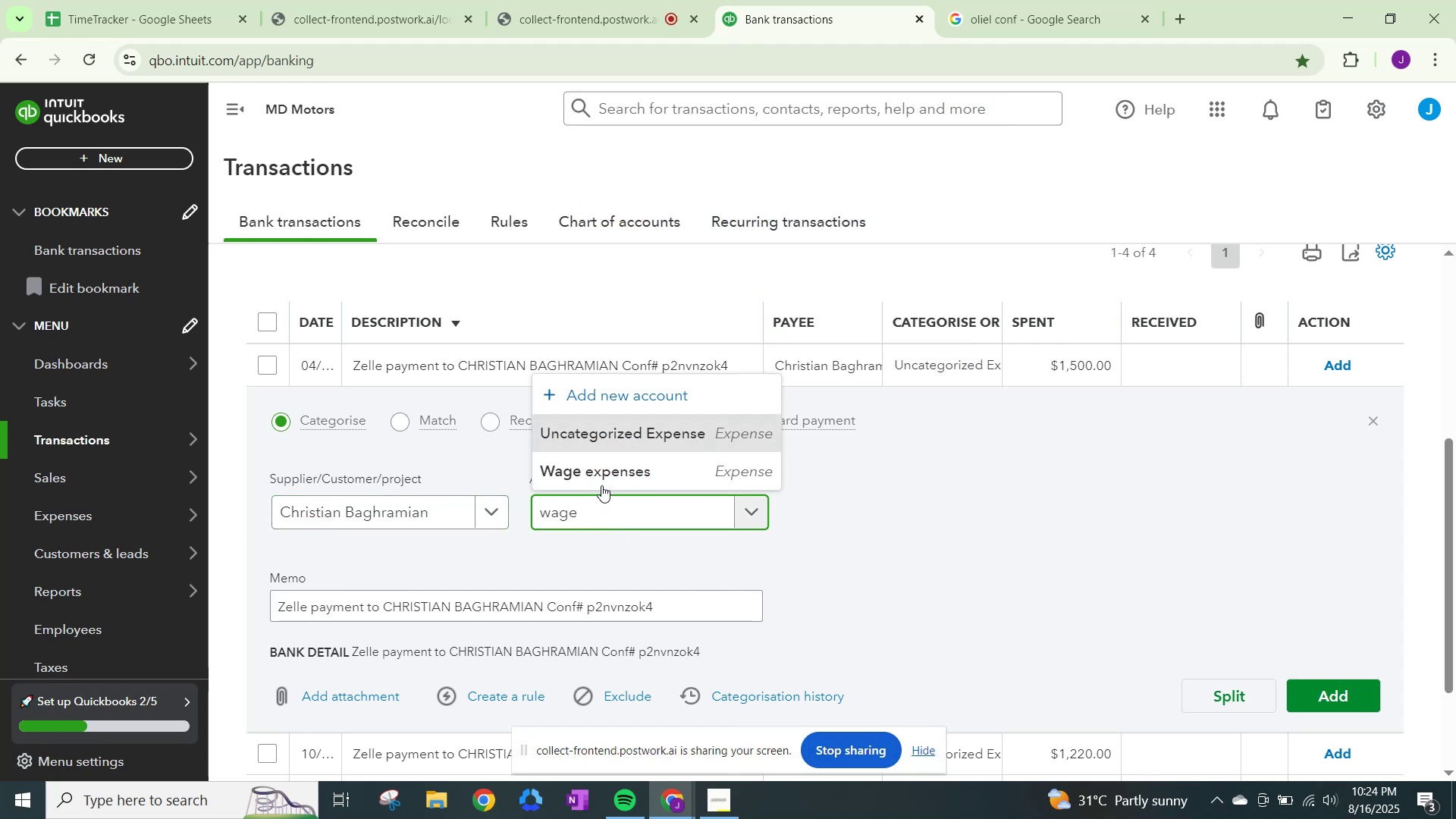 
left_click([601, 468])
 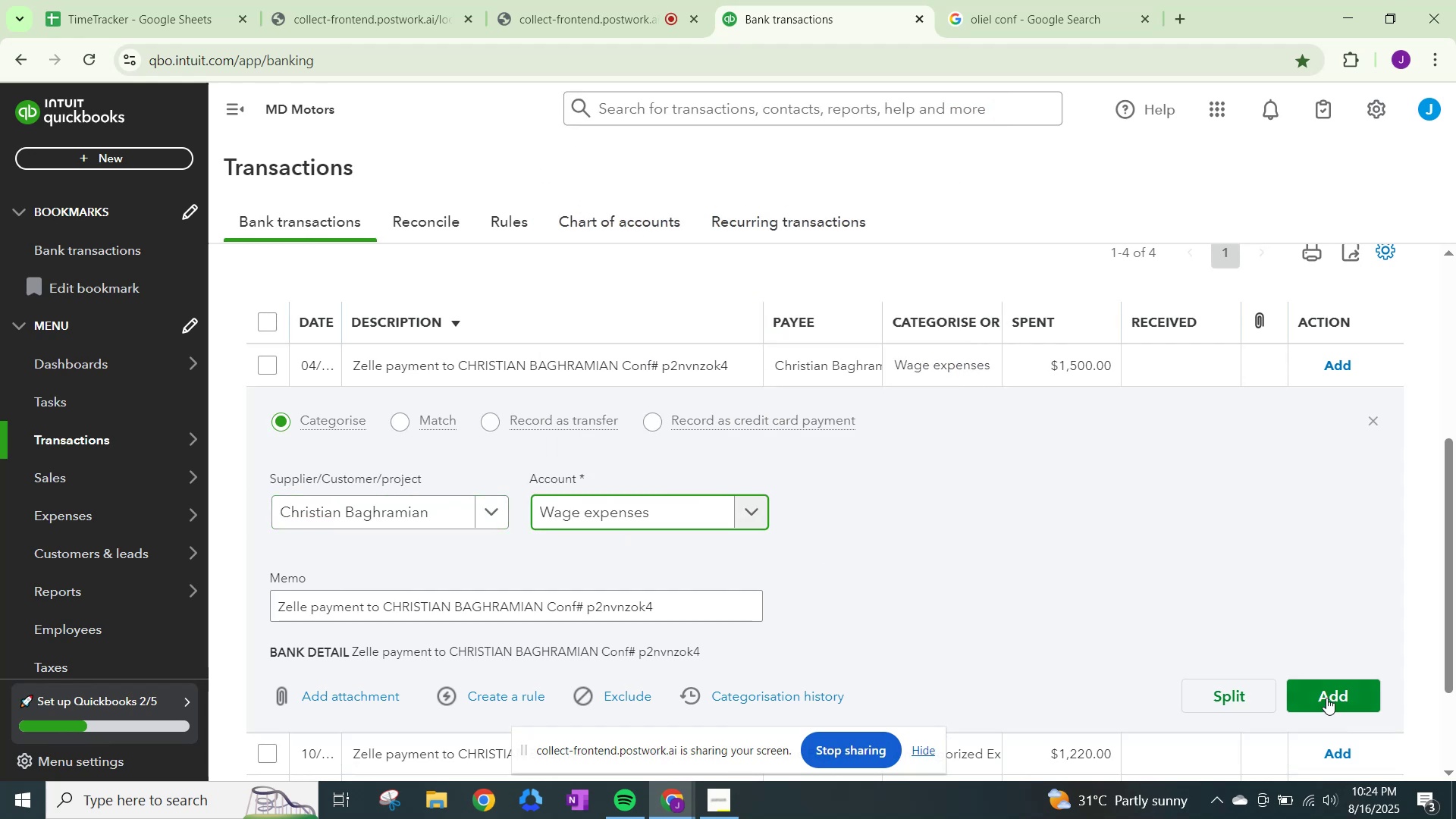 
left_click([1326, 695])
 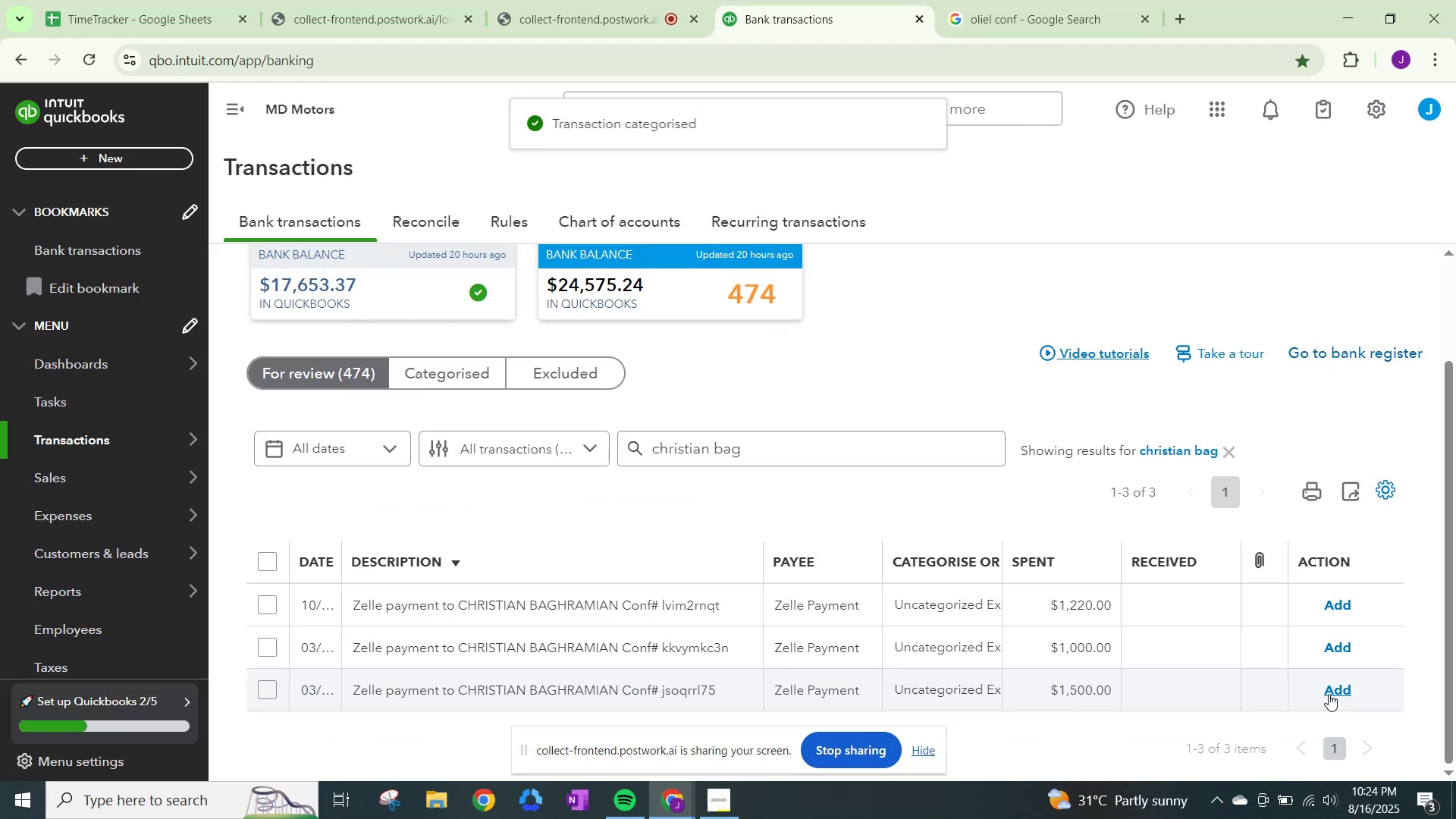 
scroll: coordinate [1205, 649], scroll_direction: down, amount: 1.0
 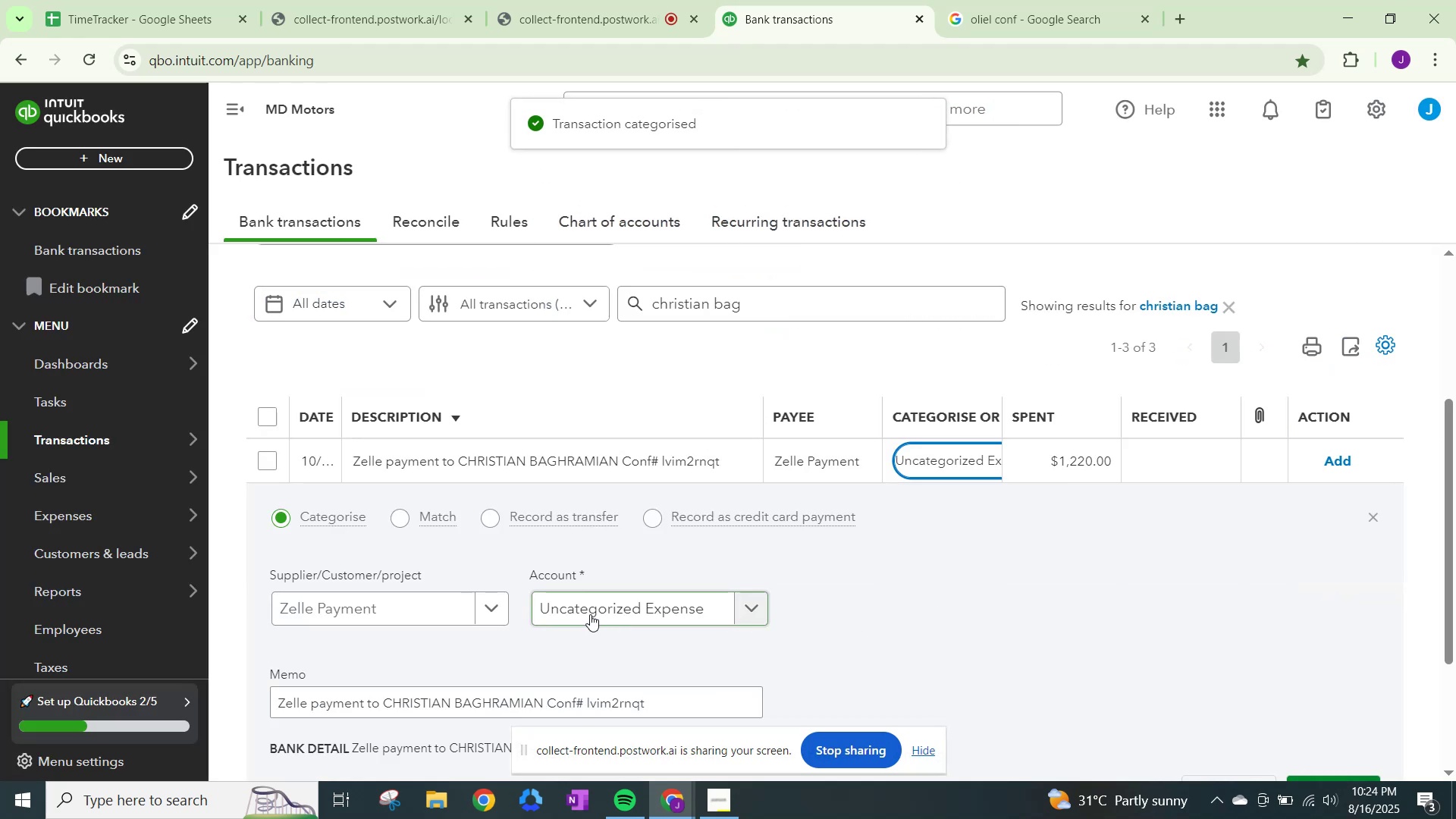 
left_click([435, 605])
 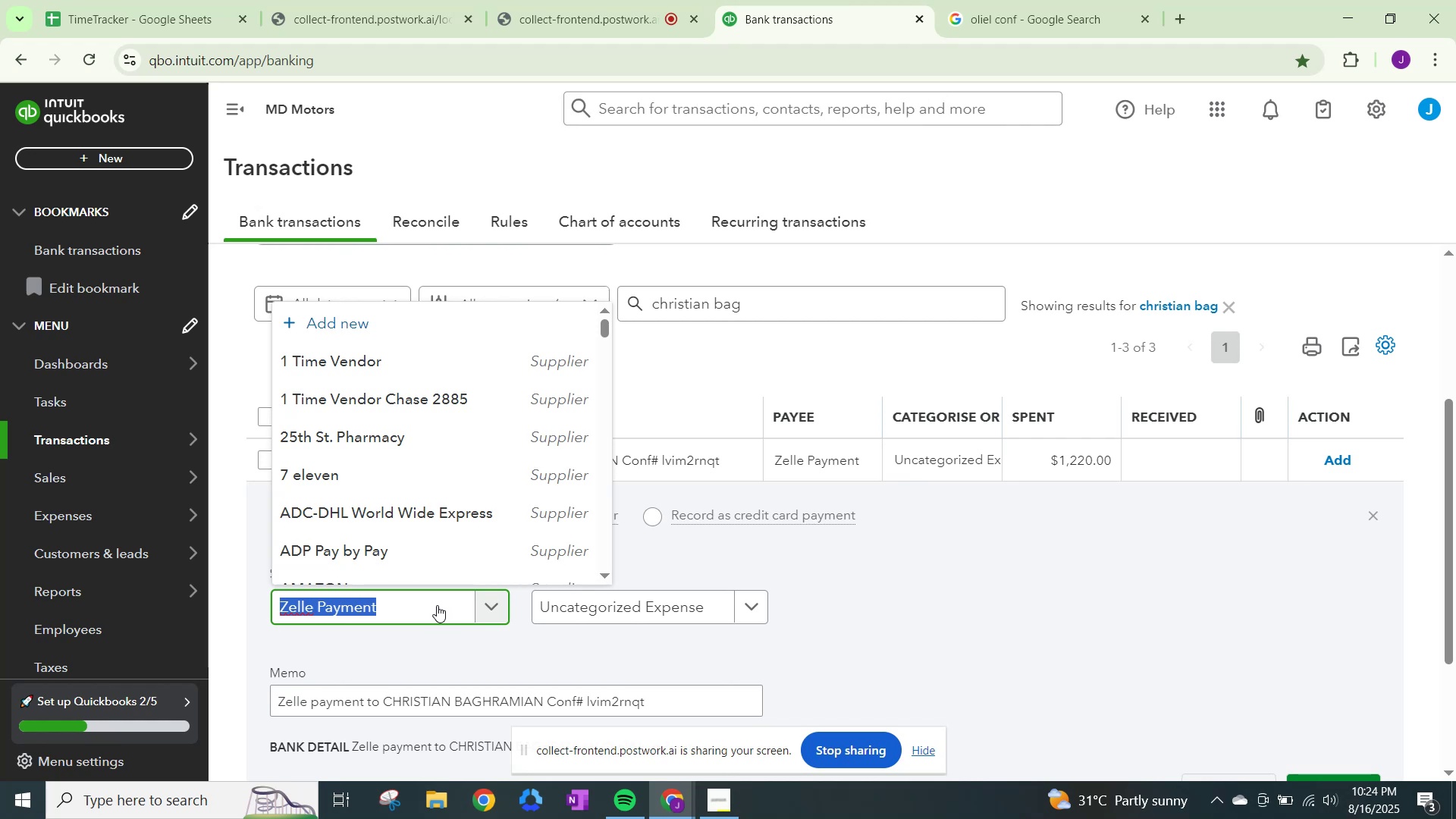 
type(christian)
 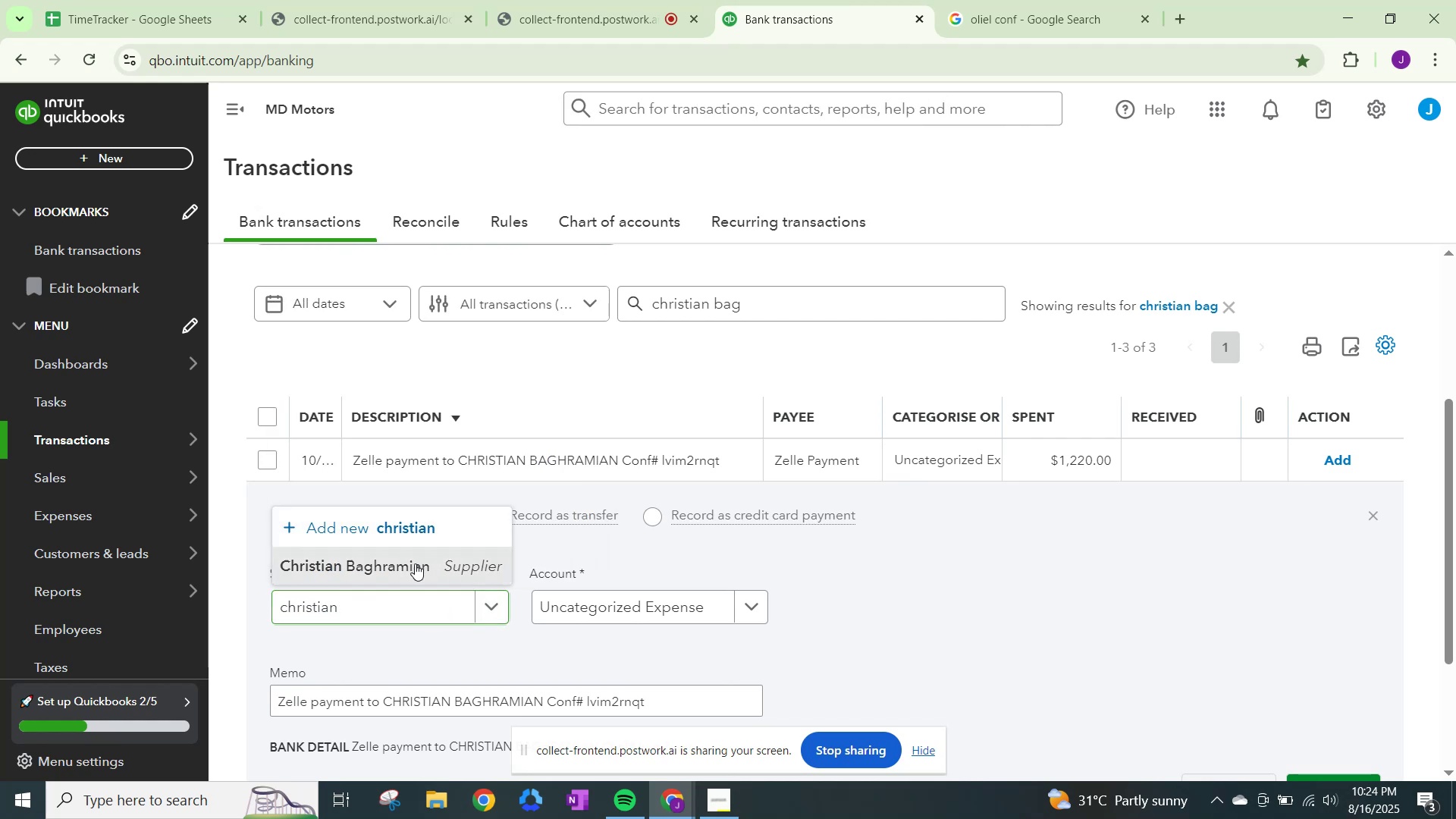 
double_click([602, 608])
 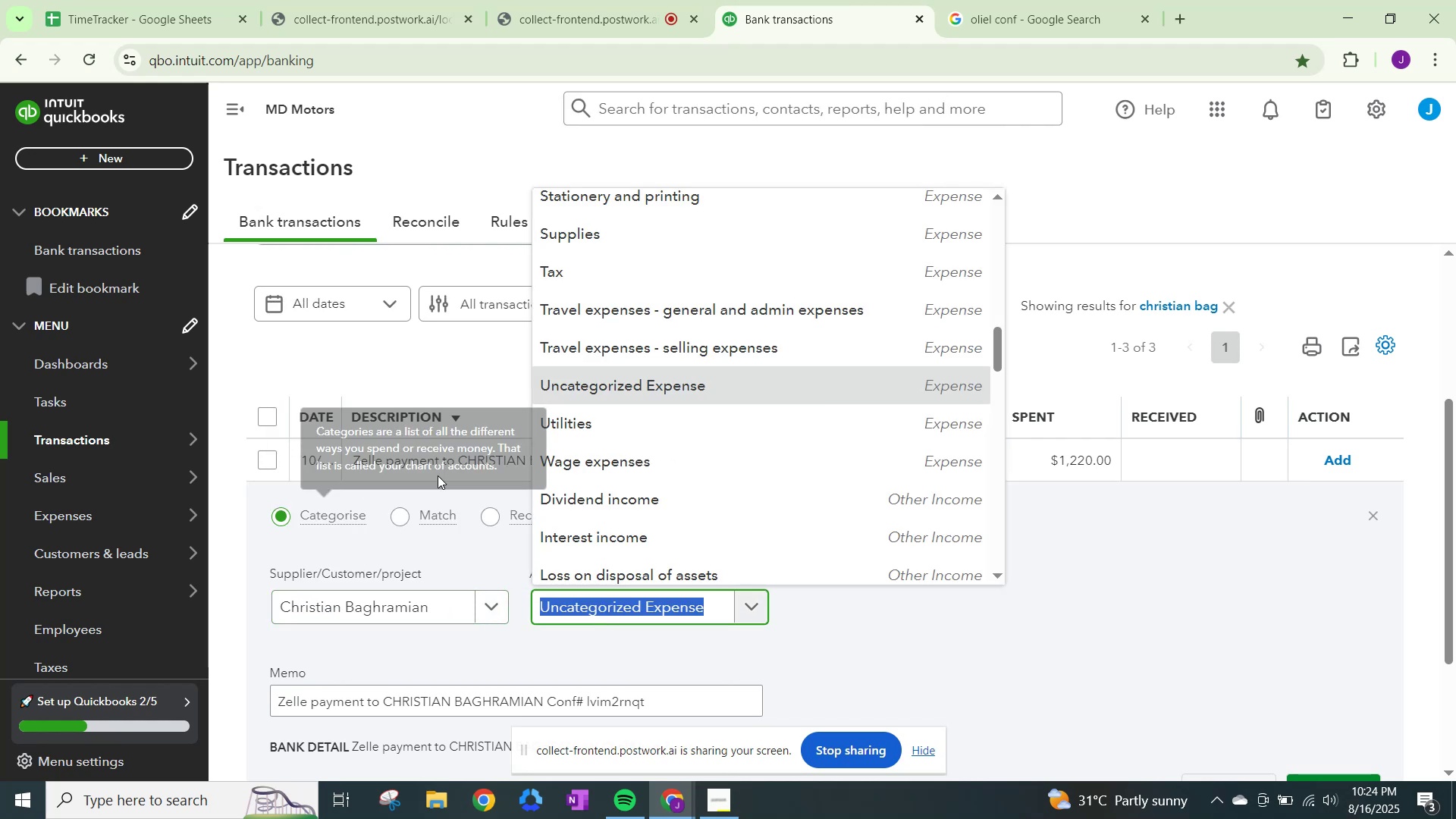 
left_click([620, 472])
 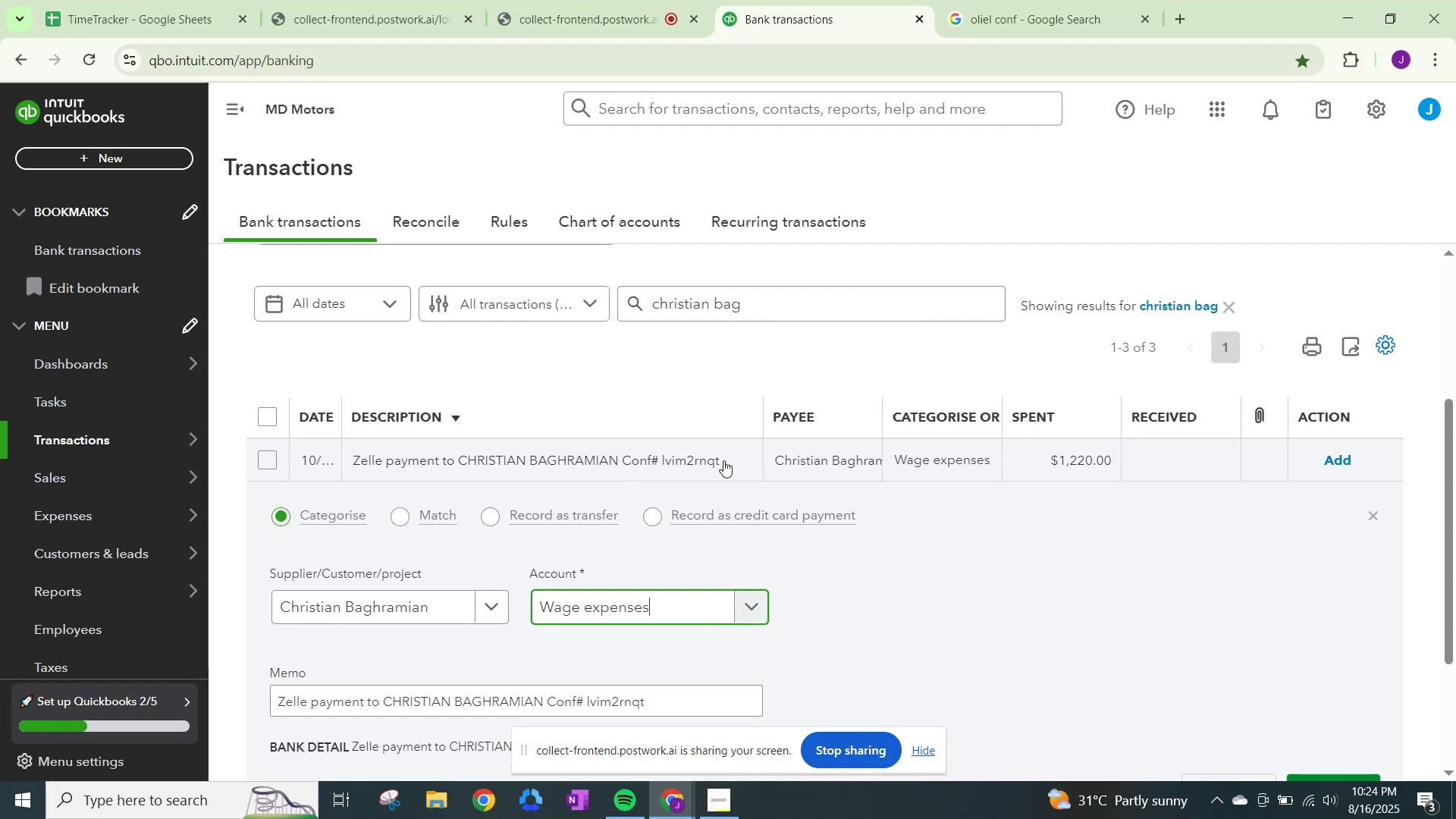 
scroll: coordinate [1164, 691], scroll_direction: down, amount: 5.0
 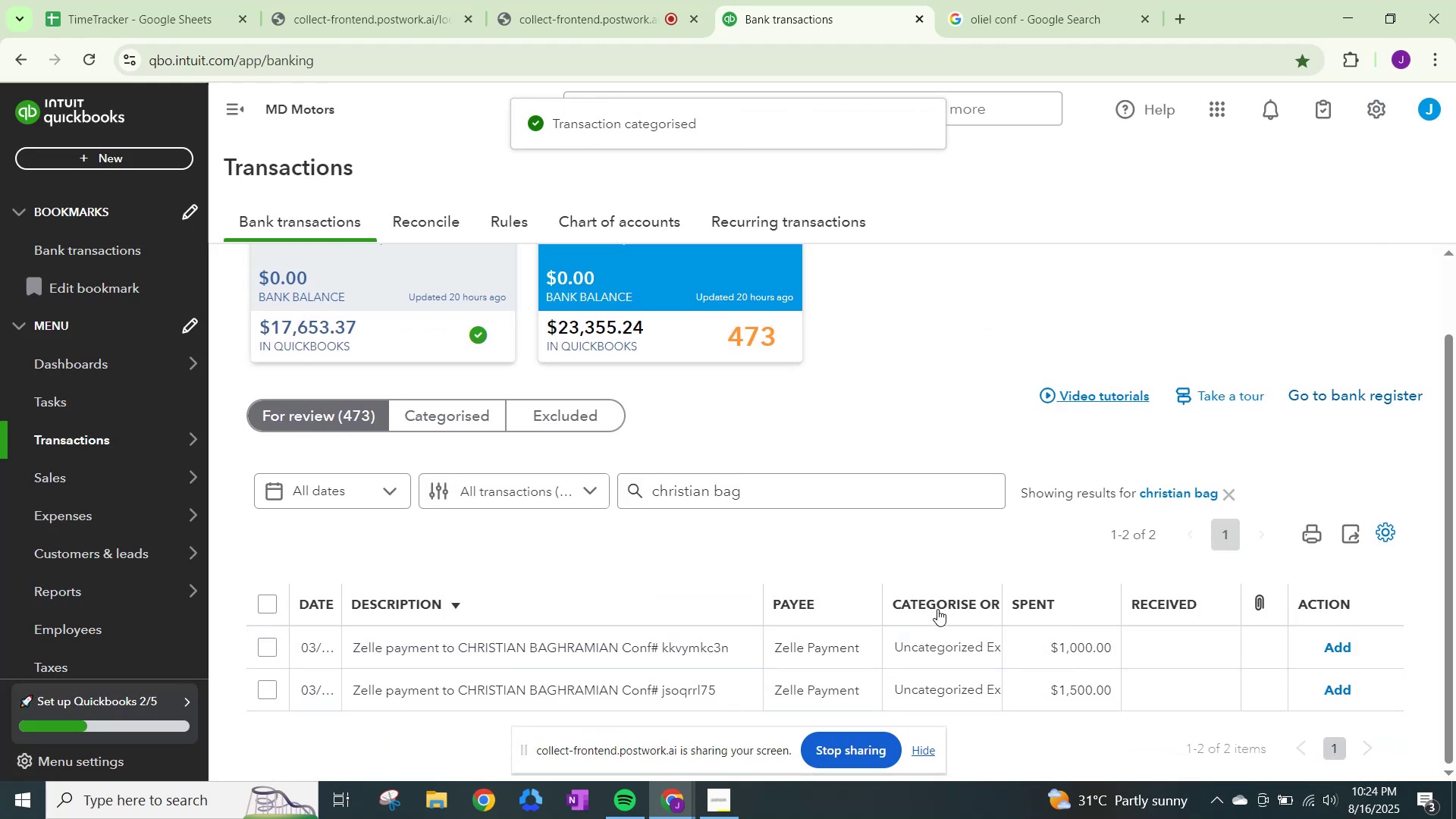 
left_click([935, 640])
 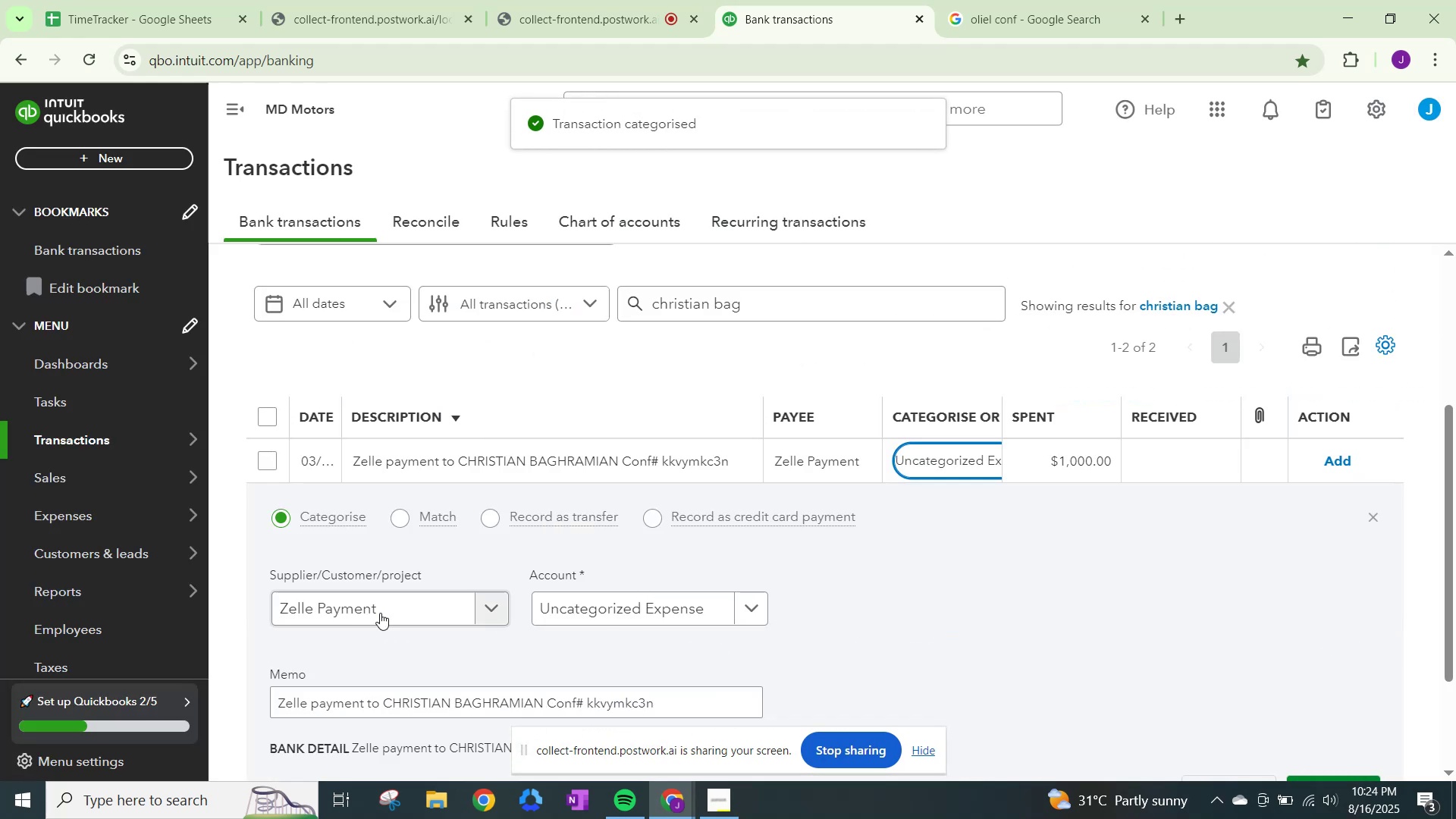 
left_click([375, 603])
 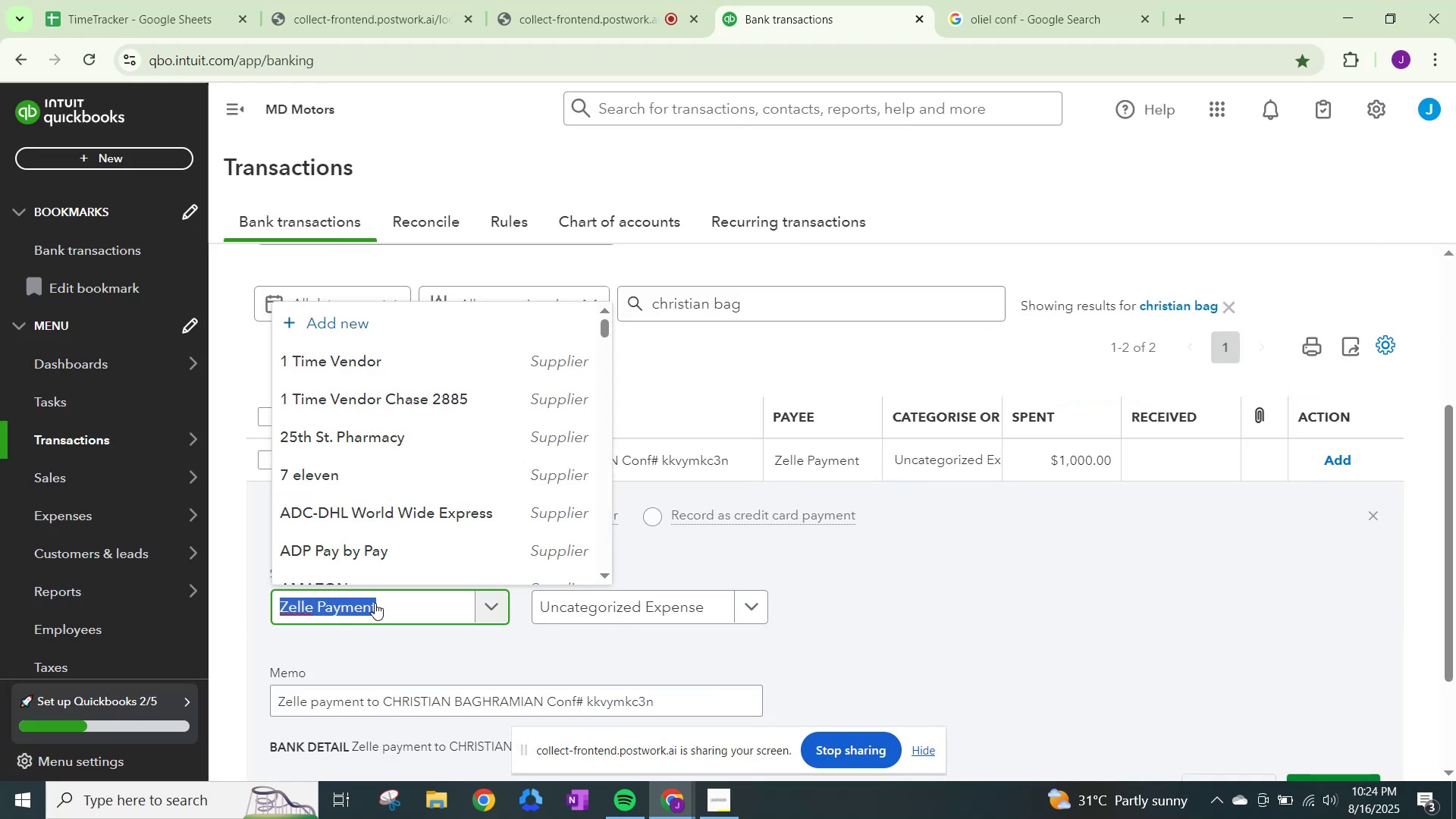 
type(chris)
 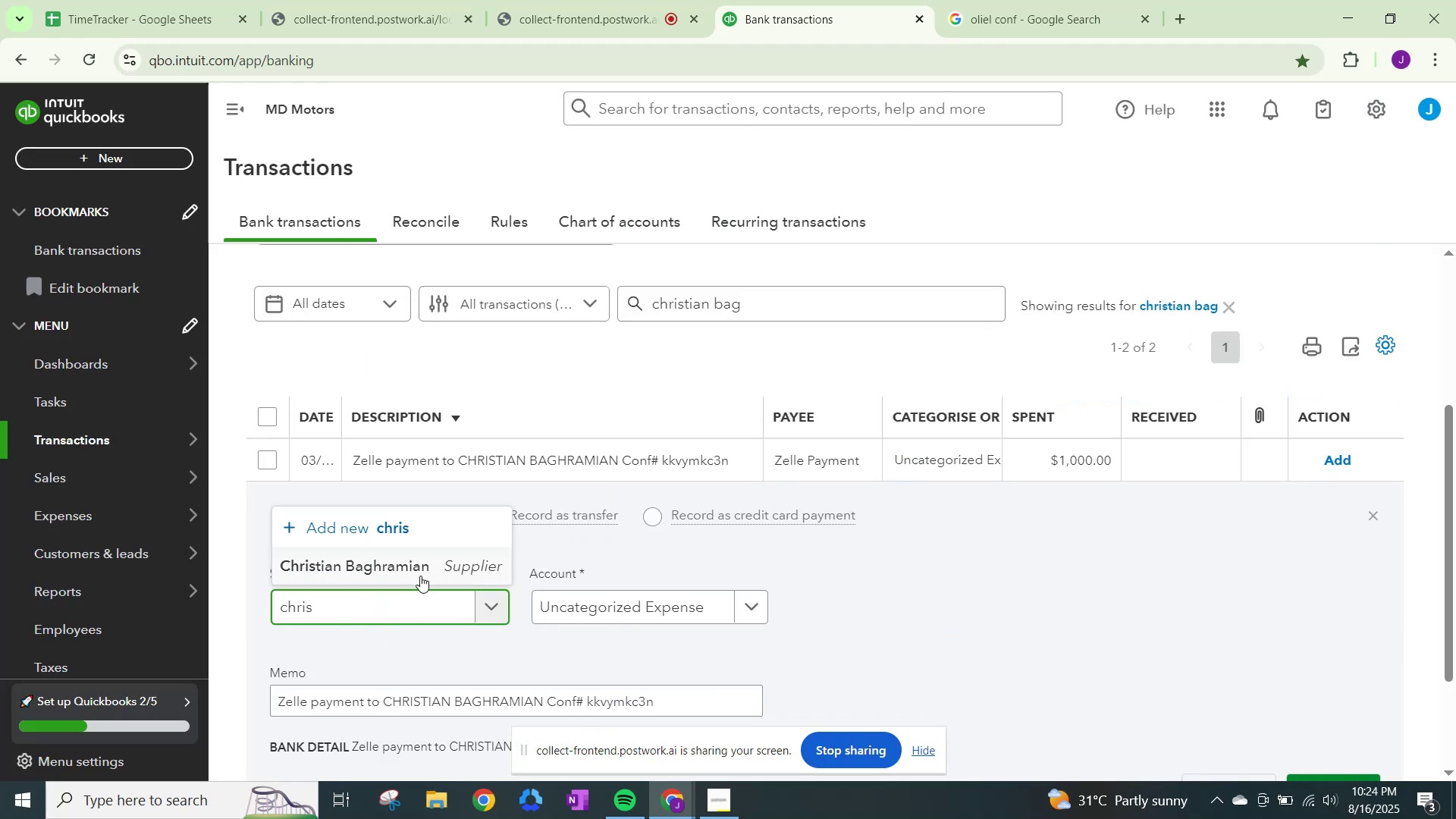 
left_click([417, 567])
 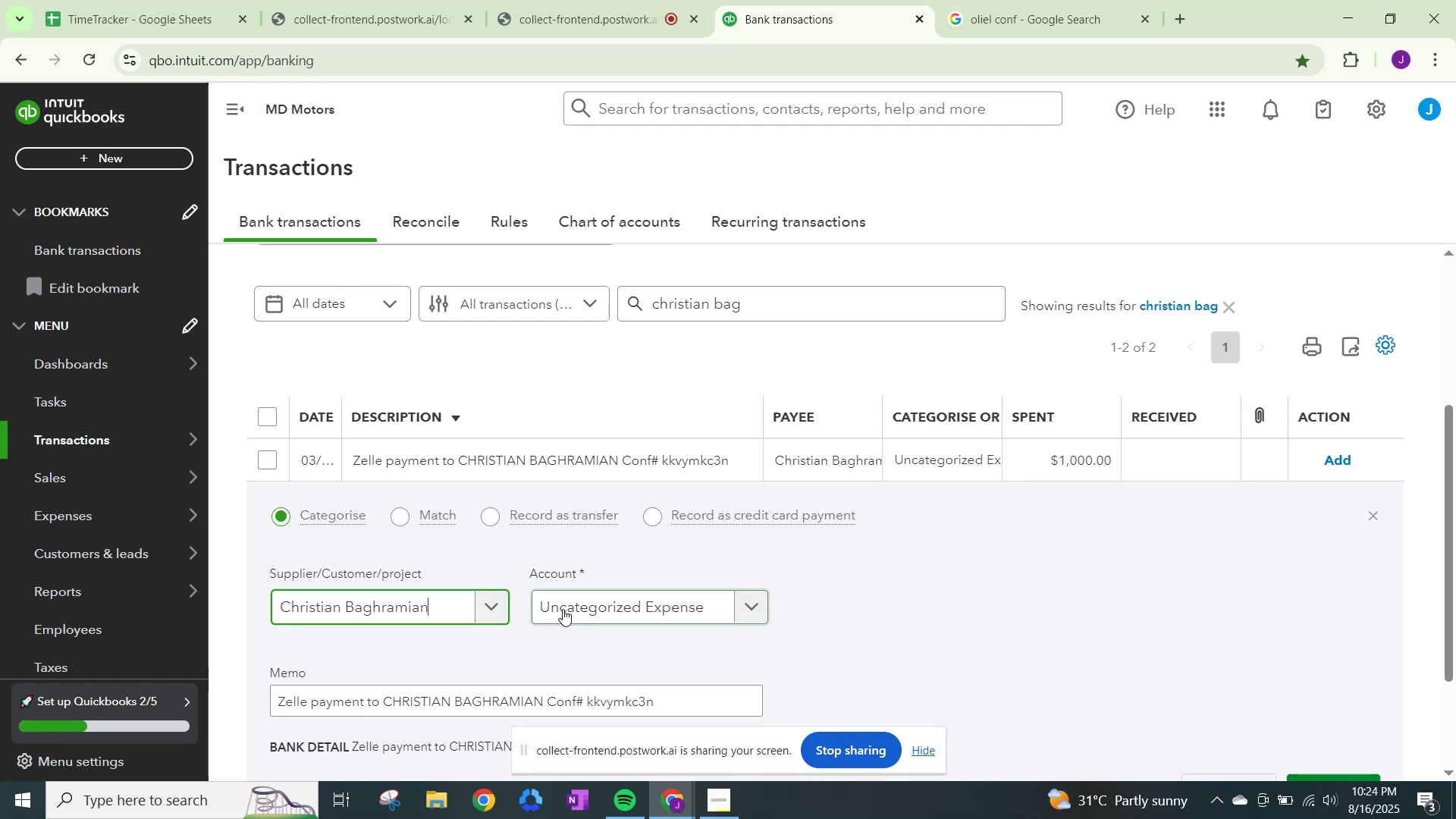 
double_click([563, 609])
 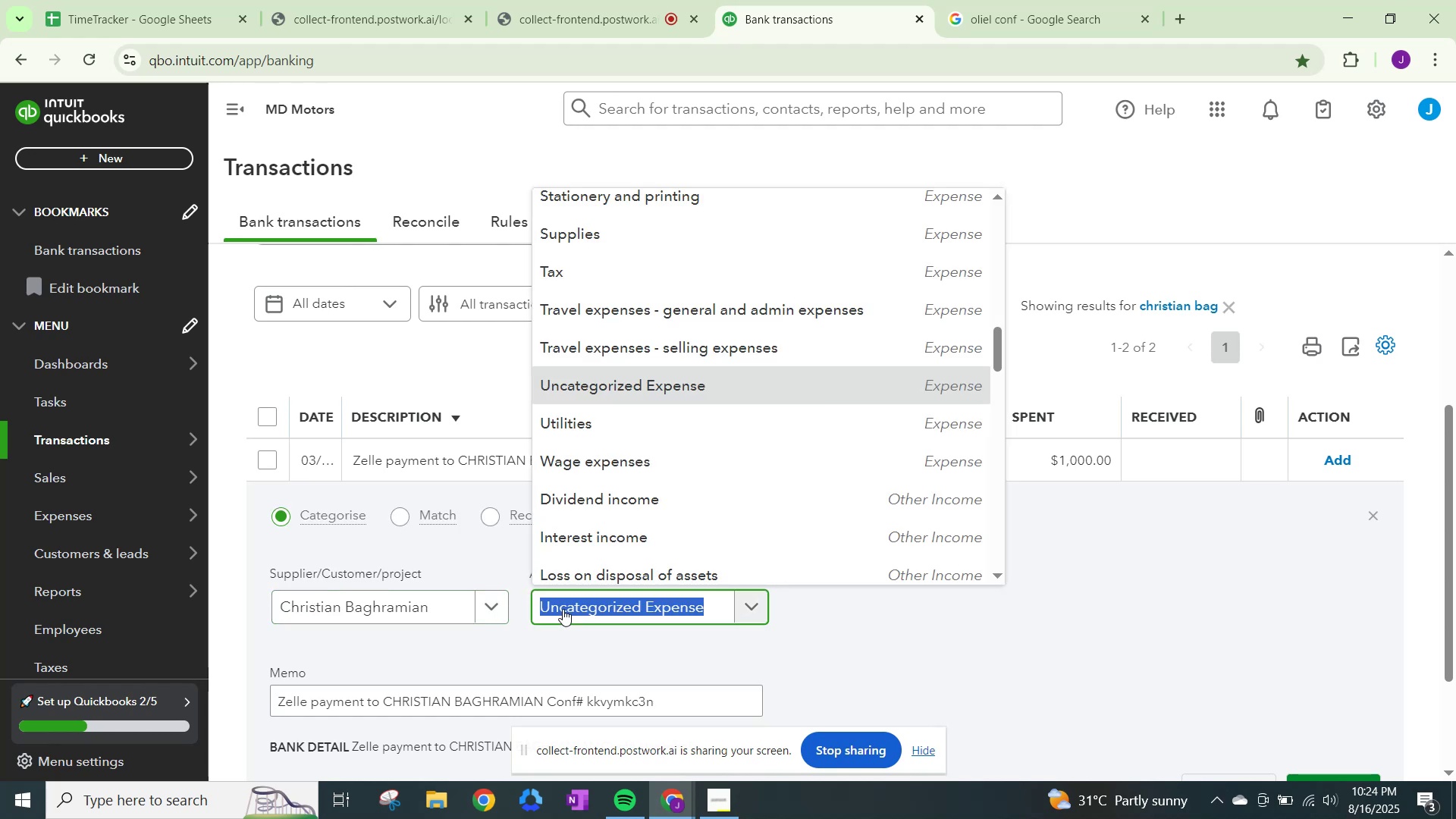 
type(wge)
 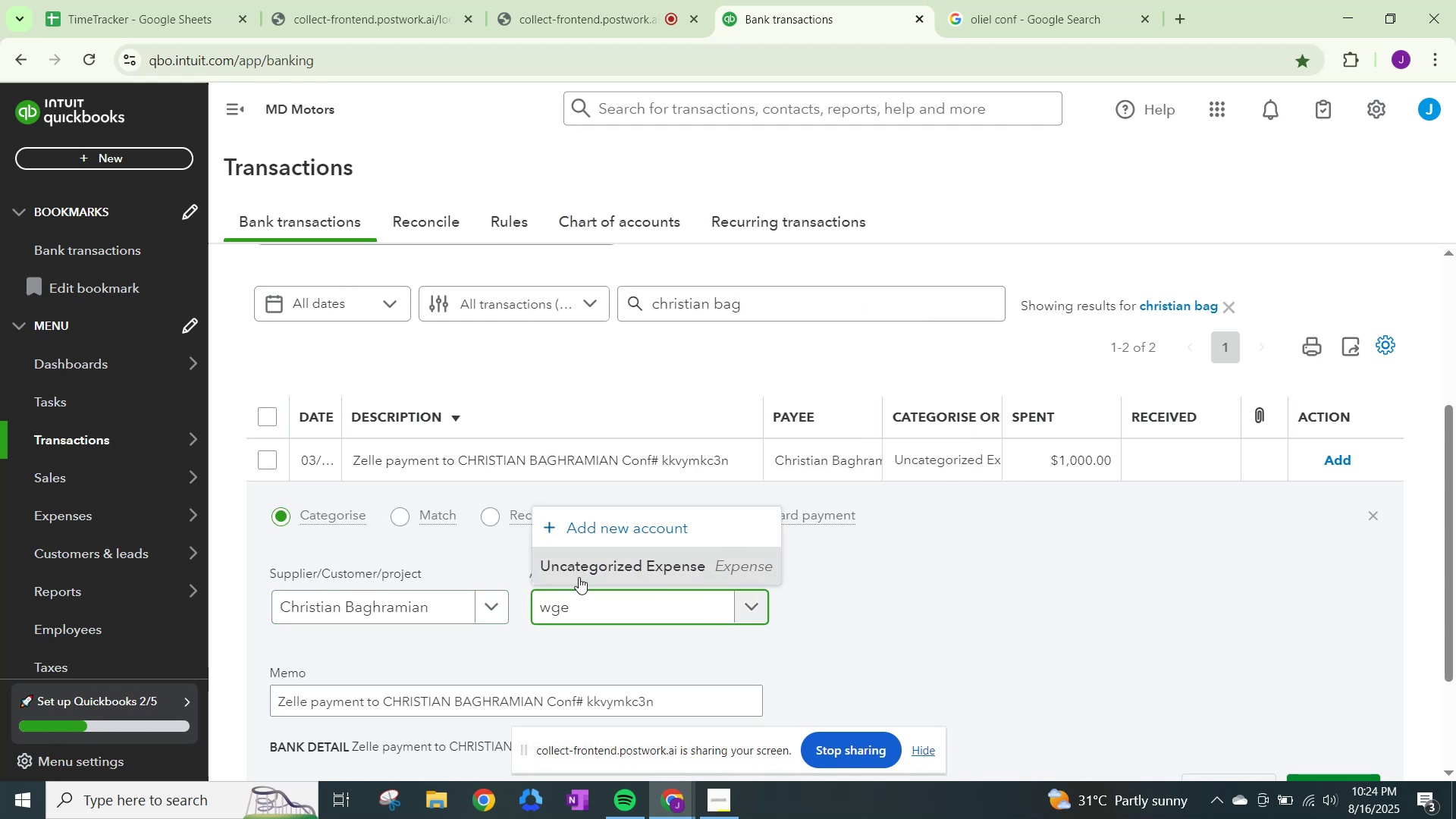 
left_click([606, 561])
 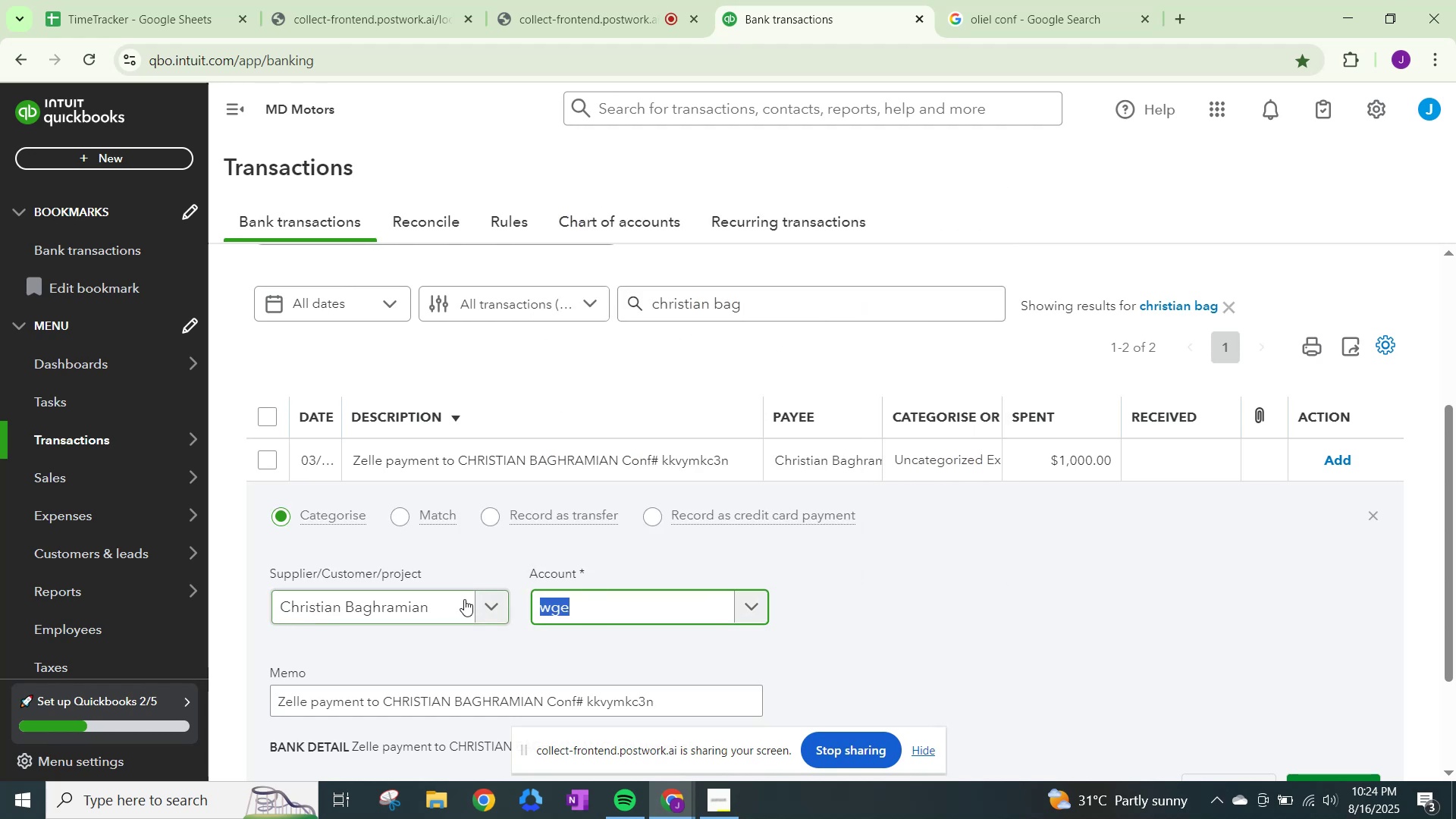 
type(wage)
 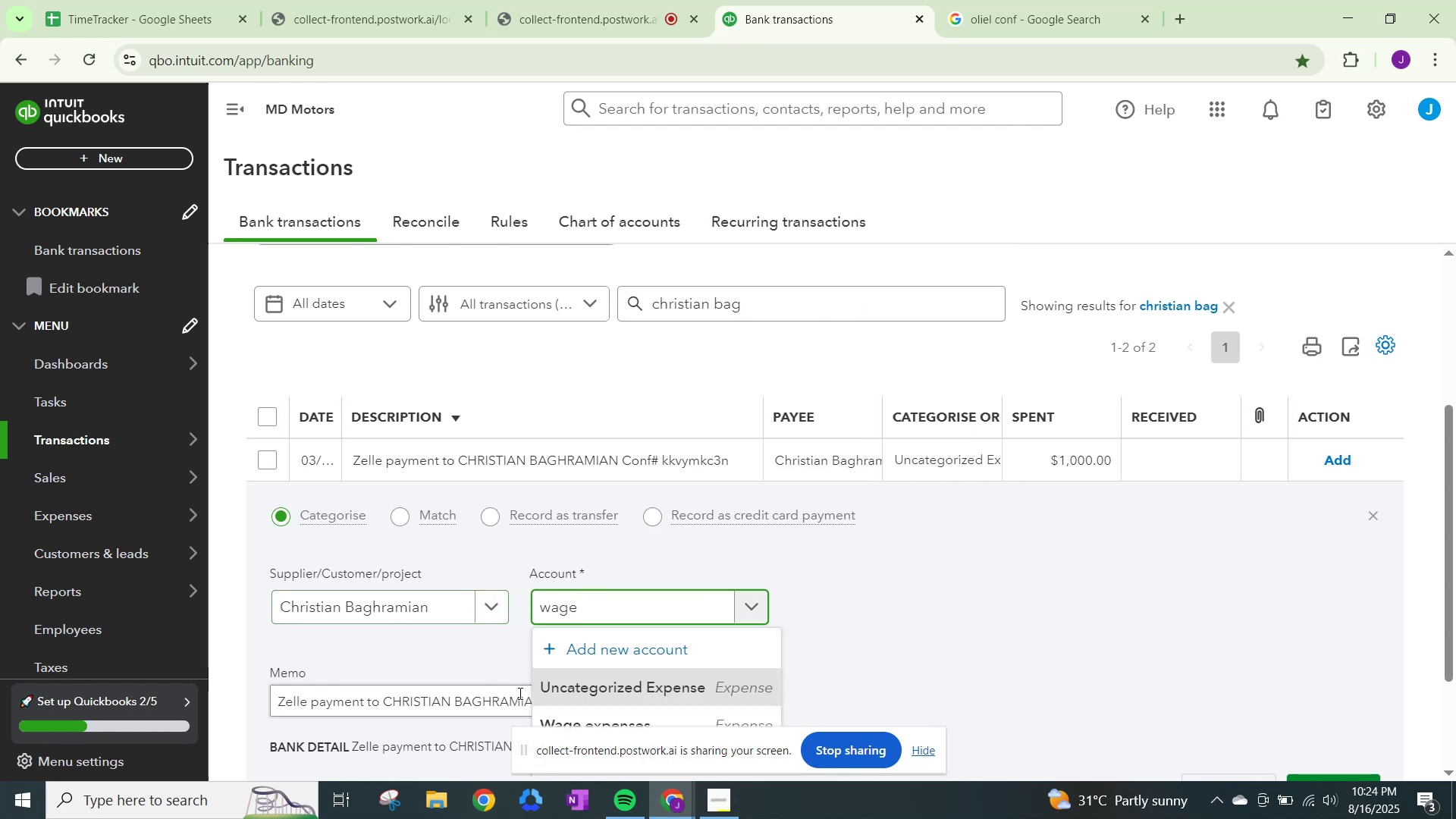 
scroll: coordinate [574, 696], scroll_direction: down, amount: 1.0
 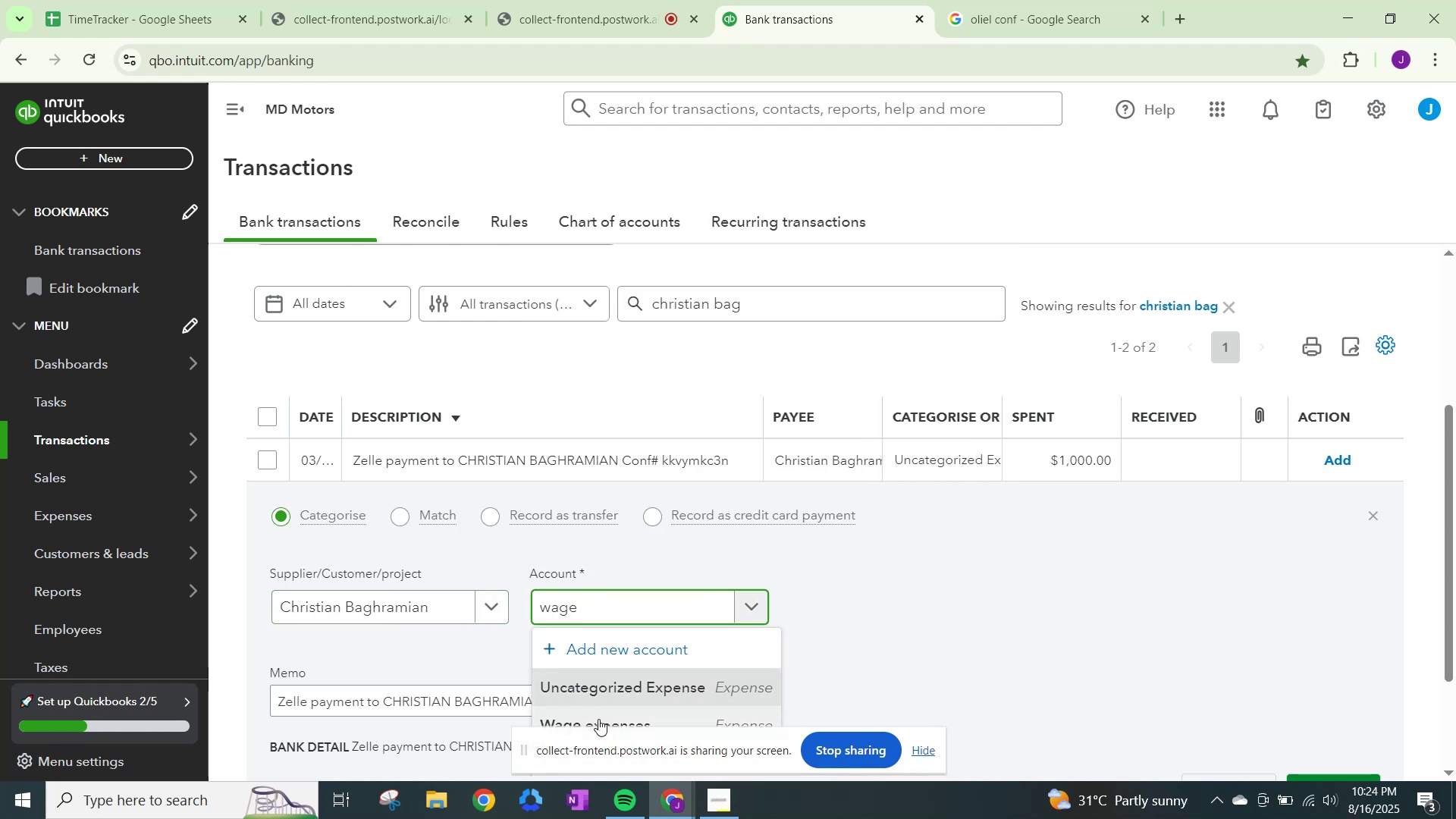 
left_click([598, 719])
 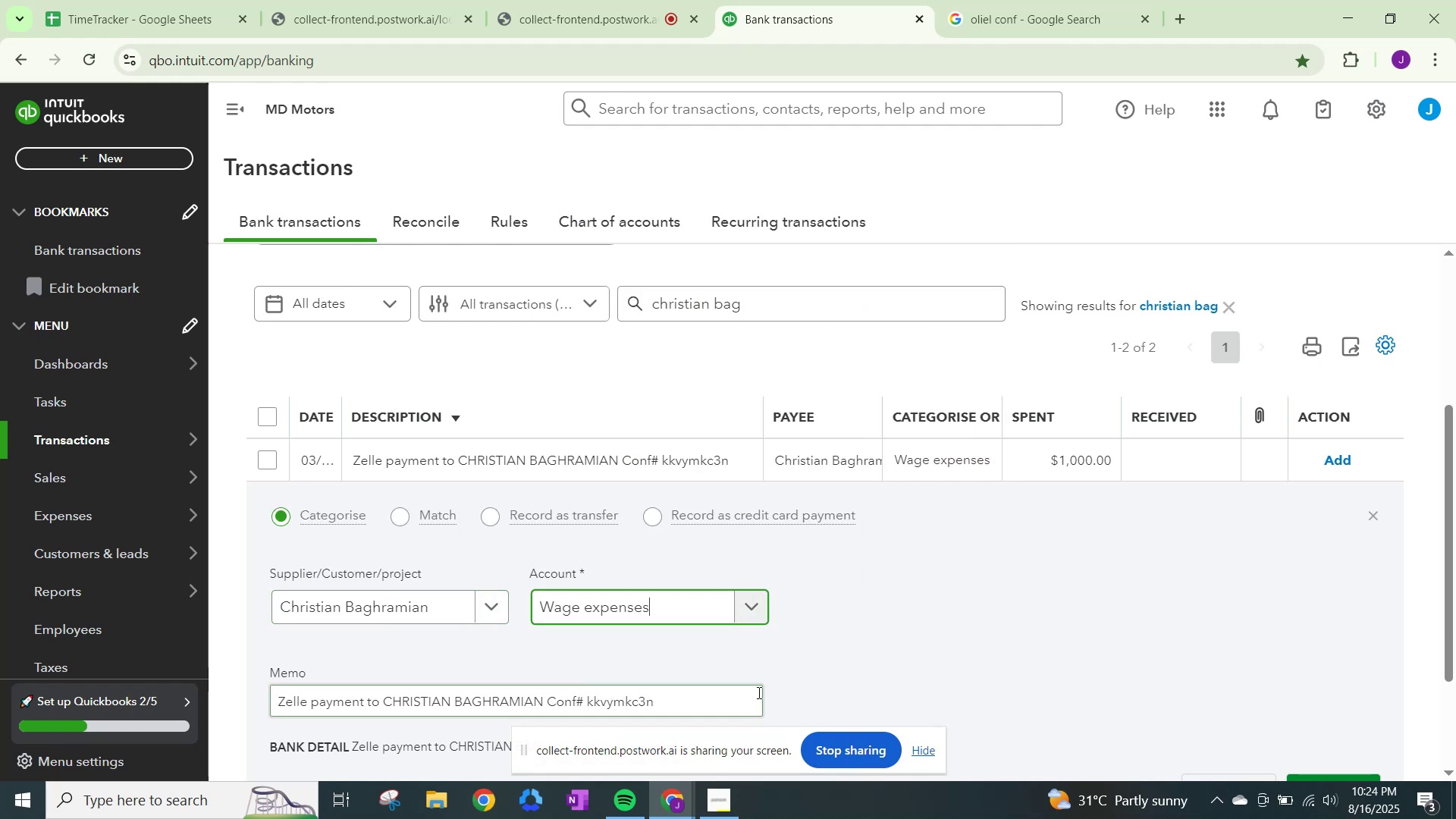 
scroll: coordinate [1122, 712], scroll_direction: down, amount: 2.0
 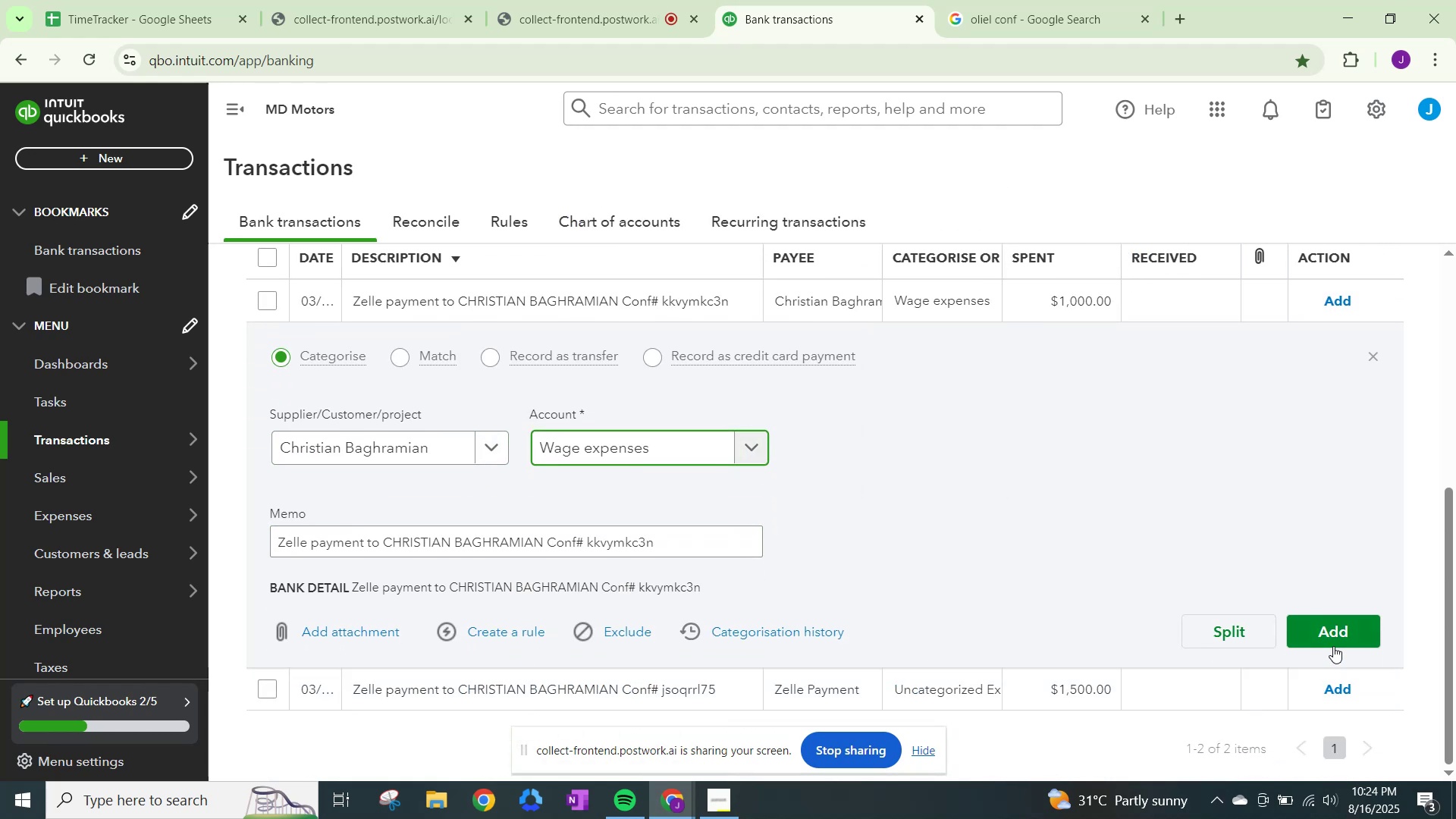 
left_click([1333, 646])
 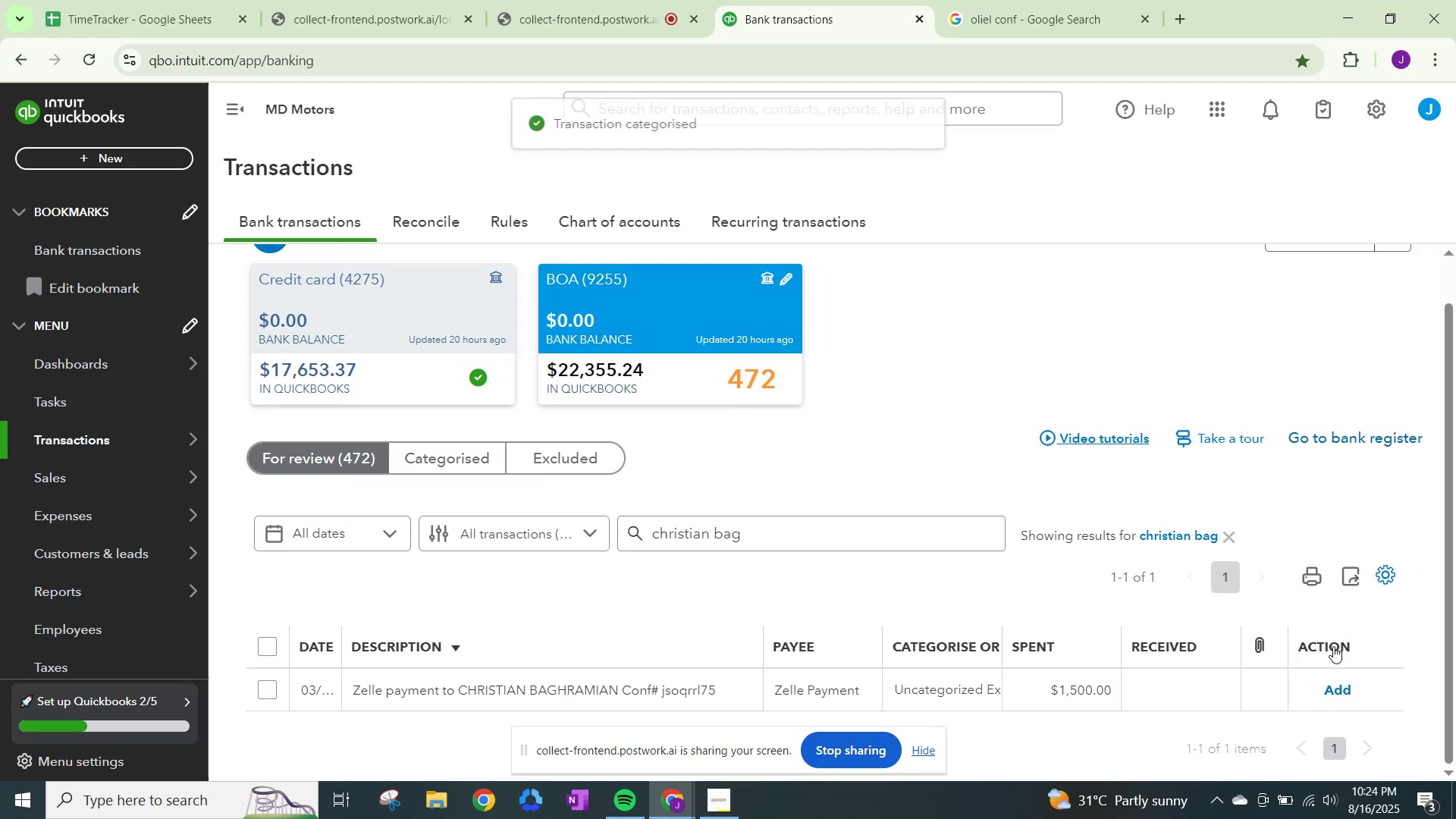 
scroll: coordinate [484, 610], scroll_direction: down, amount: 2.0
 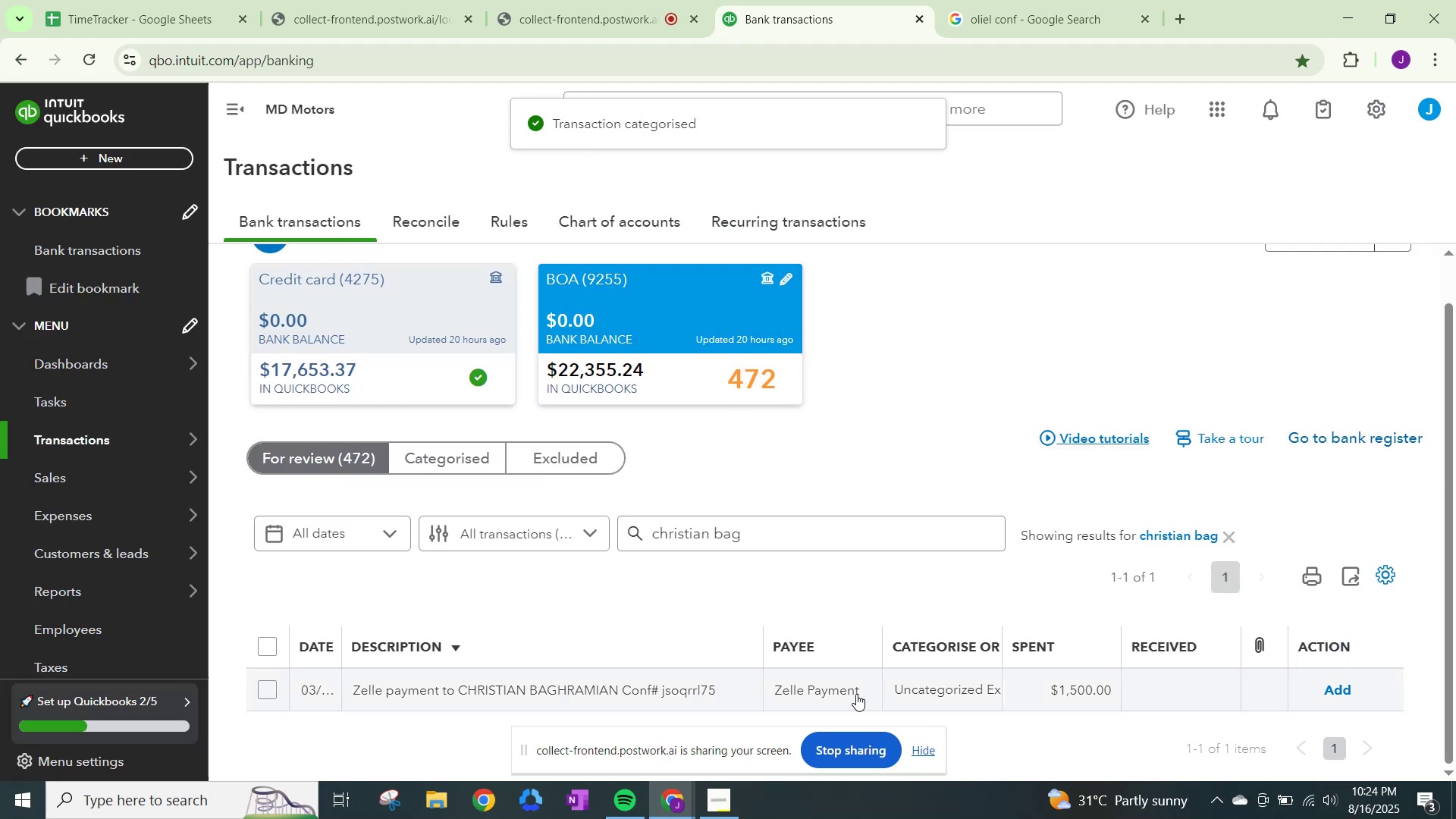 
left_click([856, 694])
 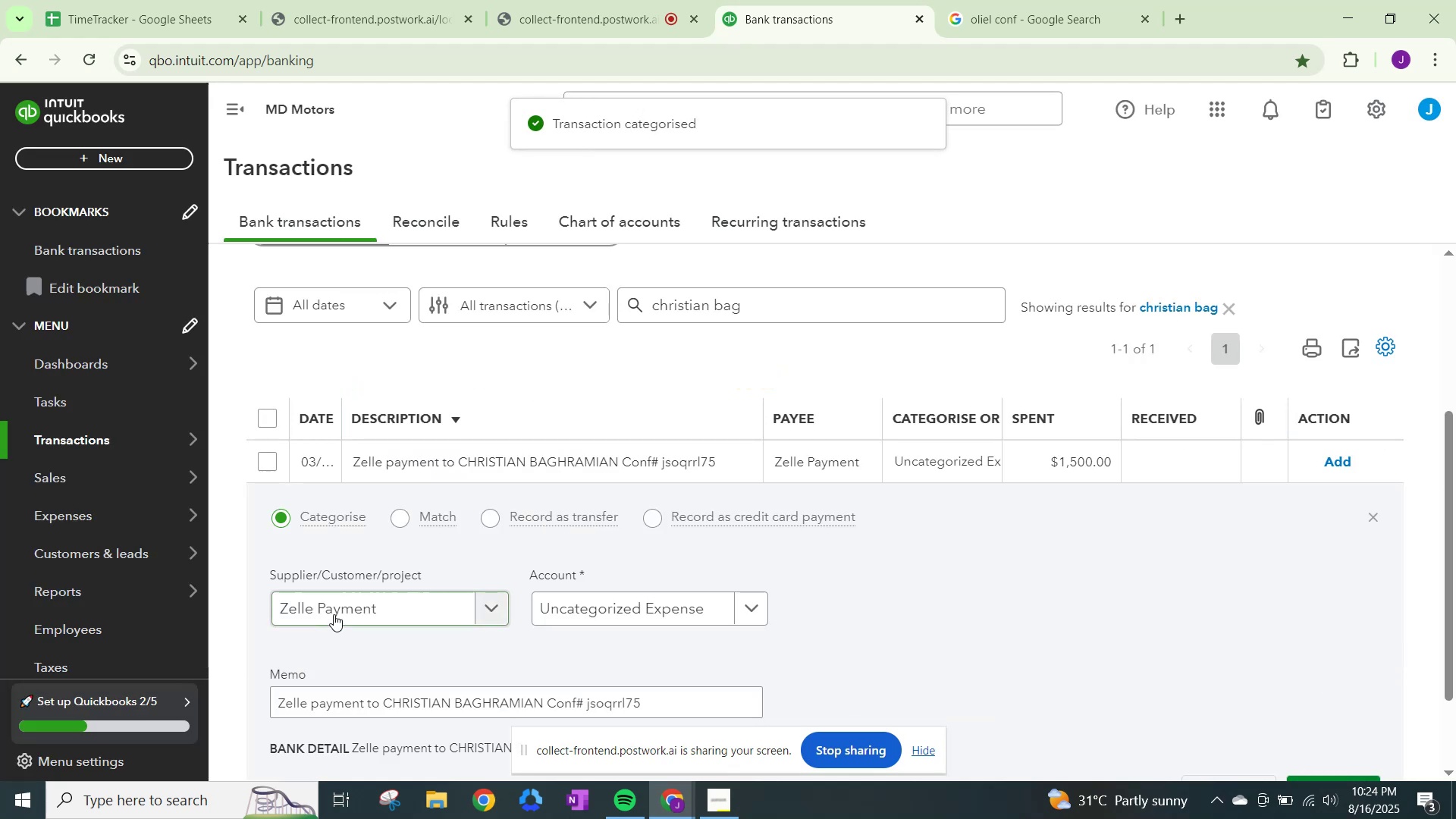 
left_click([335, 613])
 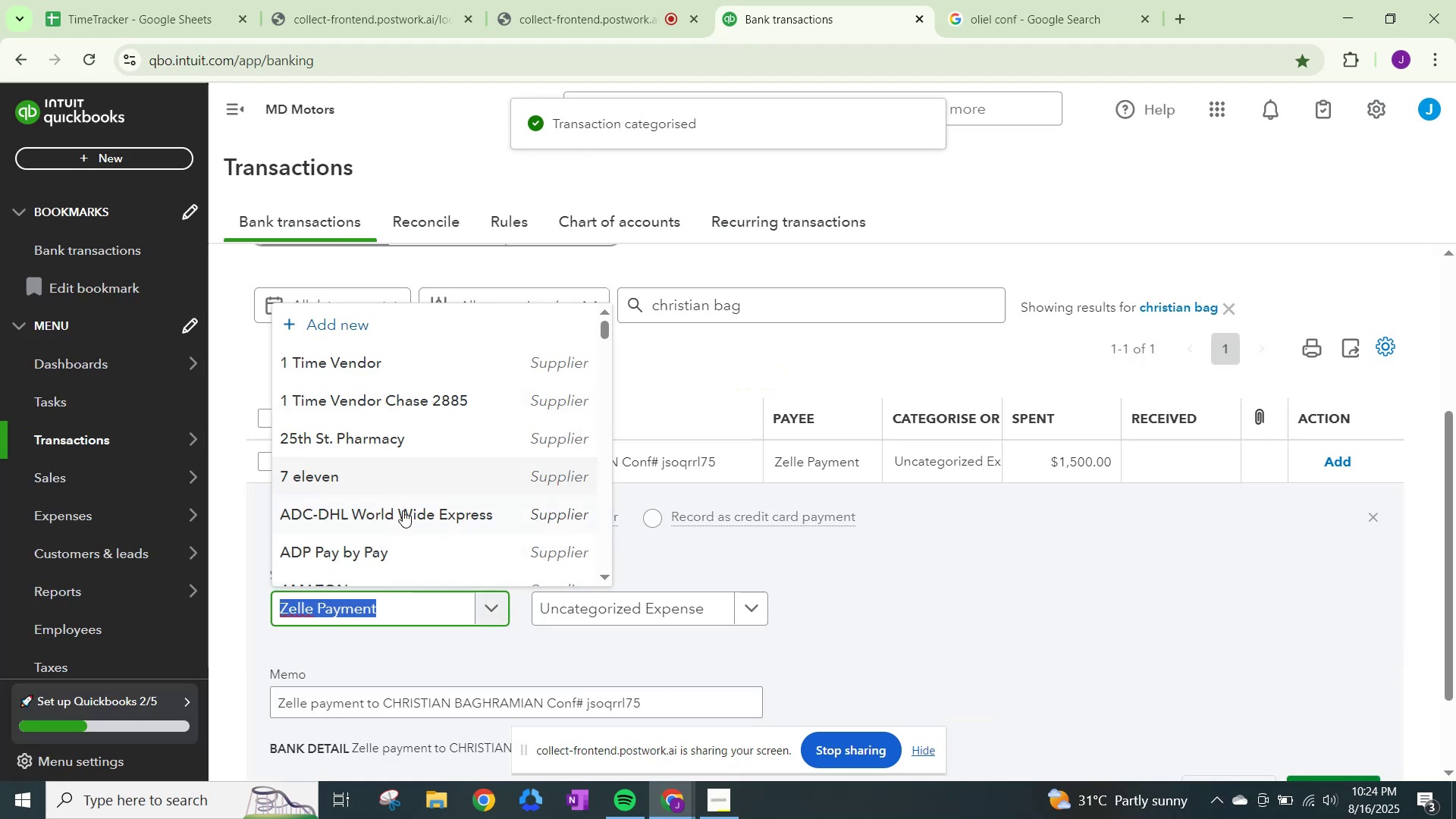 
scroll: coordinate [406, 516], scroll_direction: down, amount: 2.0
 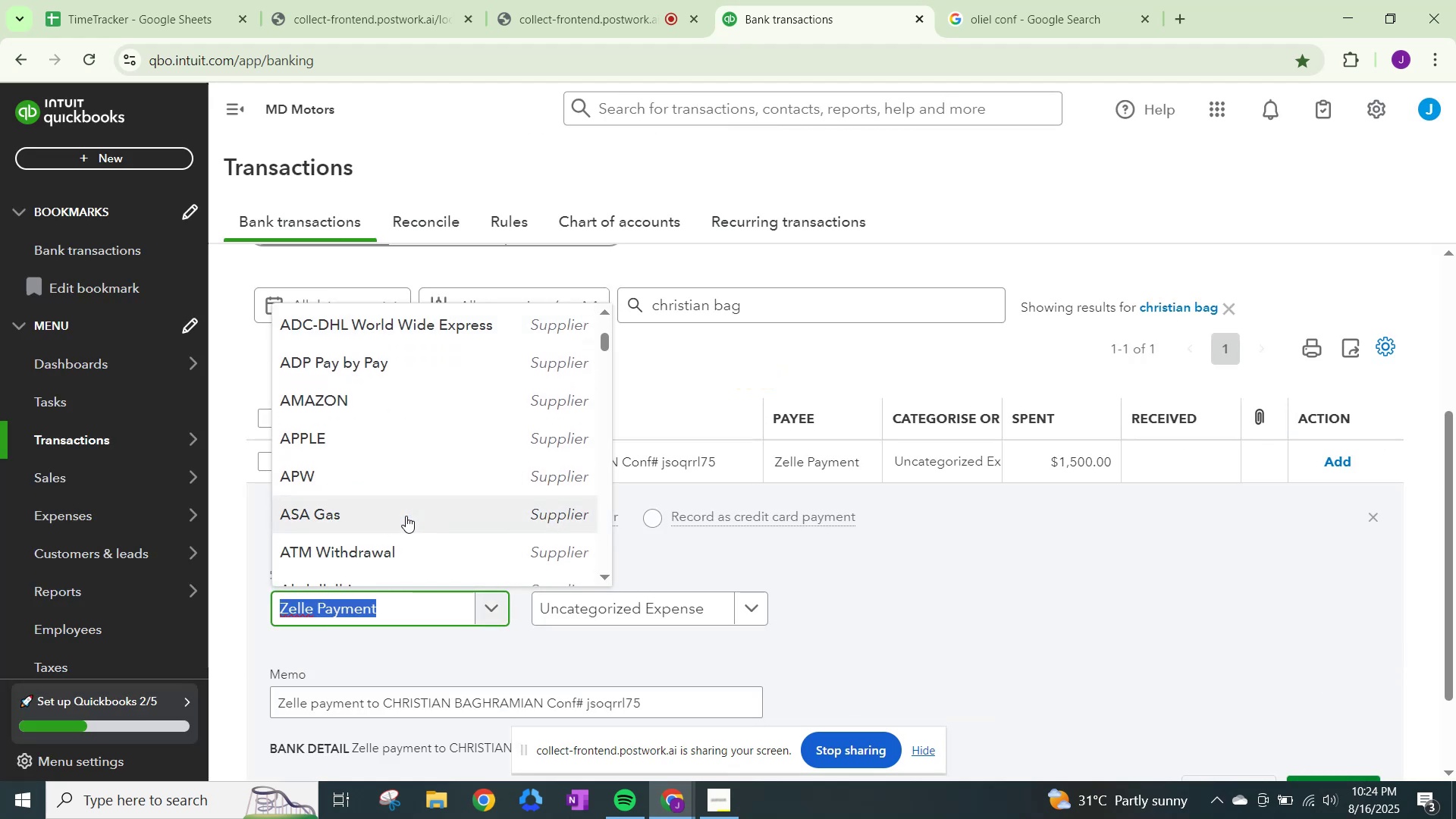 
type(chri)
 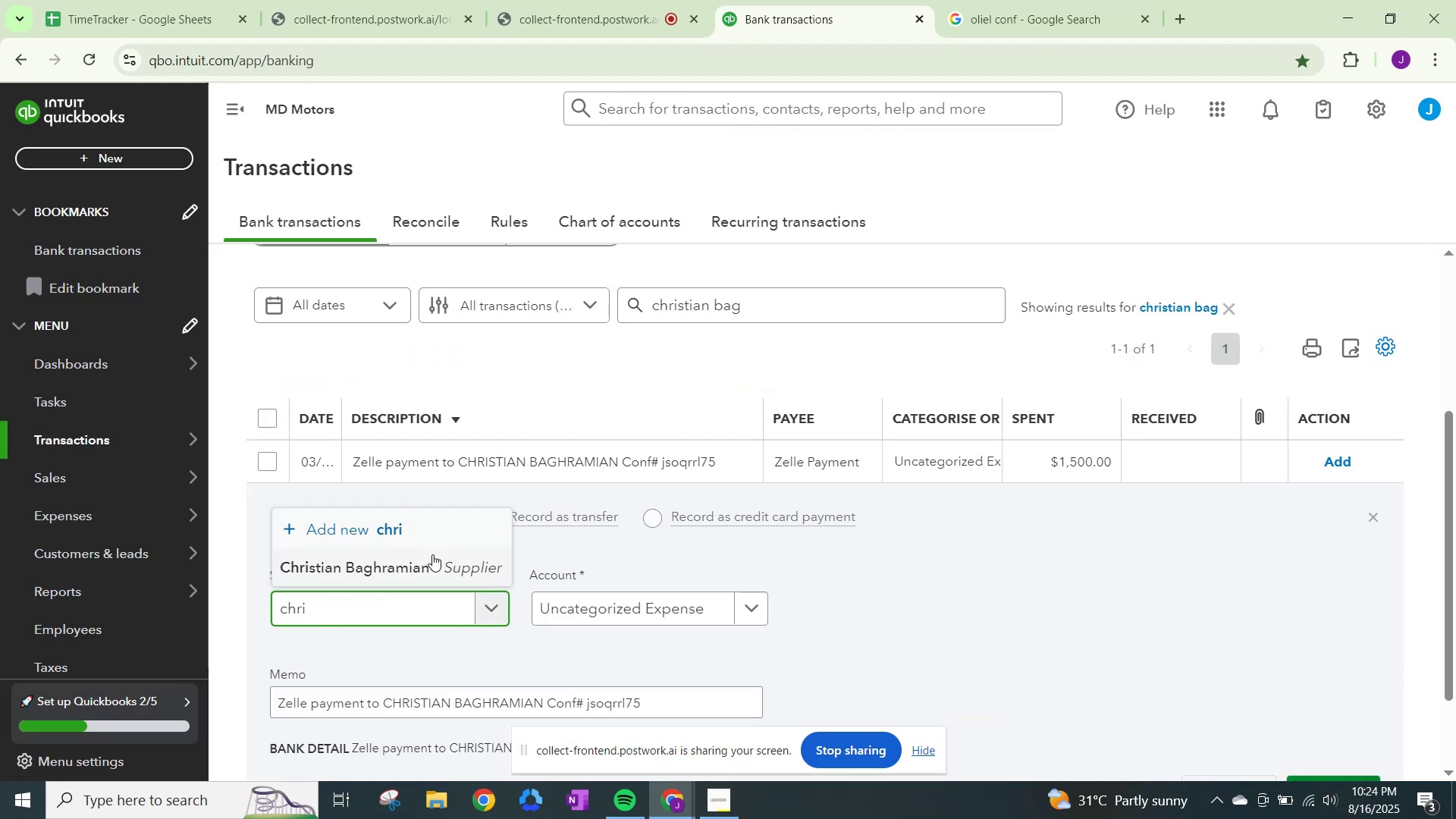 
left_click([431, 557])
 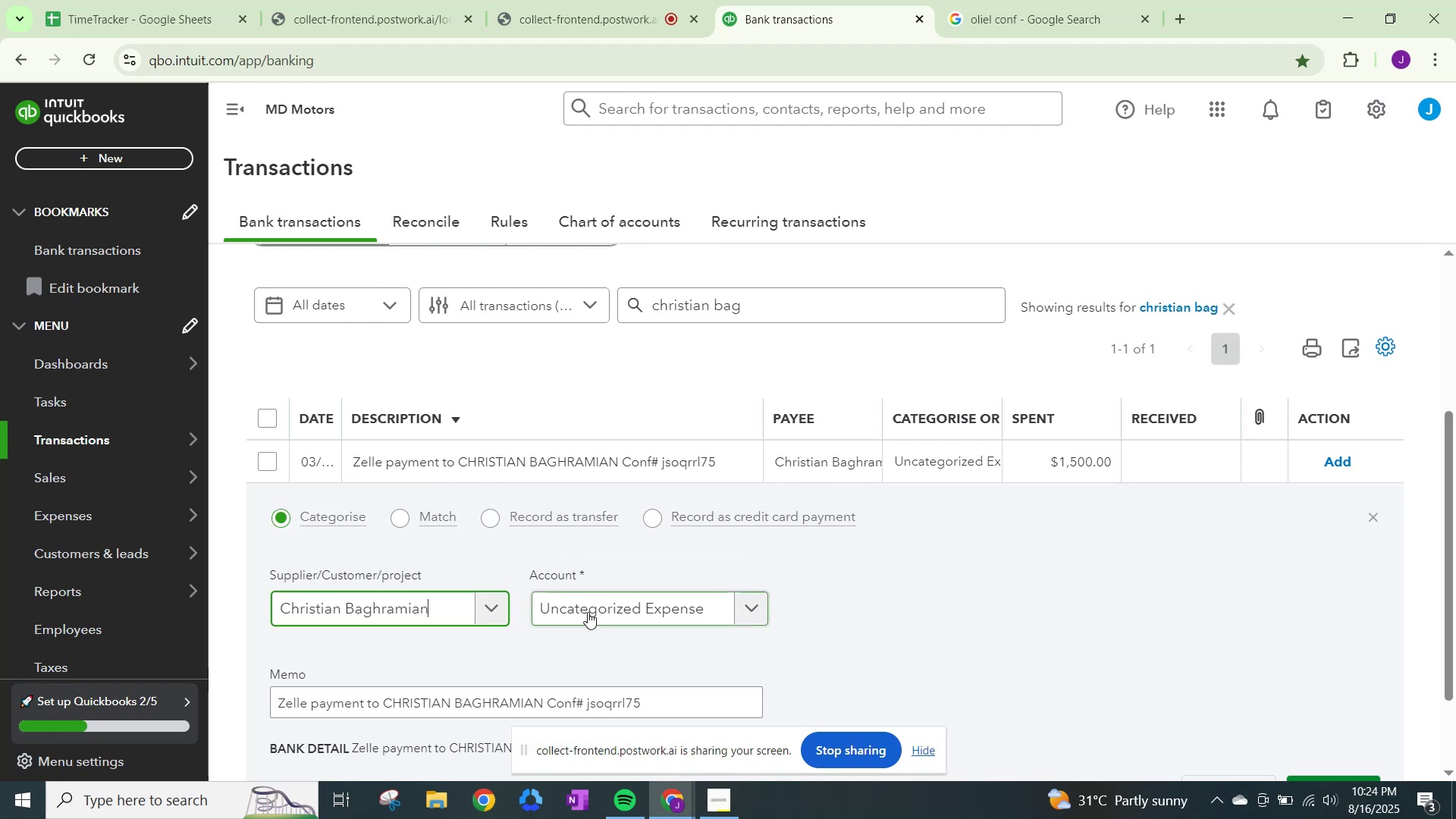 
left_click([588, 612])
 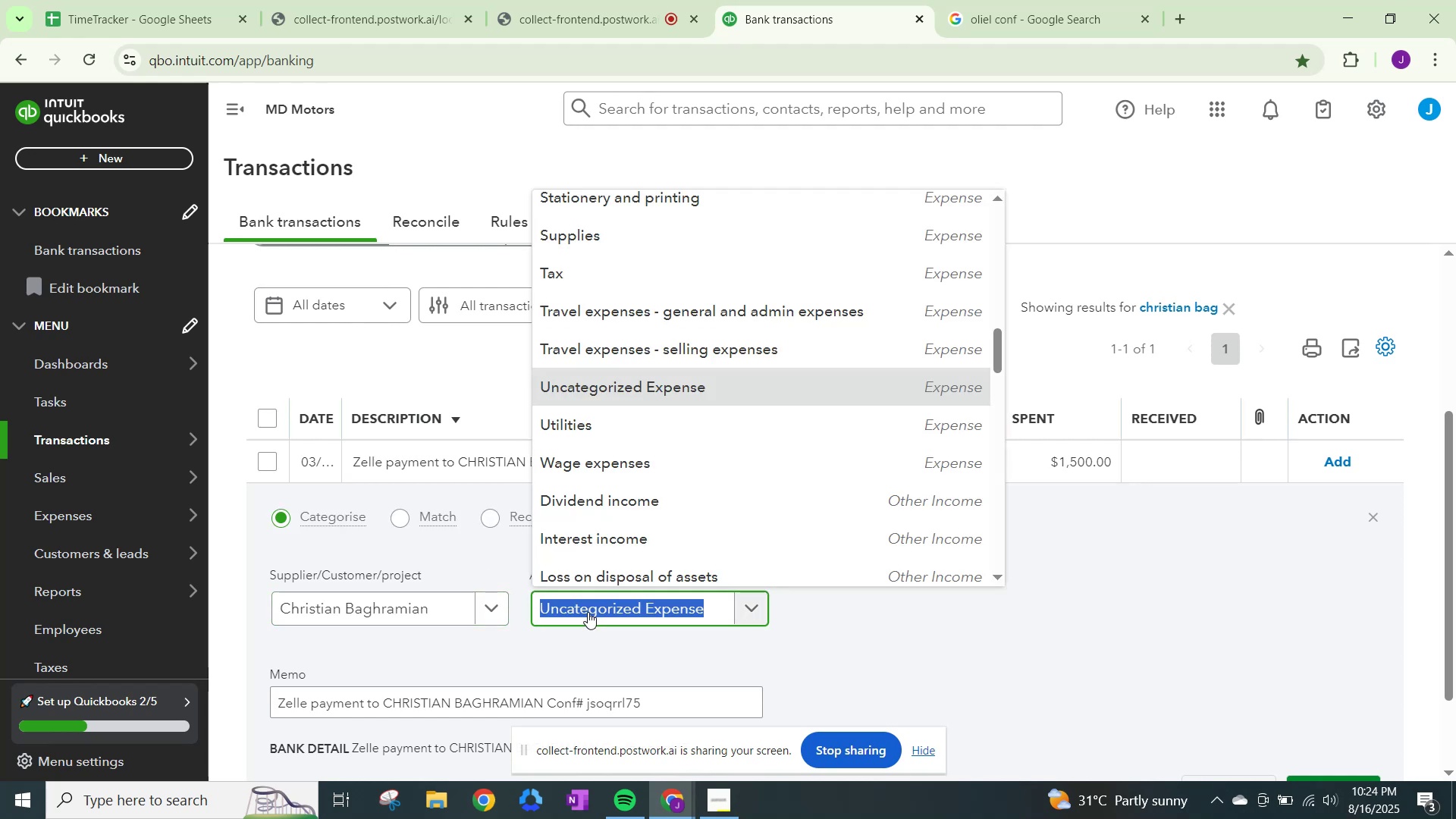 
type(wage)
 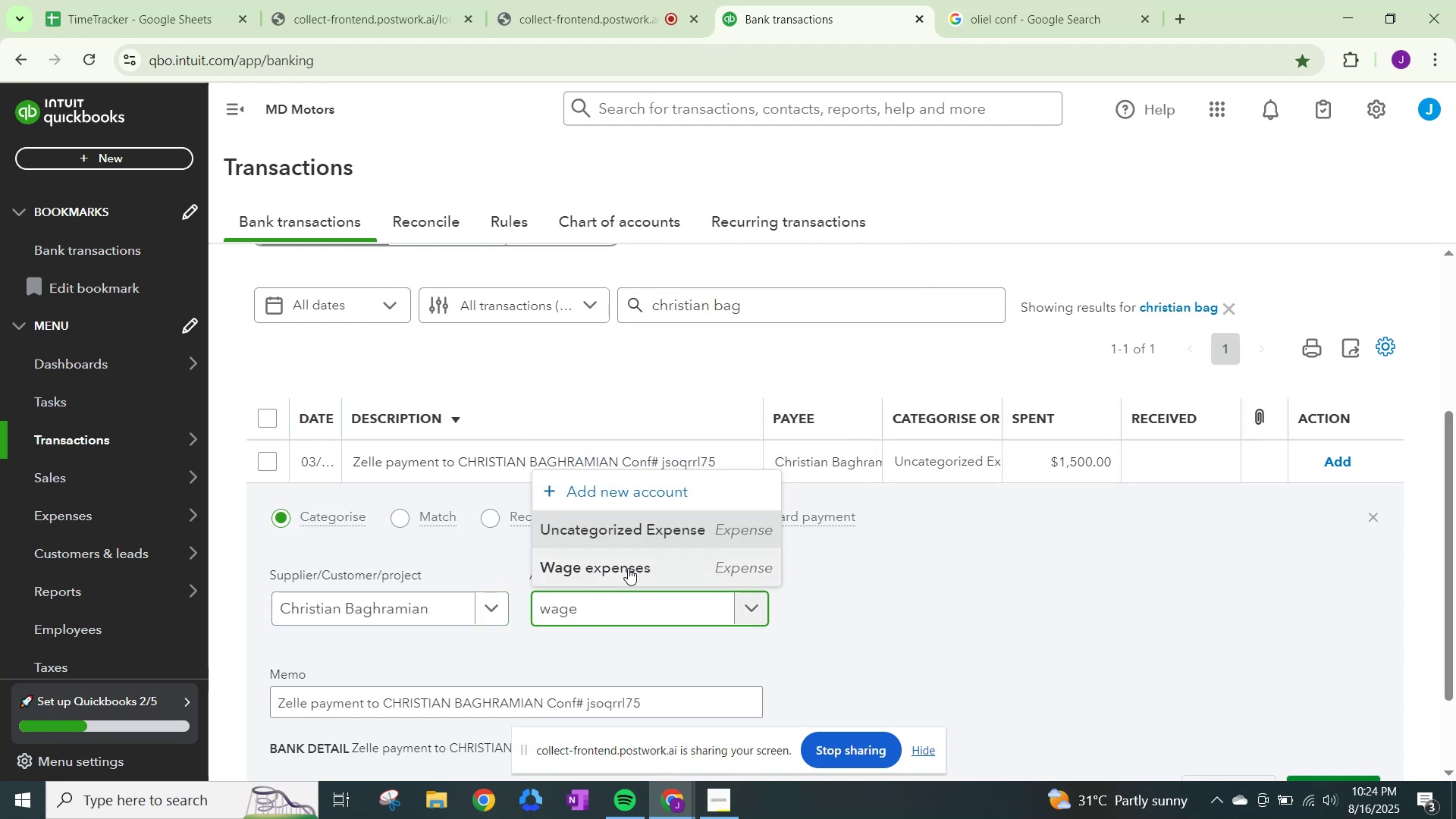 
left_click([628, 568])
 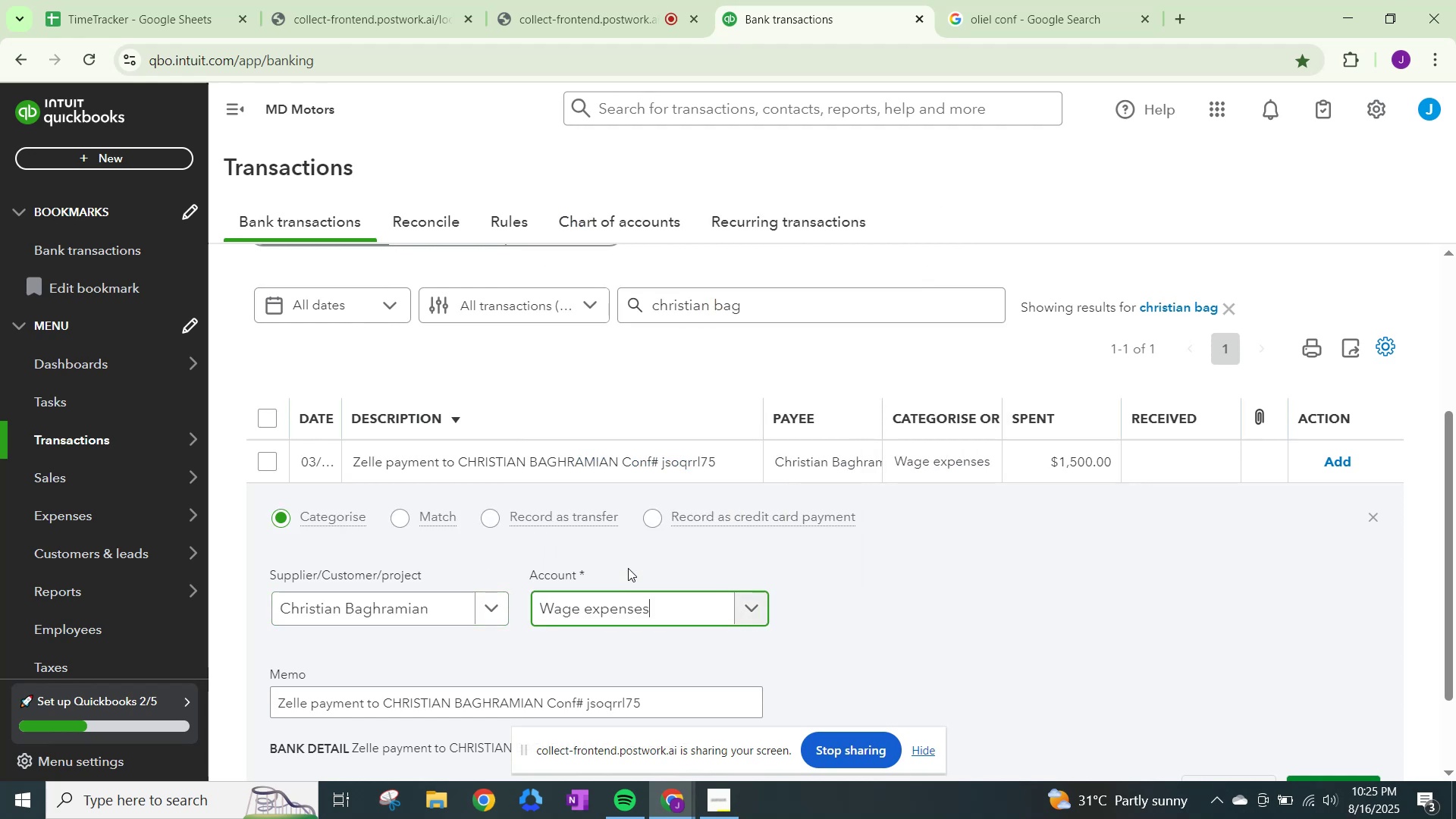 
scroll: coordinate [1313, 647], scroll_direction: down, amount: 5.0
 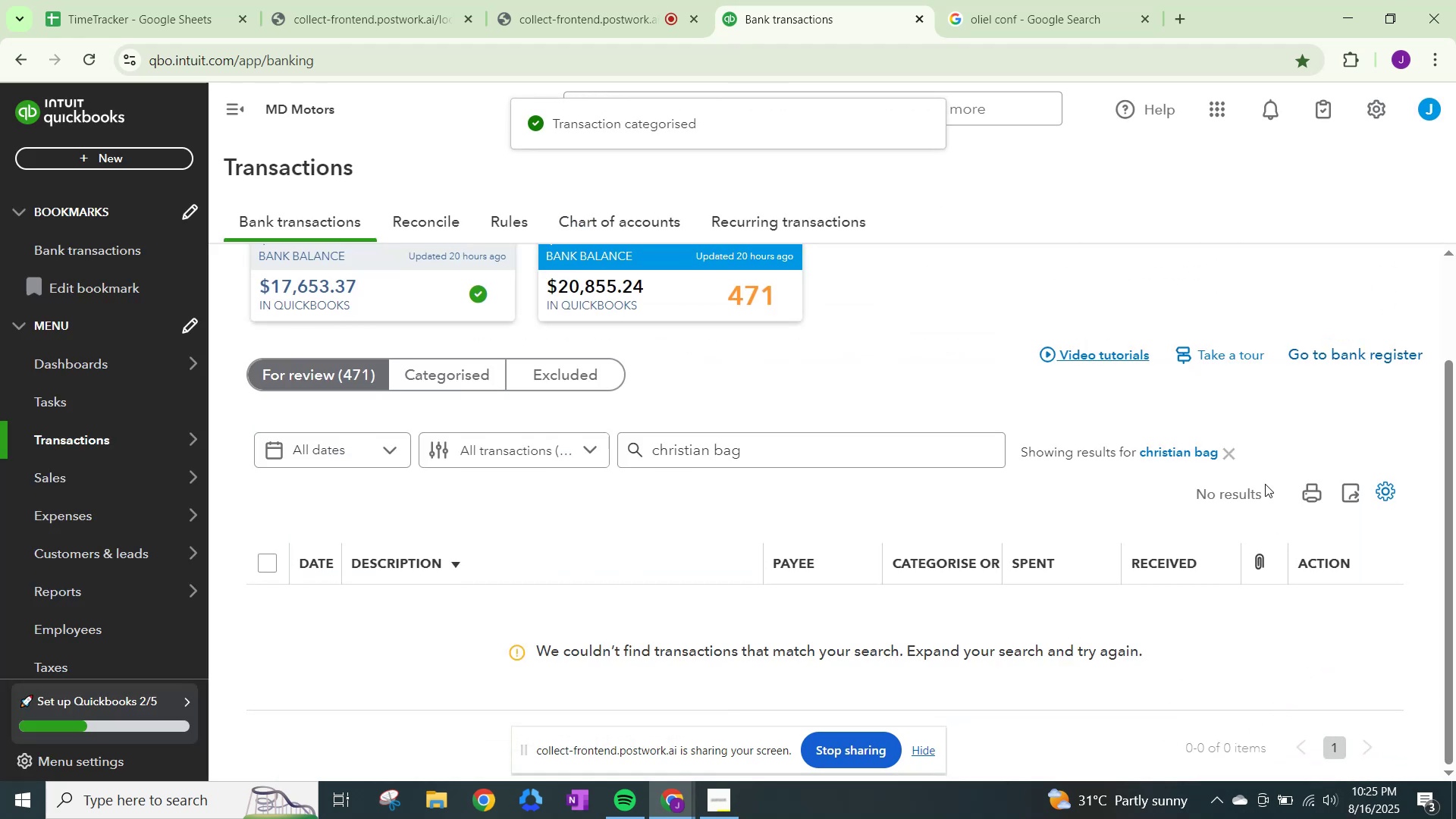 
left_click([1224, 455])
 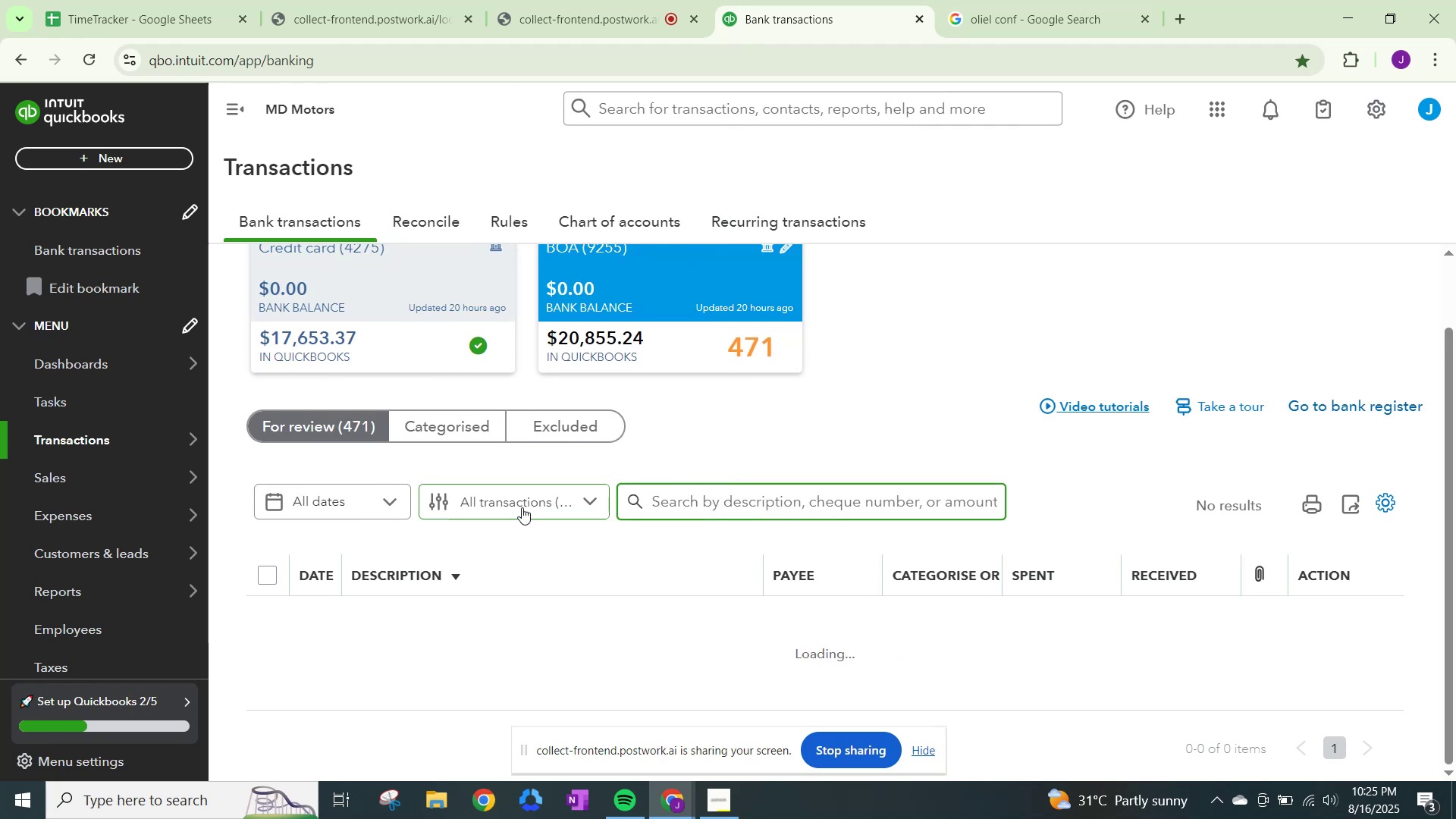 
scroll: coordinate [704, 527], scroll_direction: down, amount: 6.0
 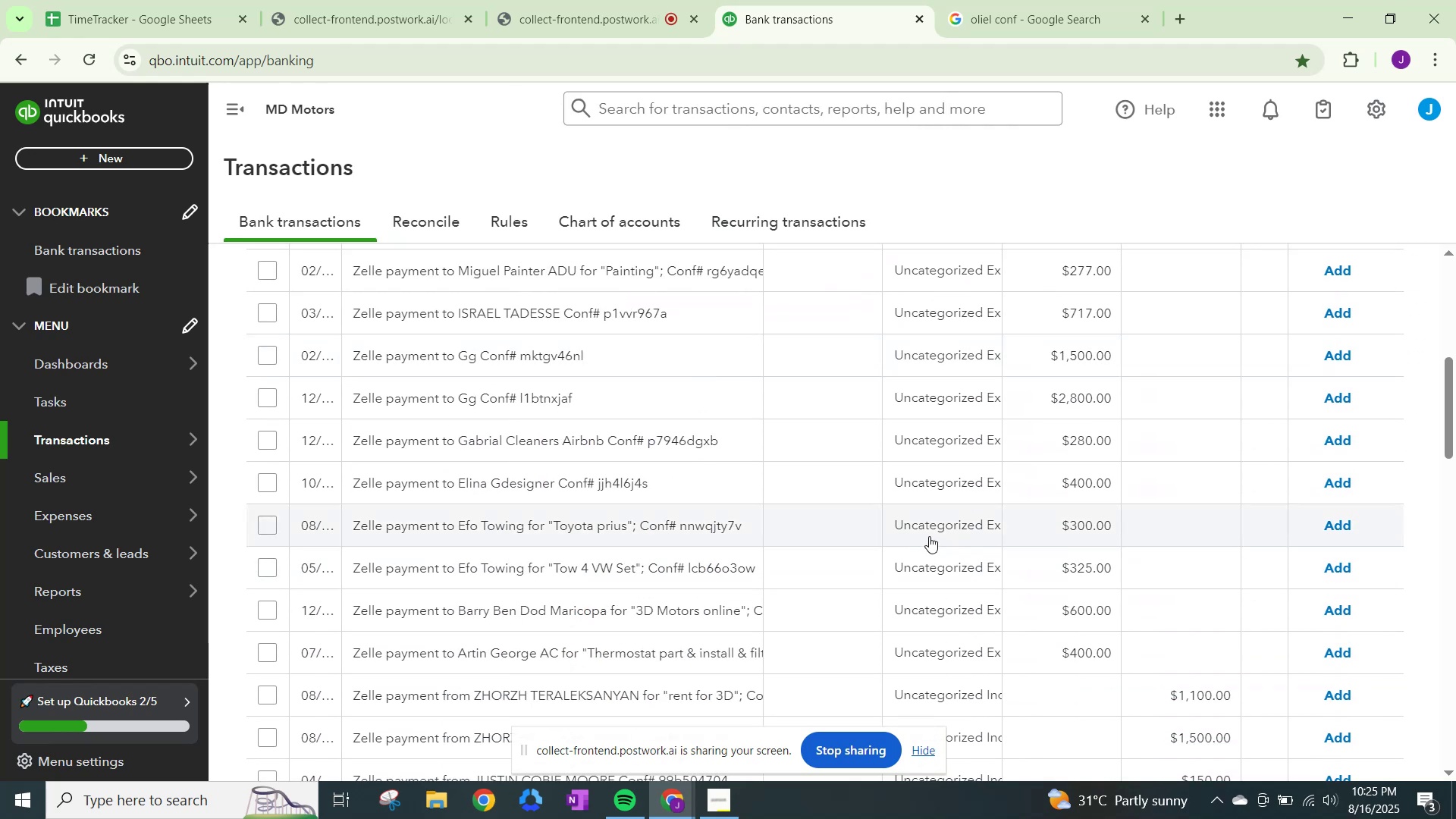 
wait(11.11)
 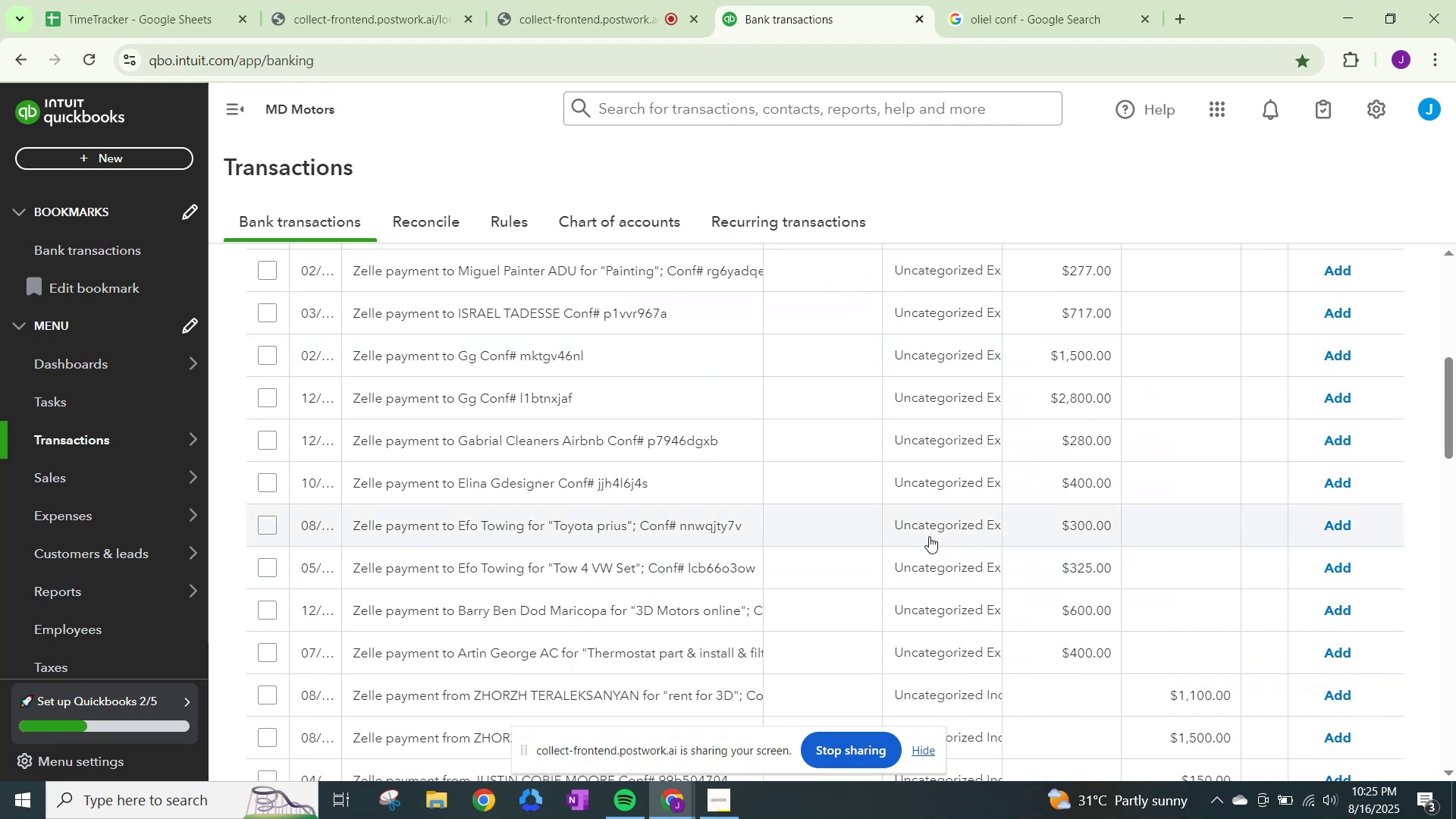 
left_click([929, 535])
 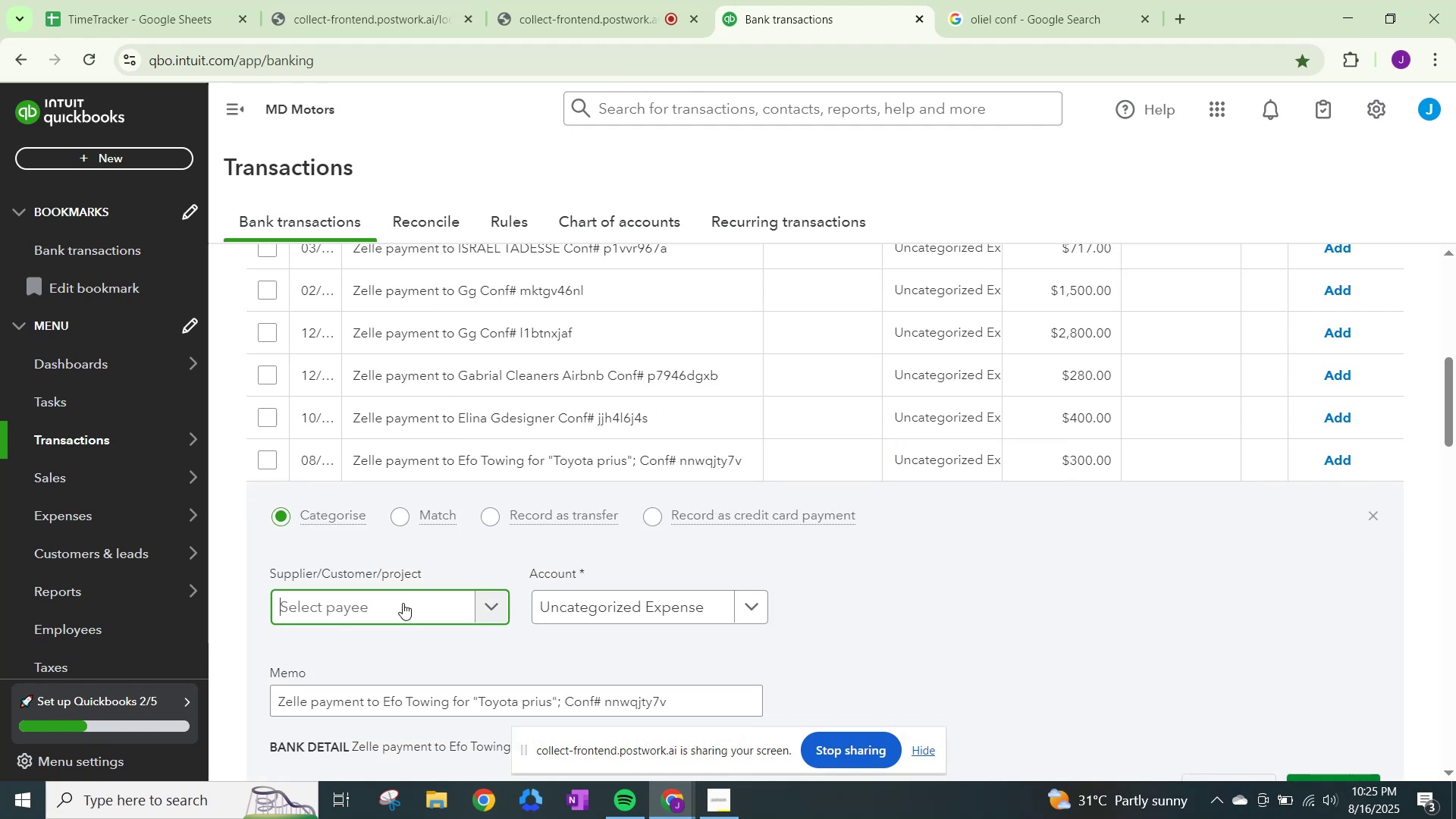 
type(Efo Towing)
 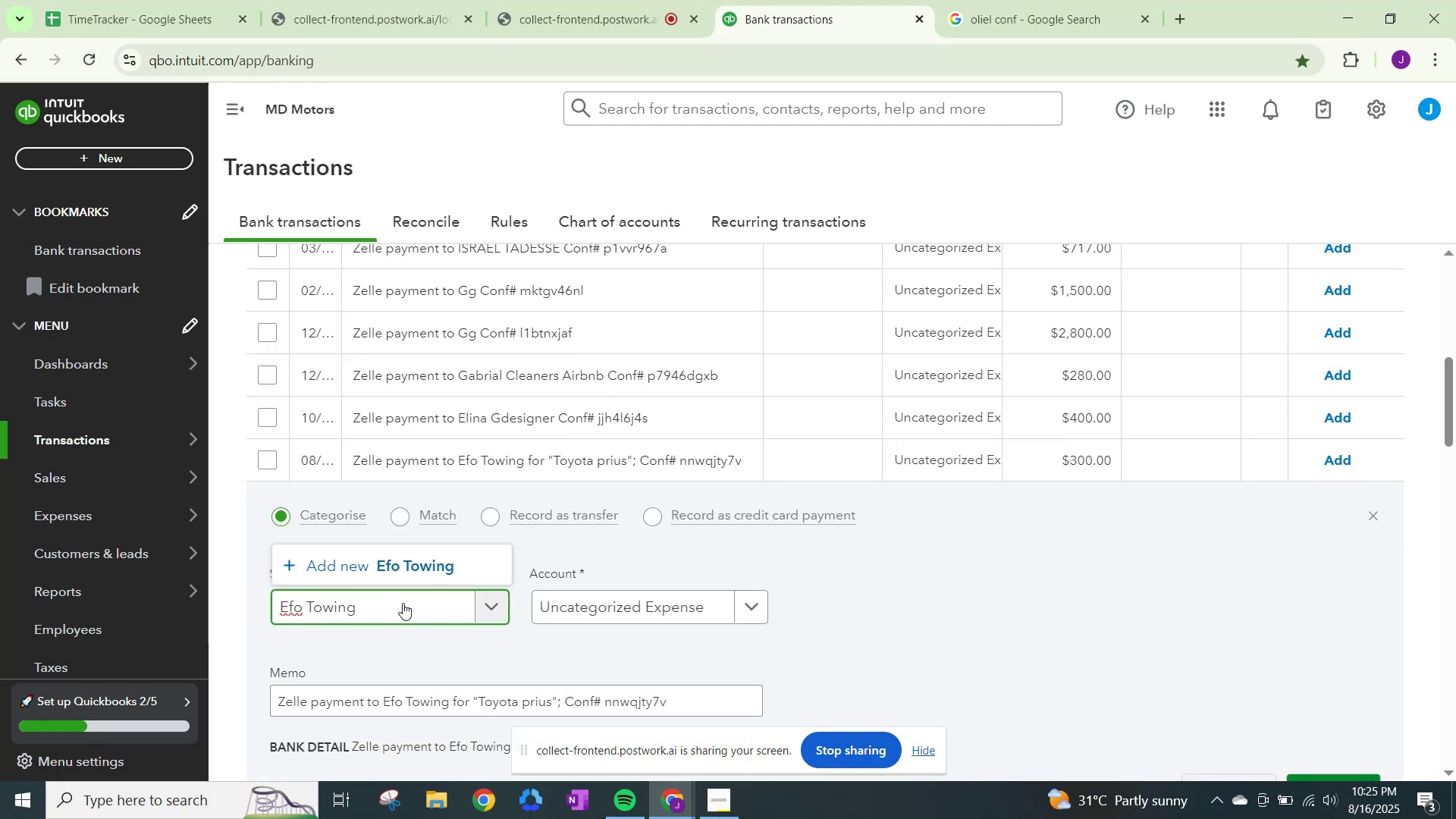 
left_click([371, 567])
 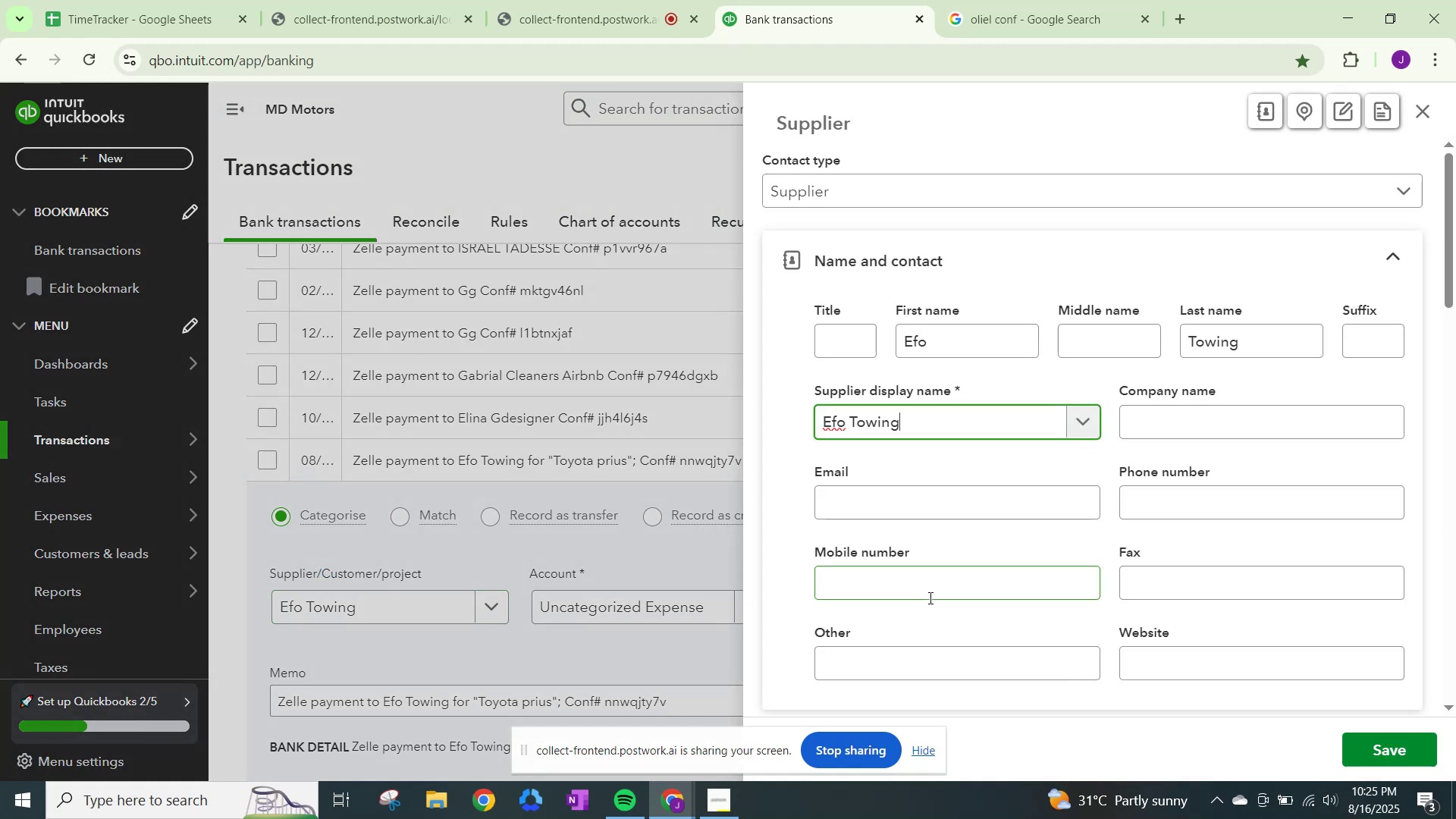 
scroll: coordinate [939, 508], scroll_direction: down, amount: 18.0
 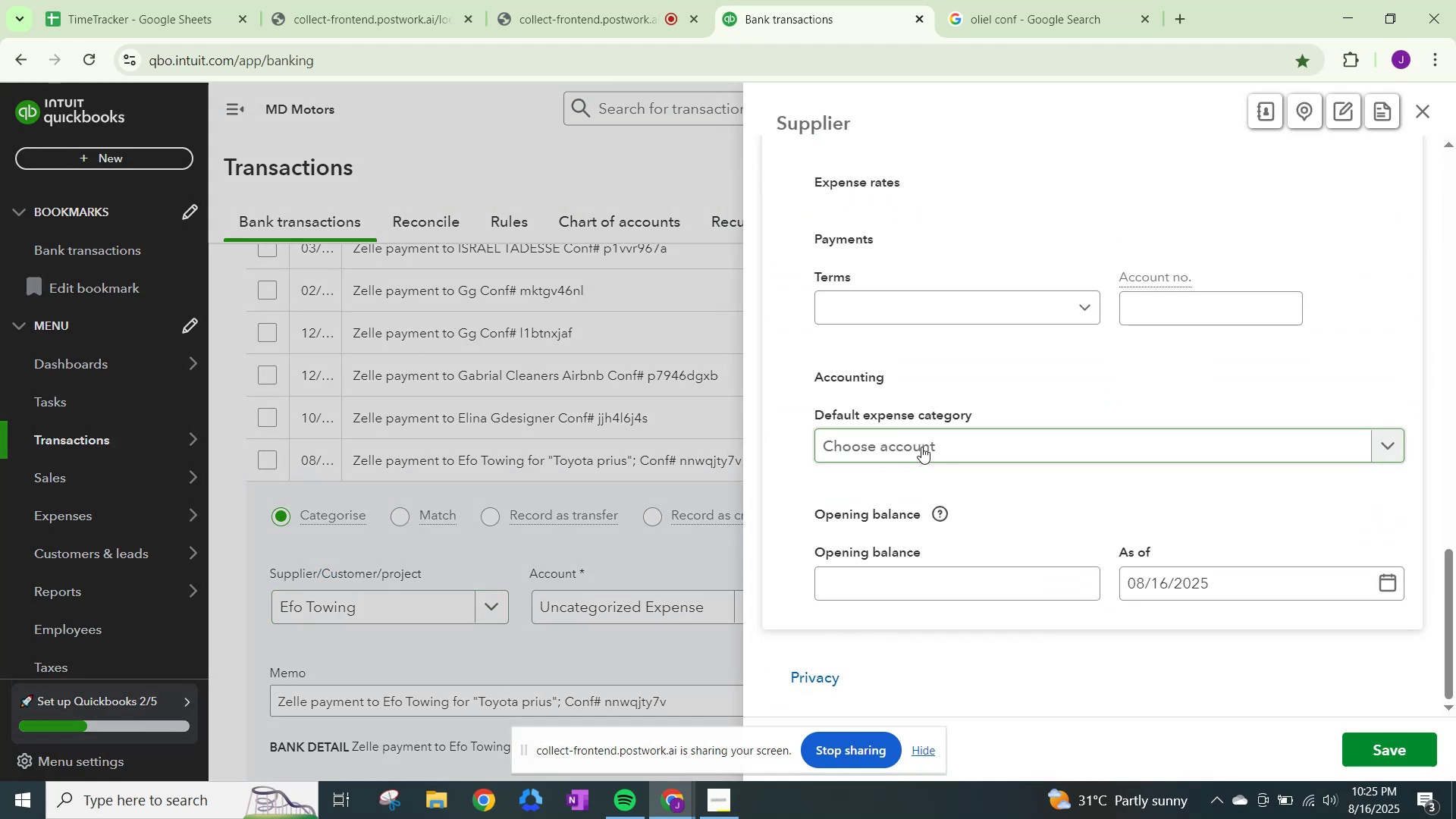 
left_click([922, 446])
 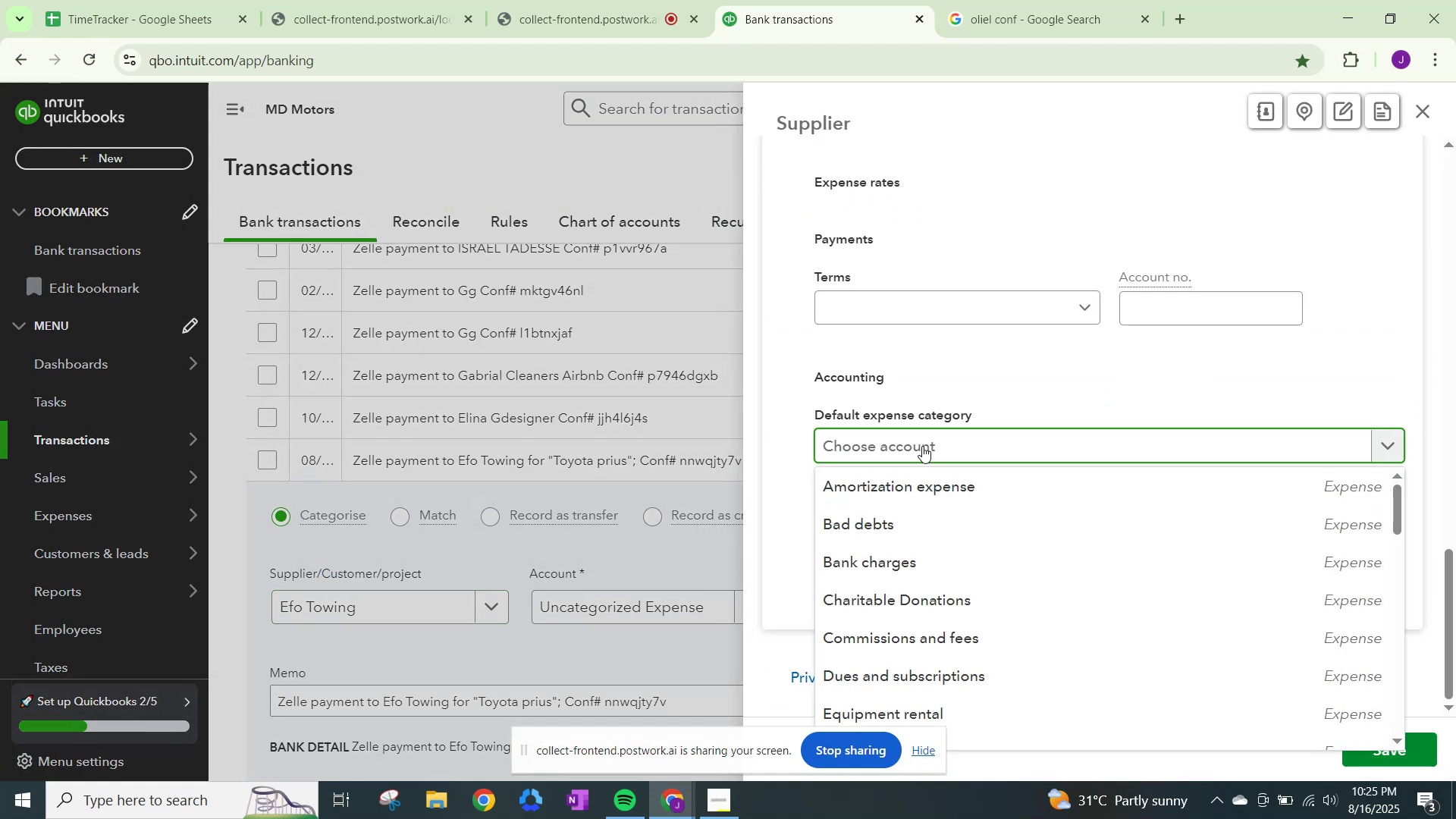 
type(other)
 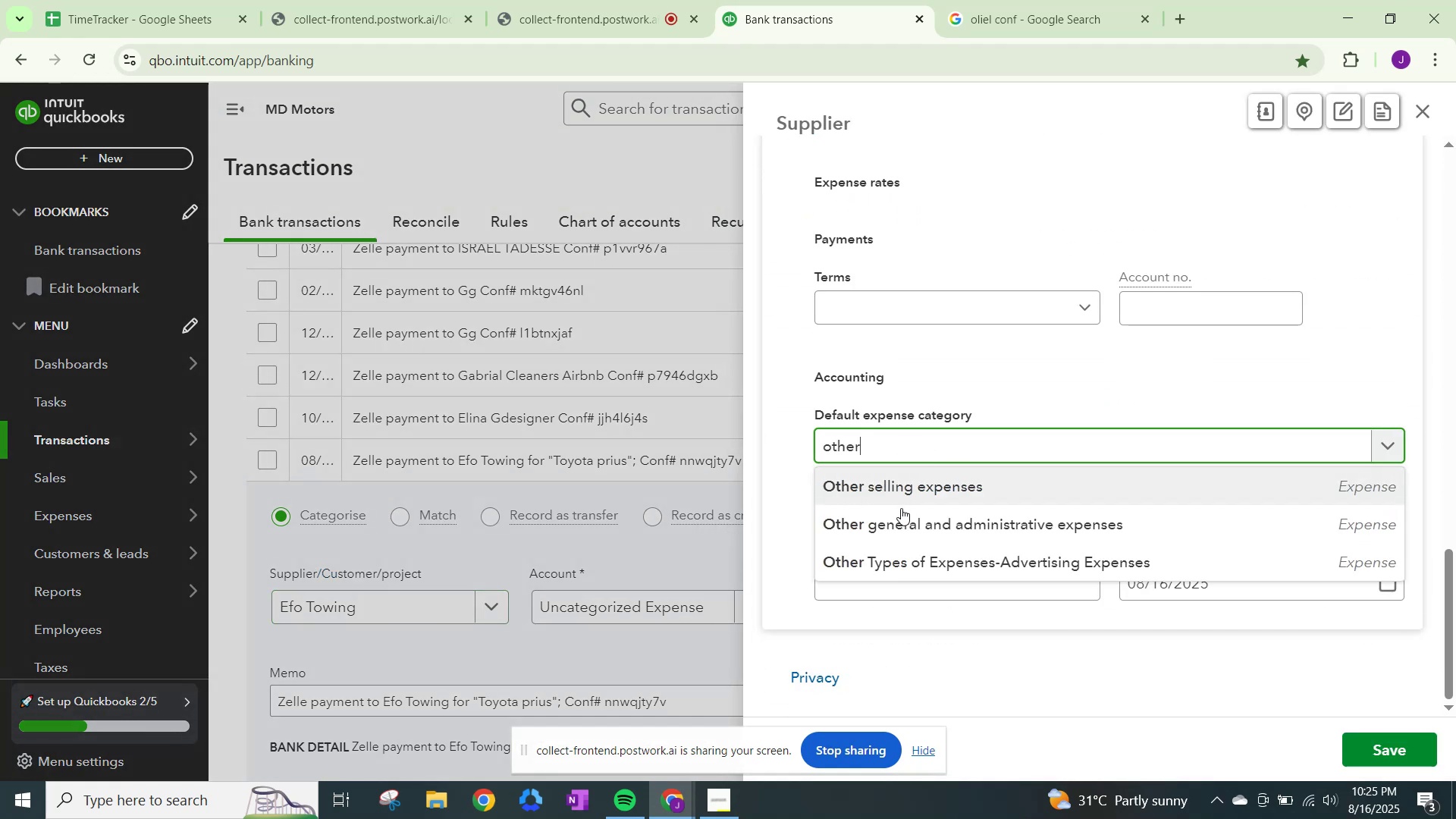 
left_click([902, 517])
 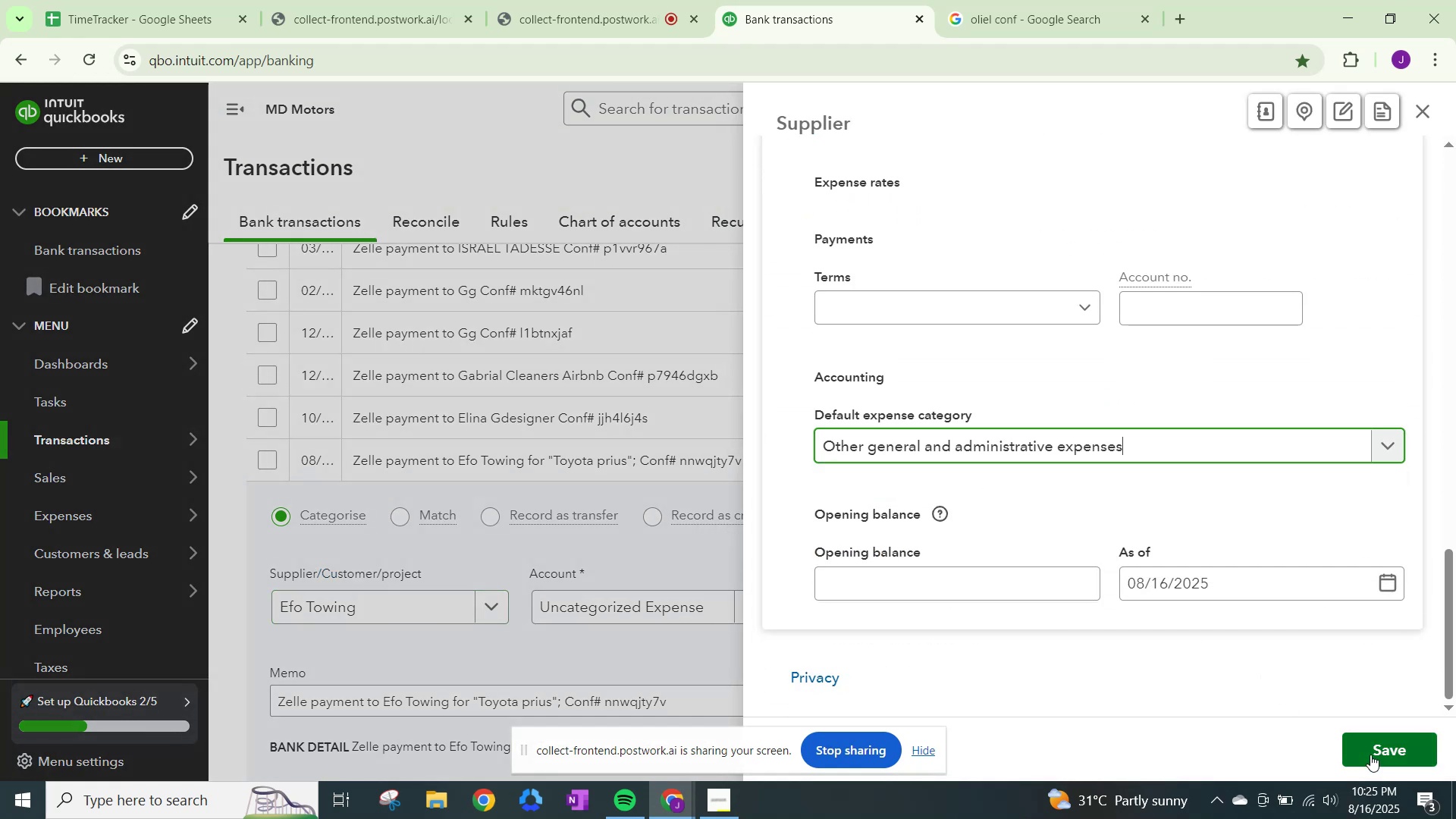 
left_click([1370, 755])
 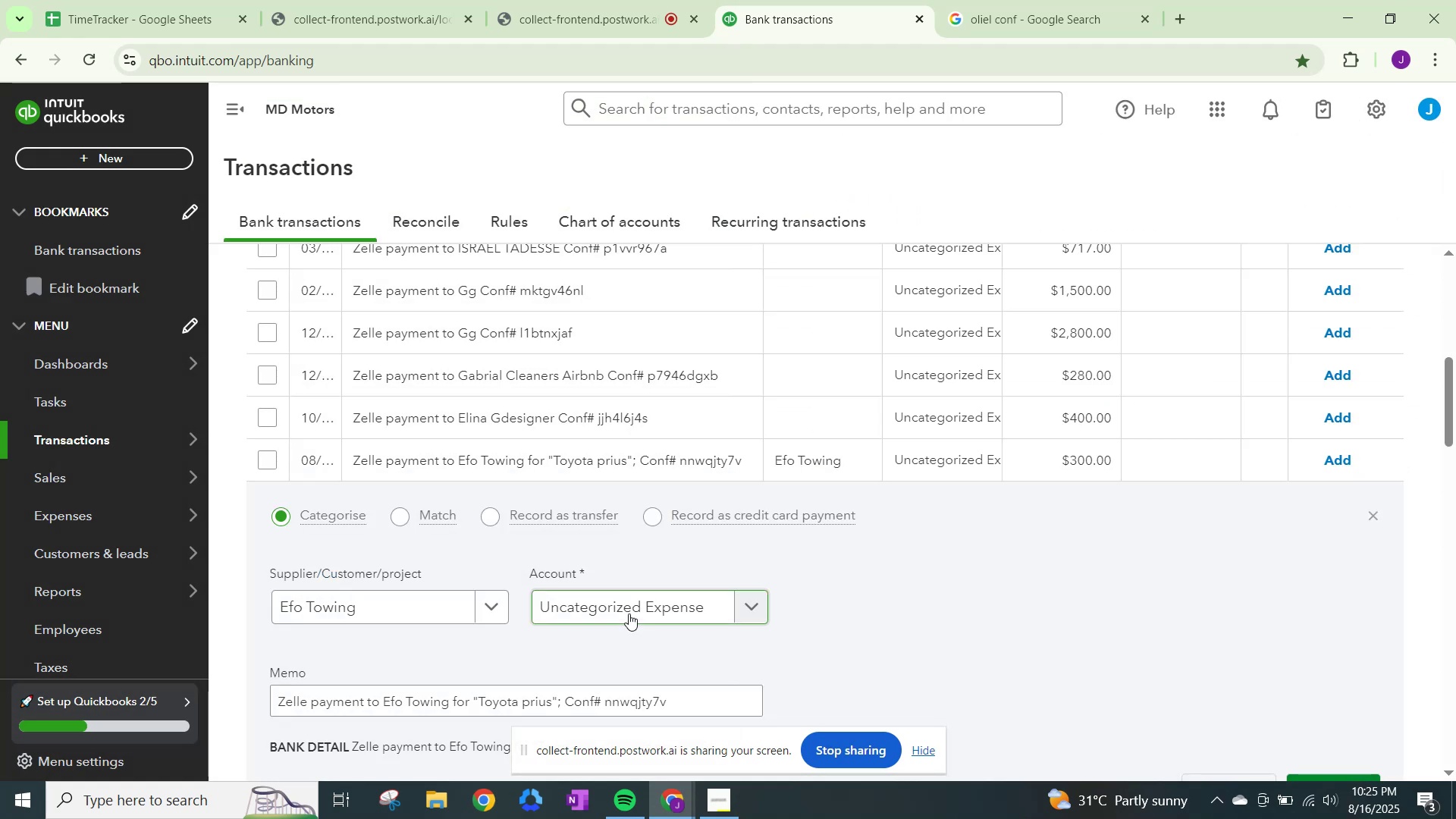 
left_click([629, 613])
 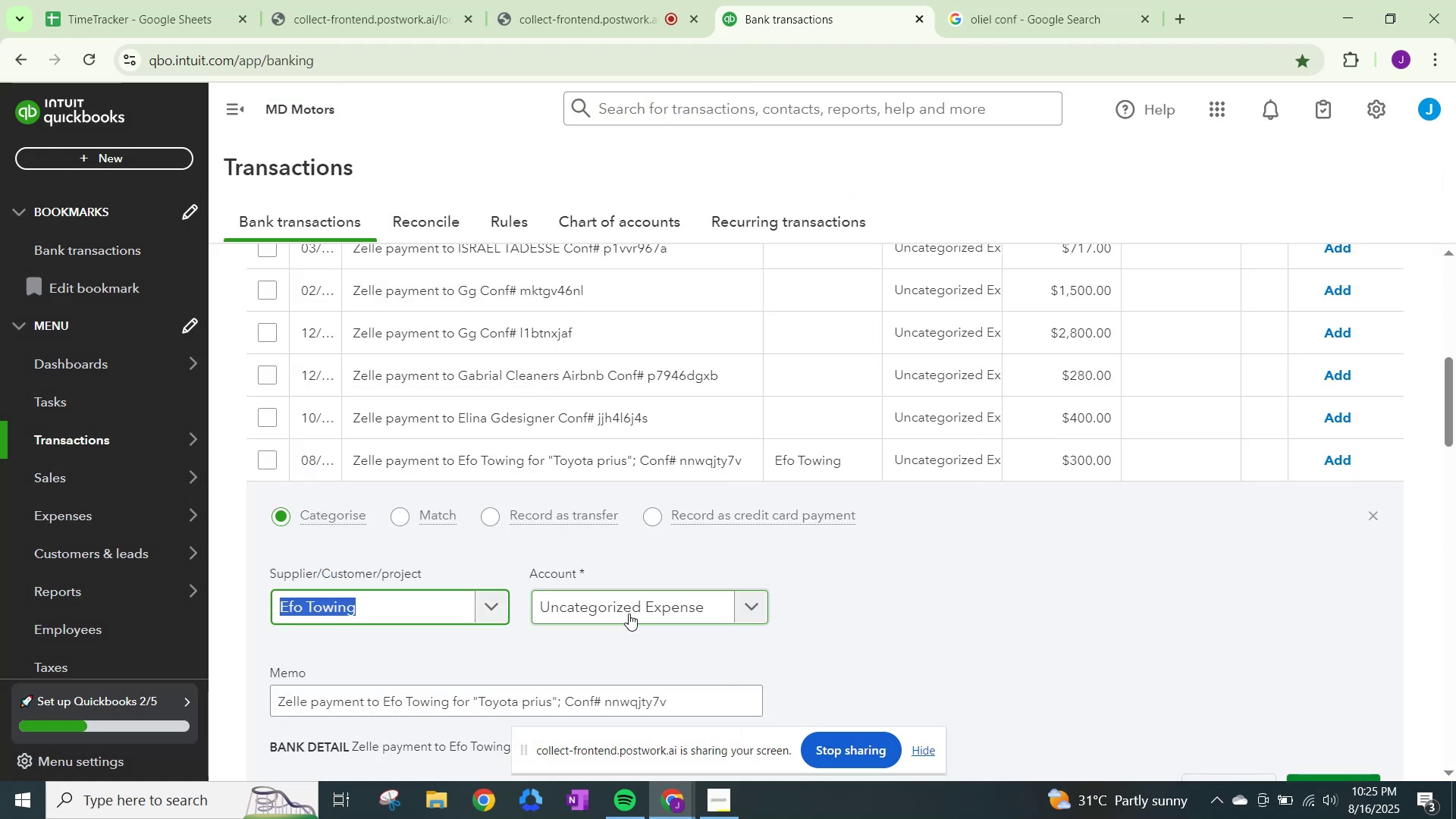 
left_click([629, 613])
 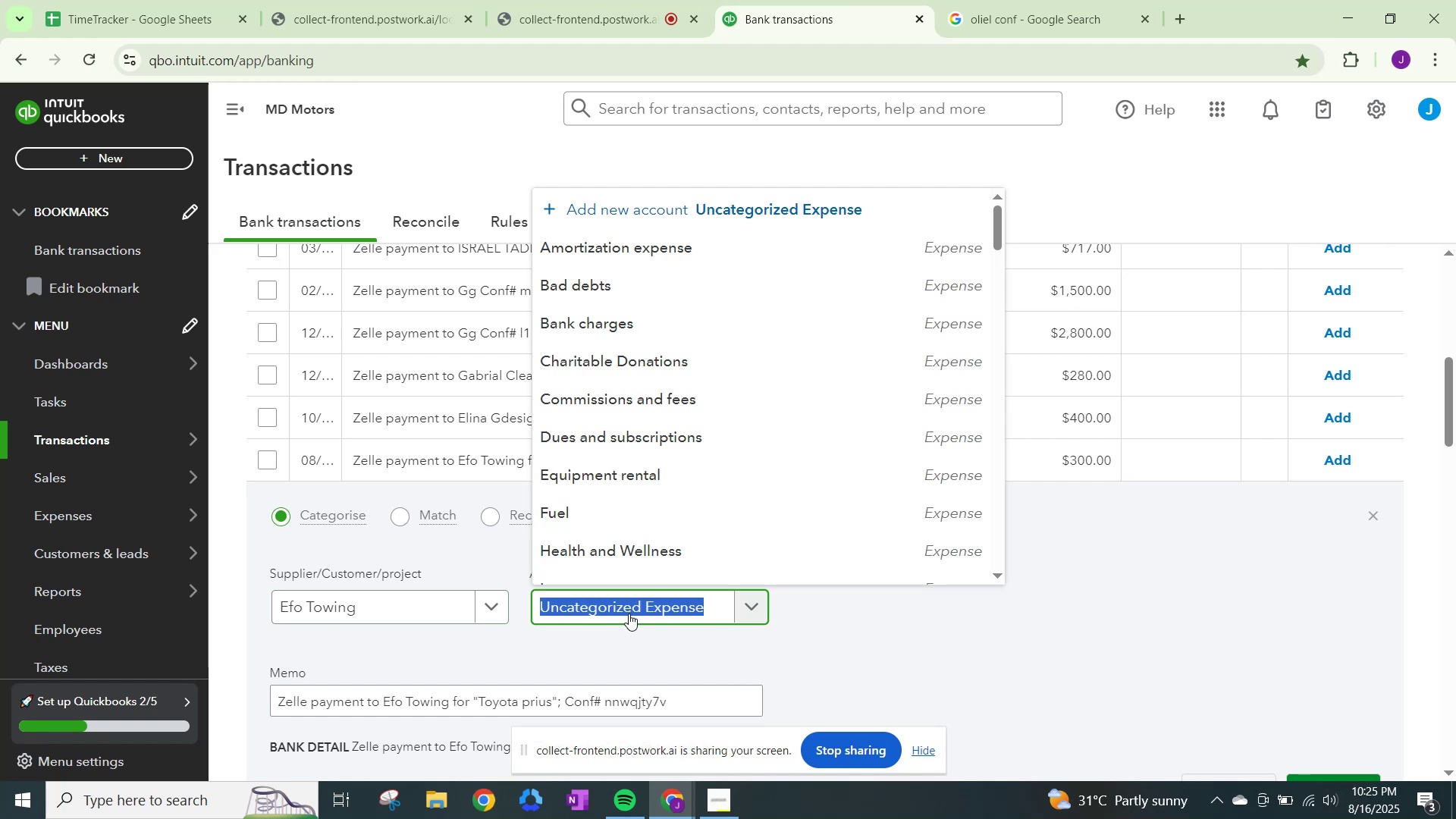 
type(other)
 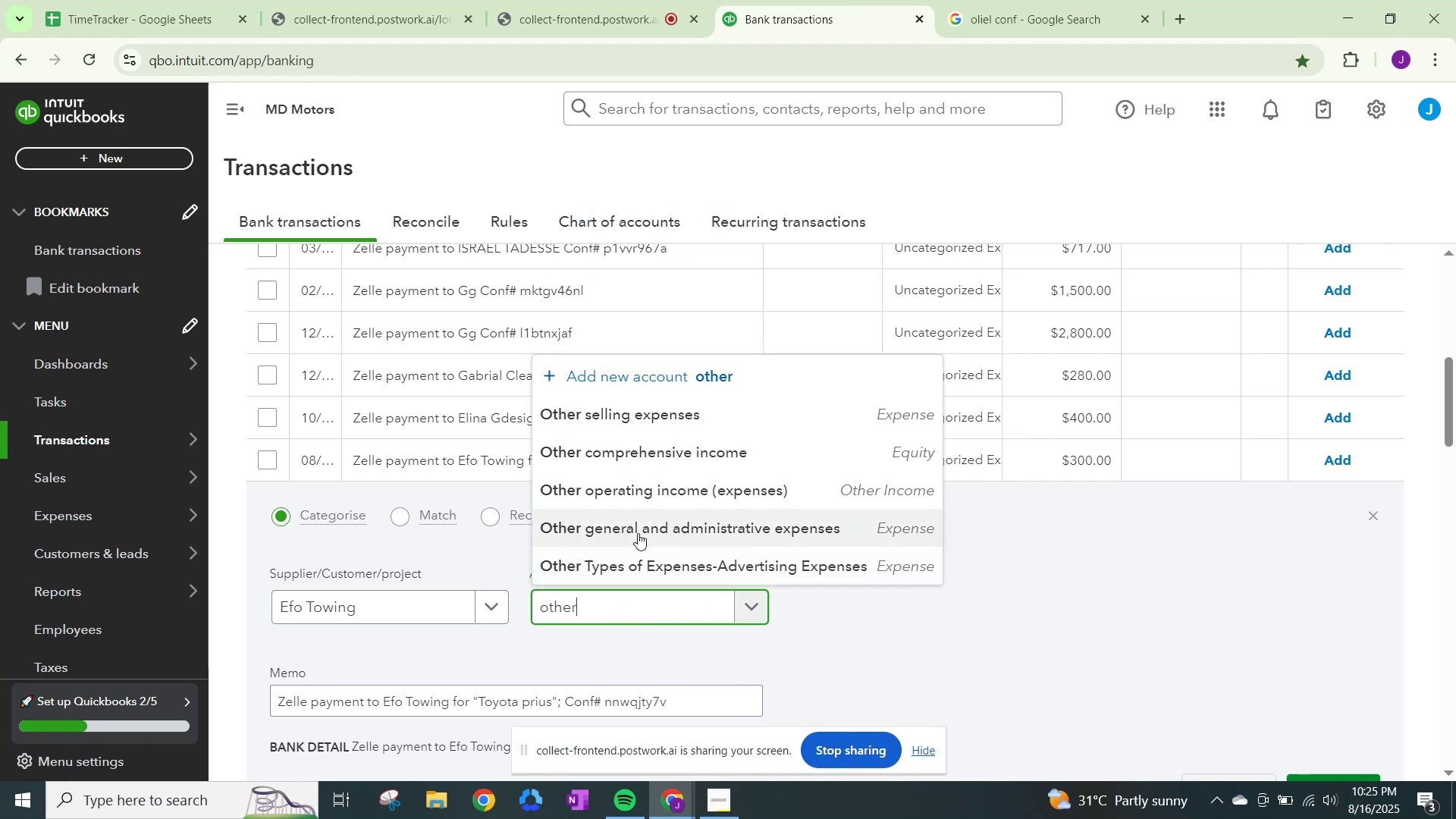 
scroll: coordinate [988, 577], scroll_direction: down, amount: 1.0
 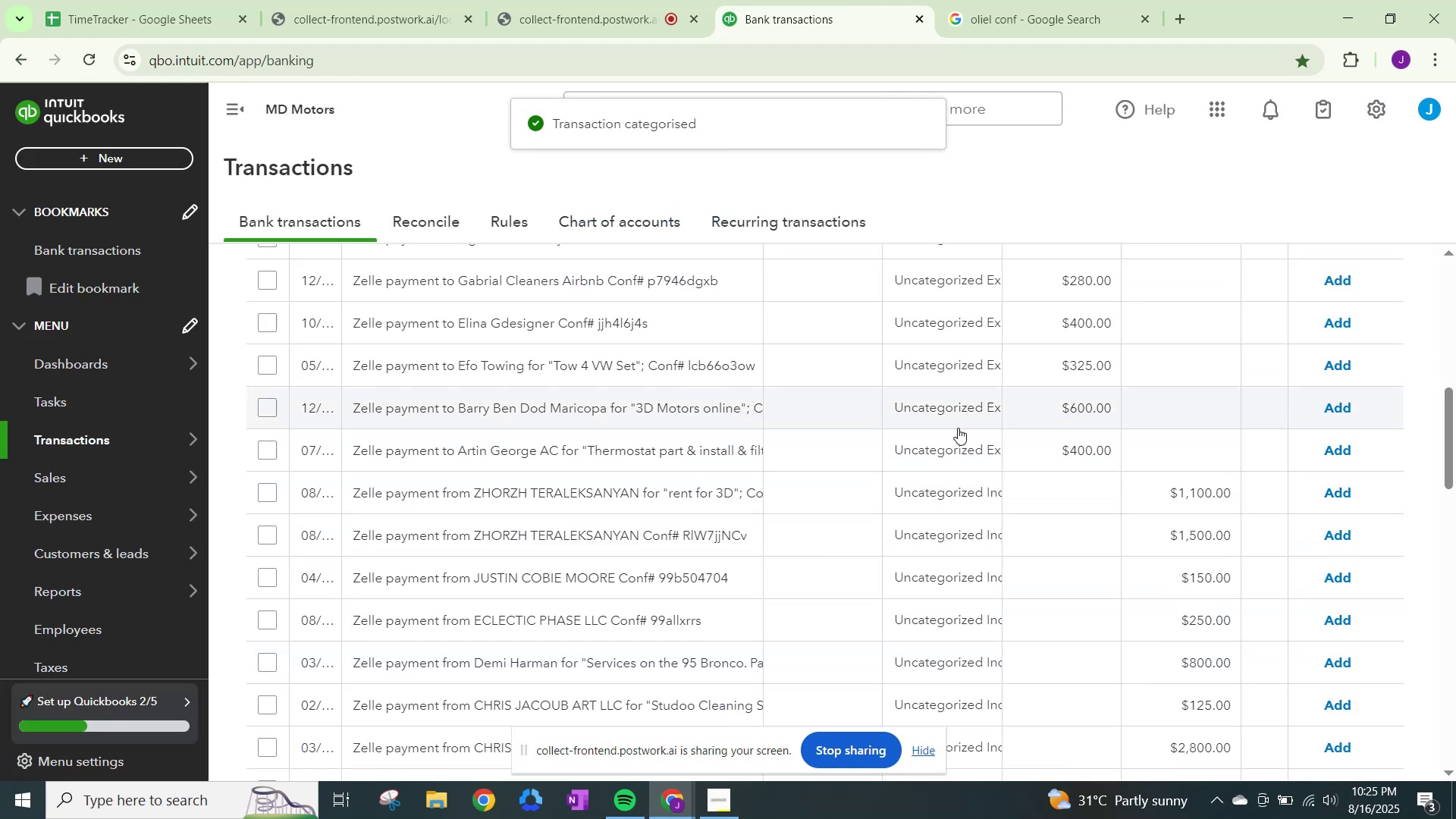 
wait(5.35)
 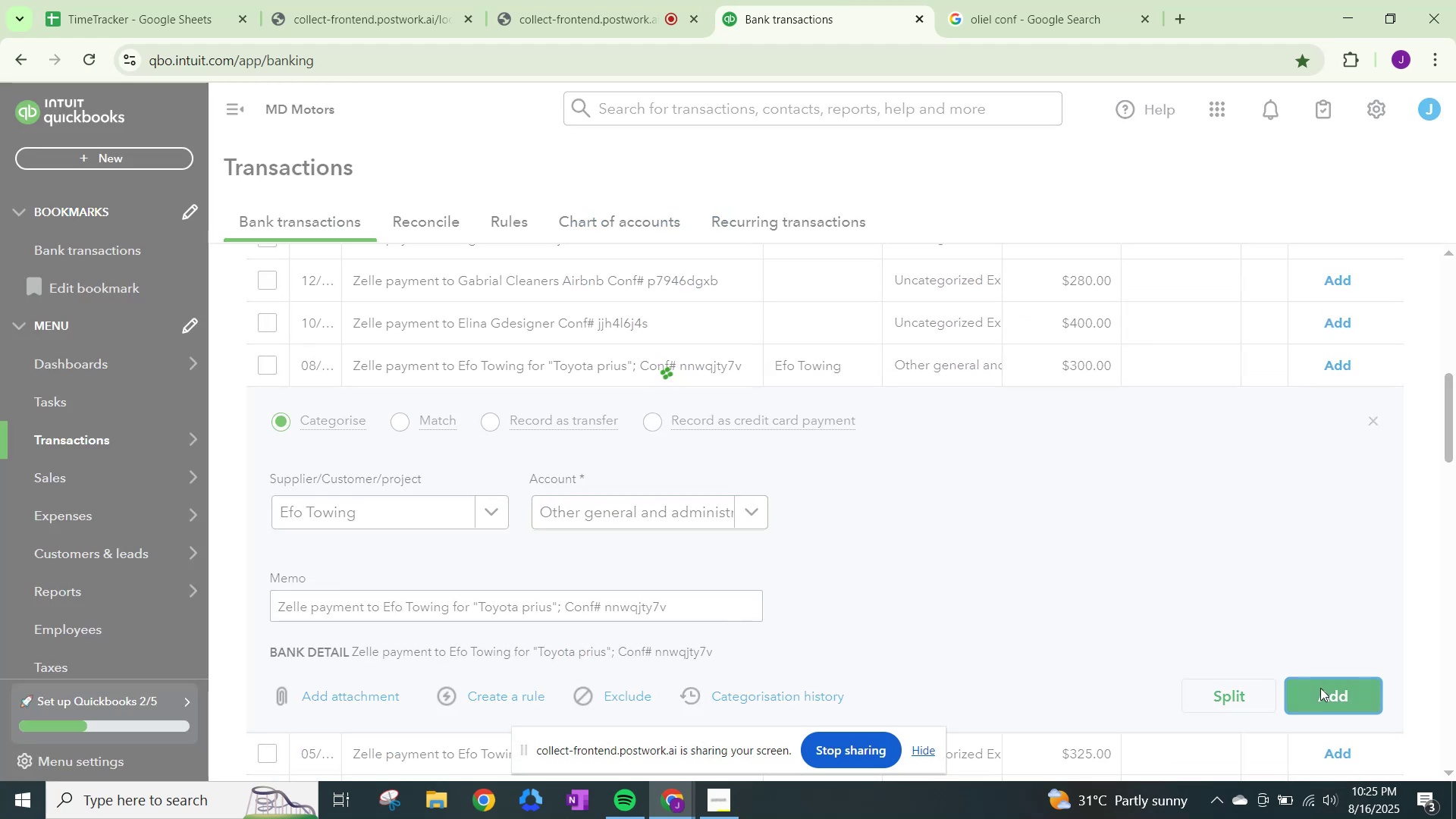 
left_click([946, 374])
 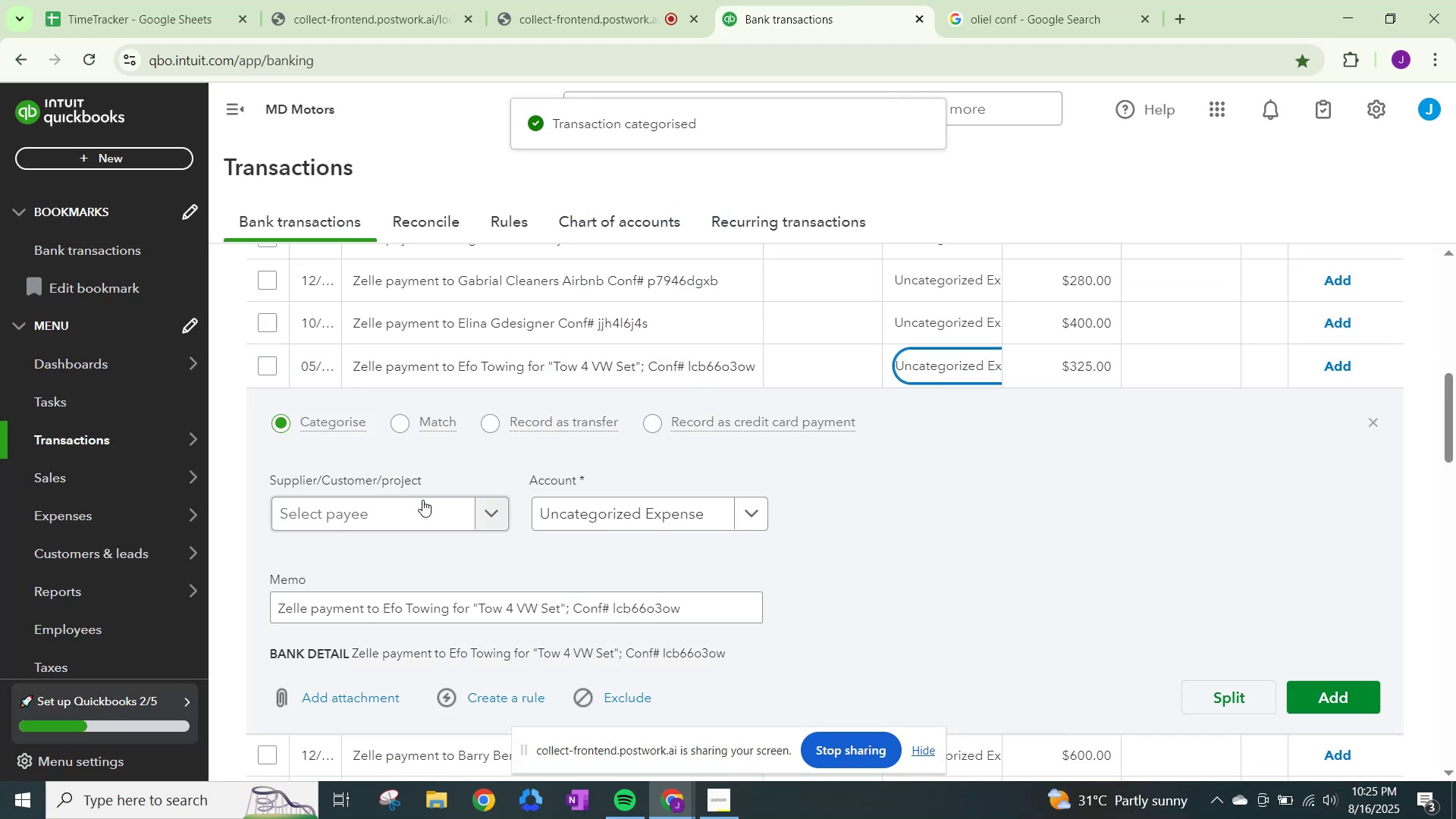 
left_click([385, 512])
 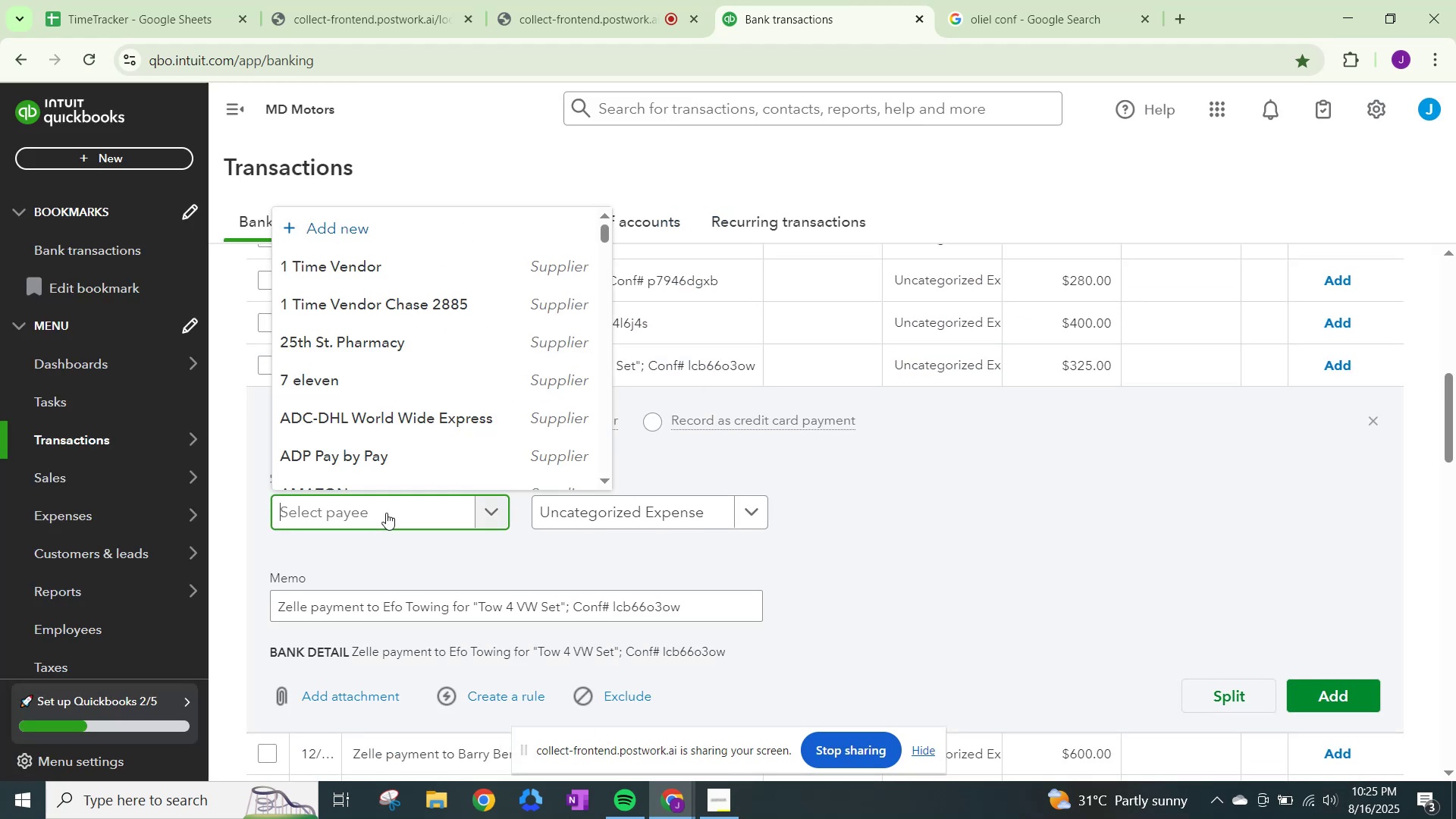 
type(efo)
 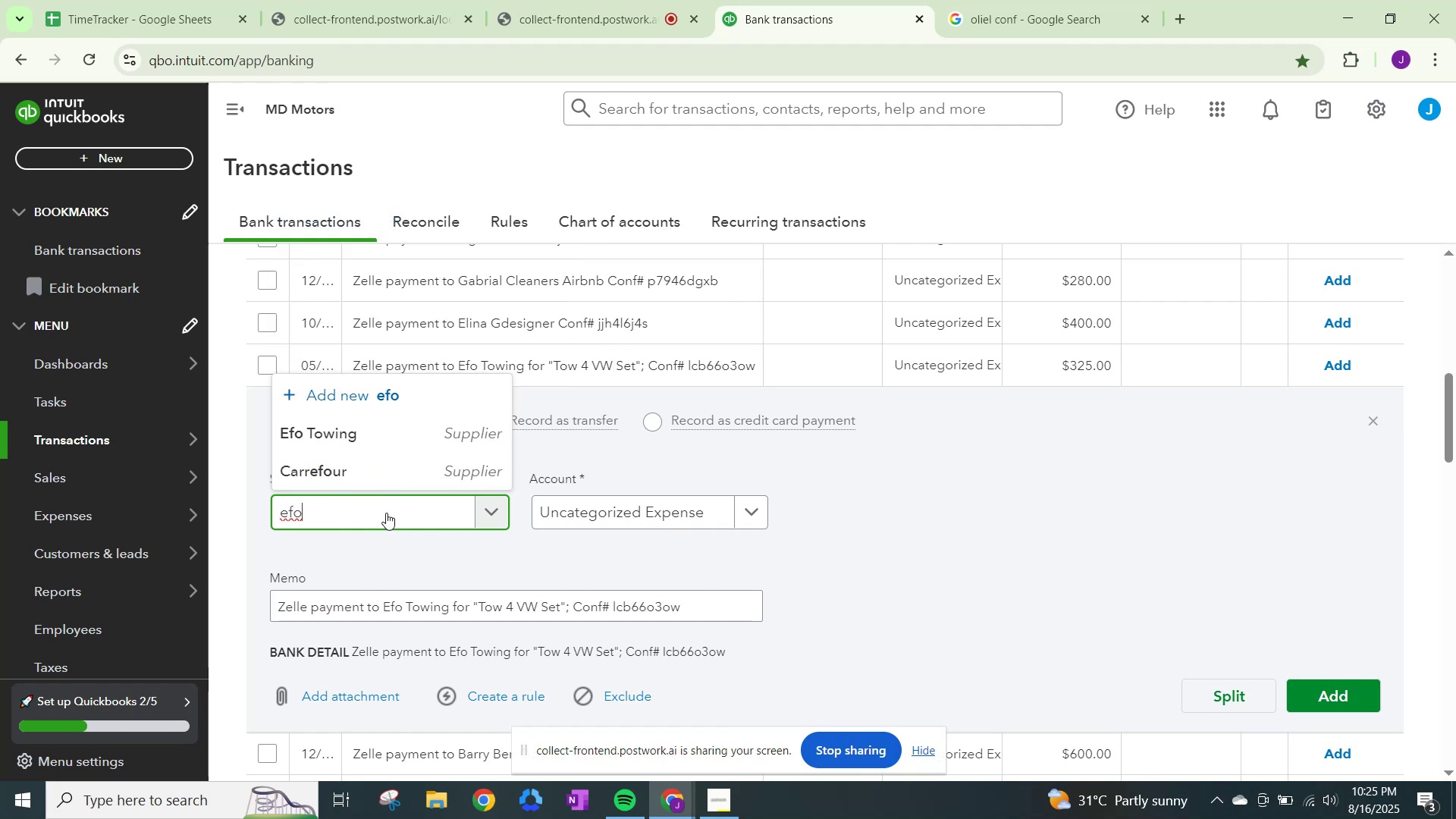 
left_click([365, 437])
 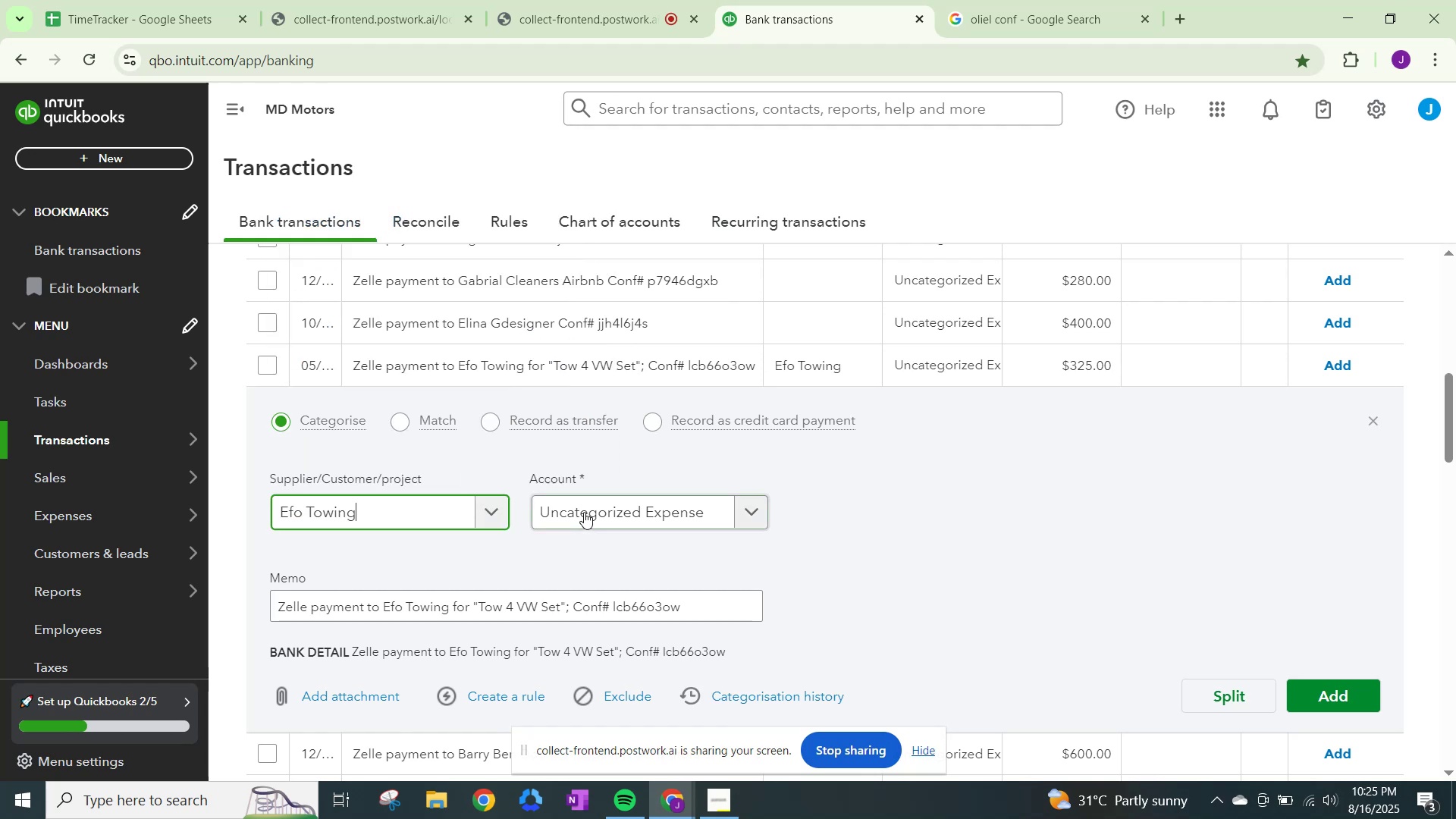 
left_click([584, 511])
 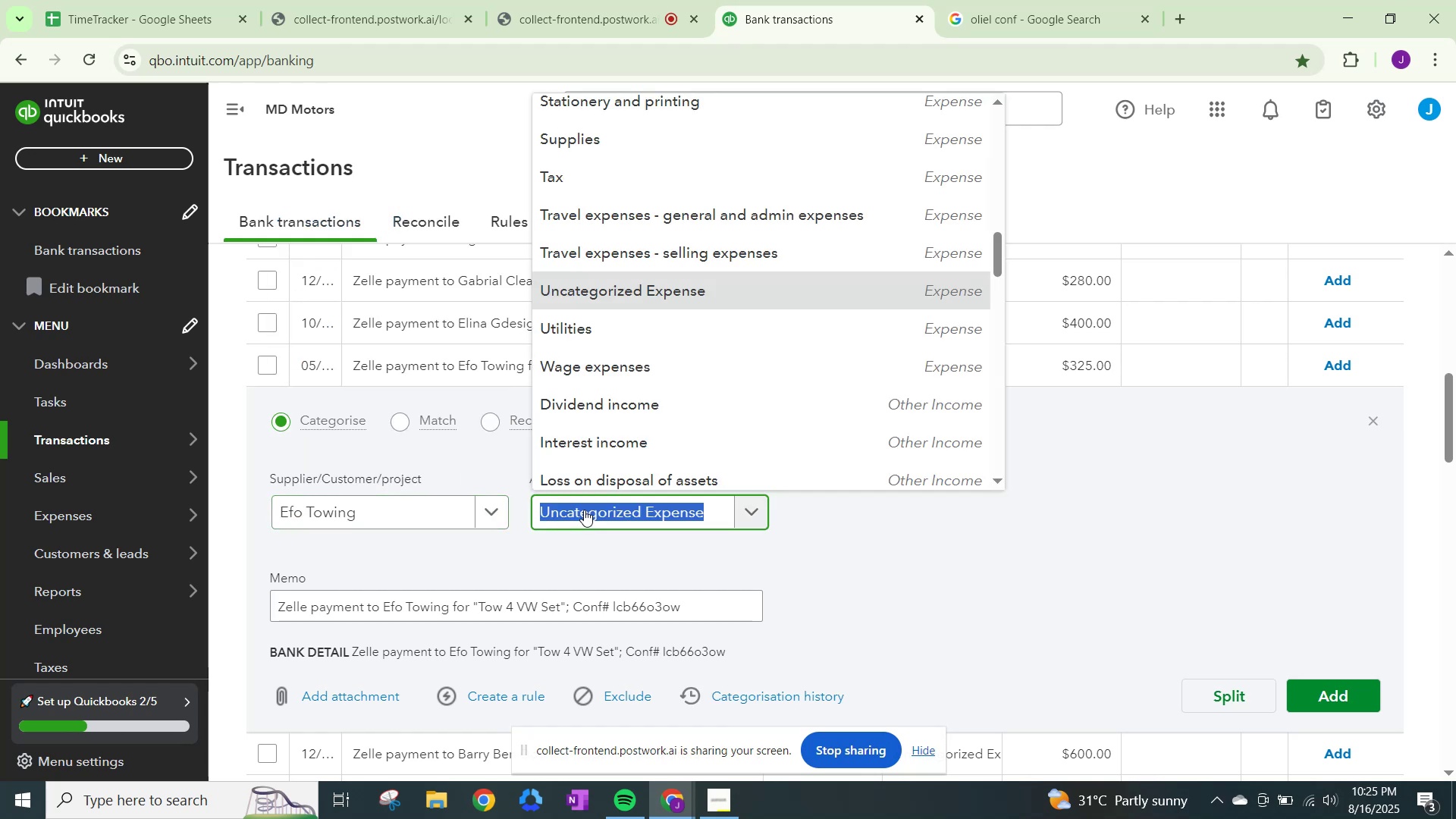 
type(other)
 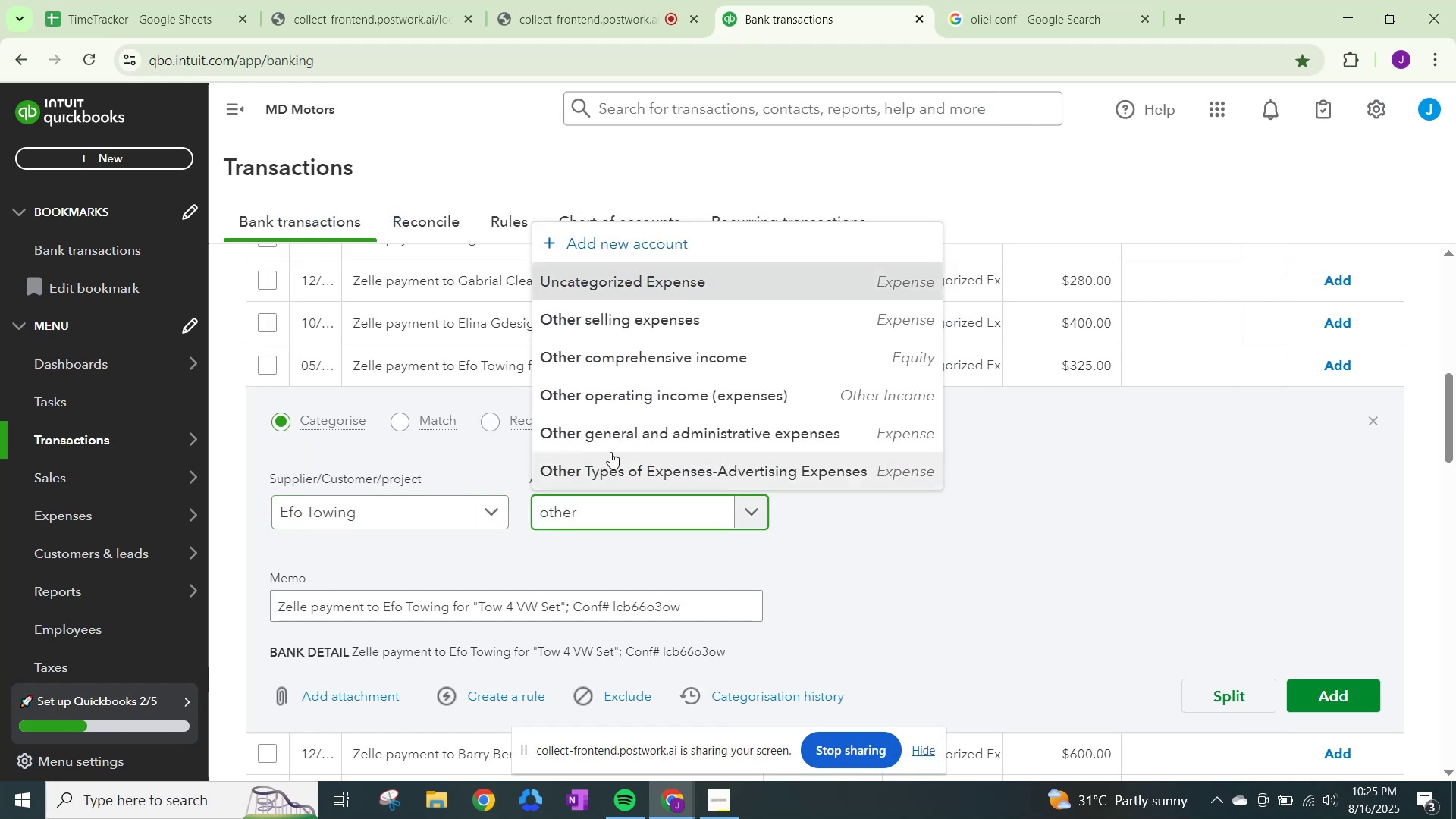 
left_click([615, 440])
 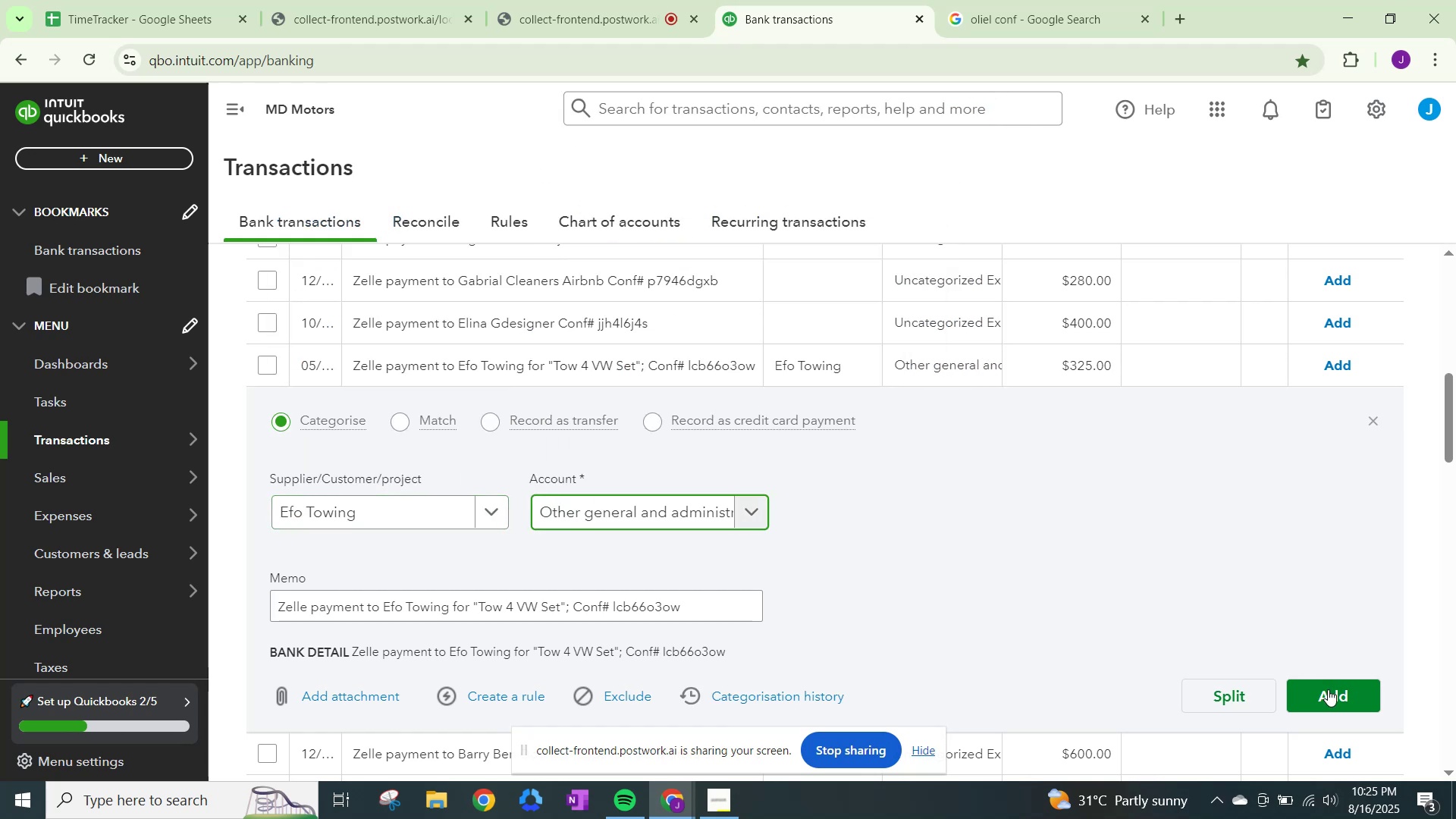 
left_click([1329, 689])
 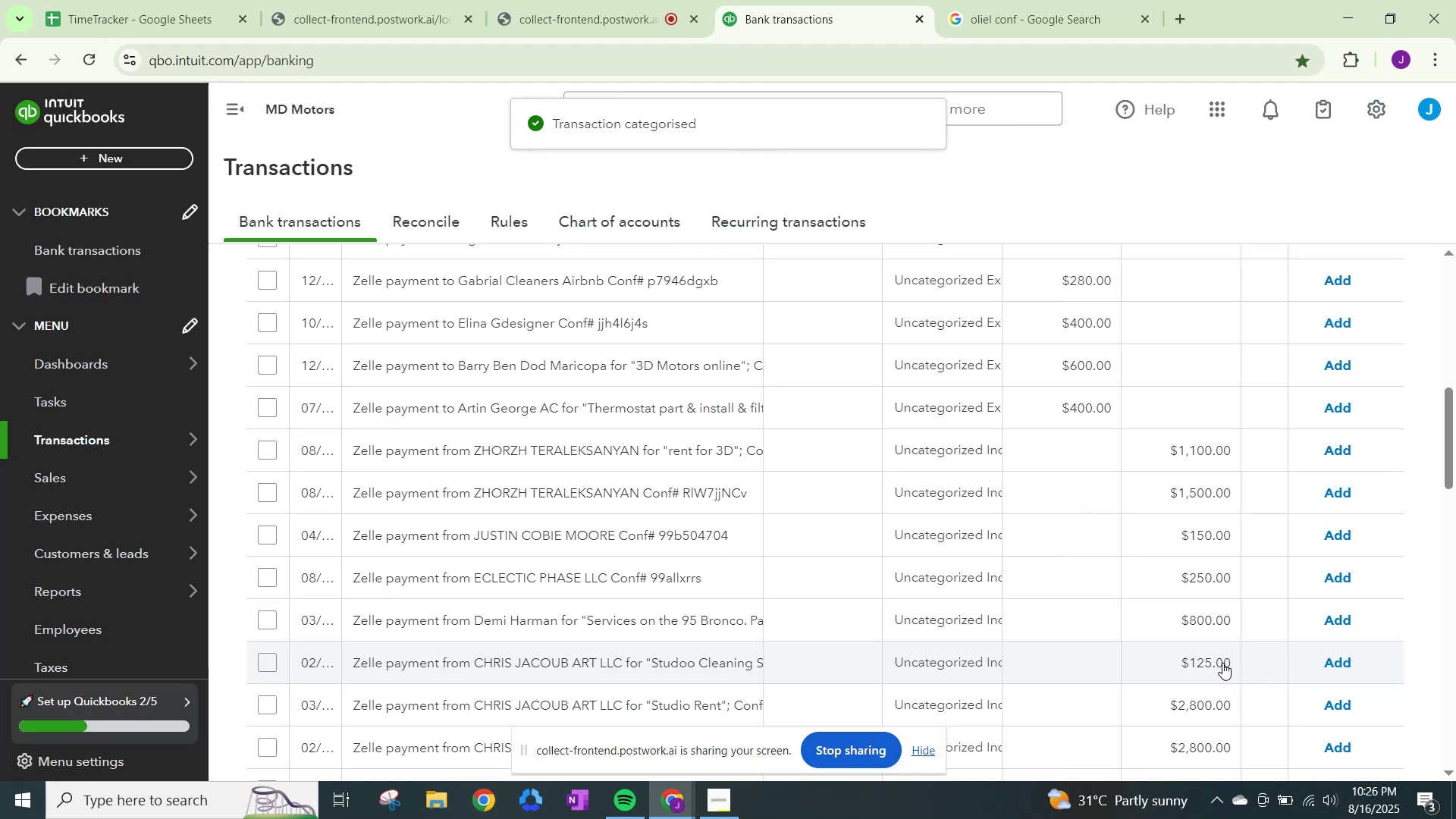 
wait(10.13)
 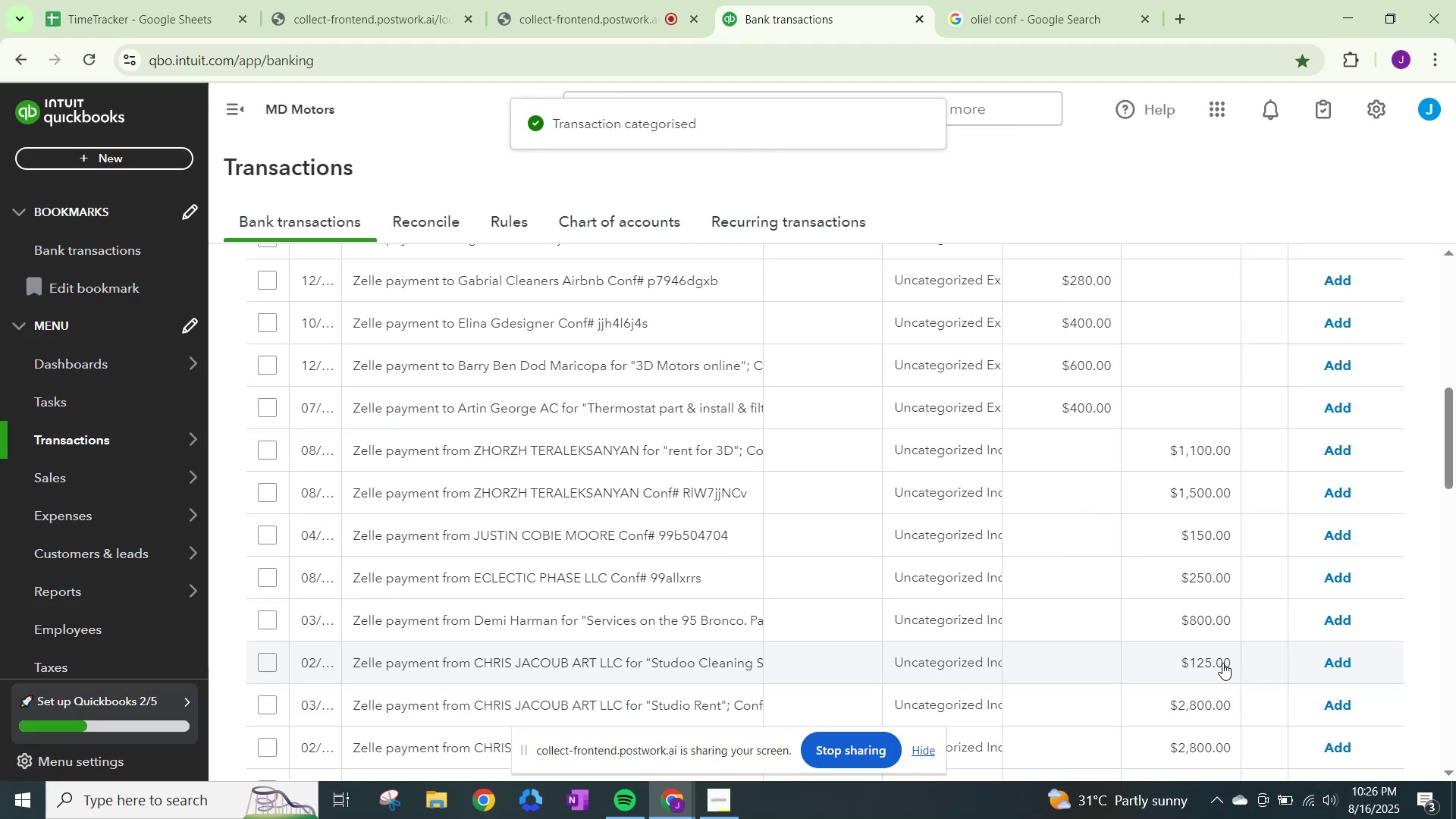 
scroll: coordinate [1222, 663], scroll_direction: down, amount: 4.0
 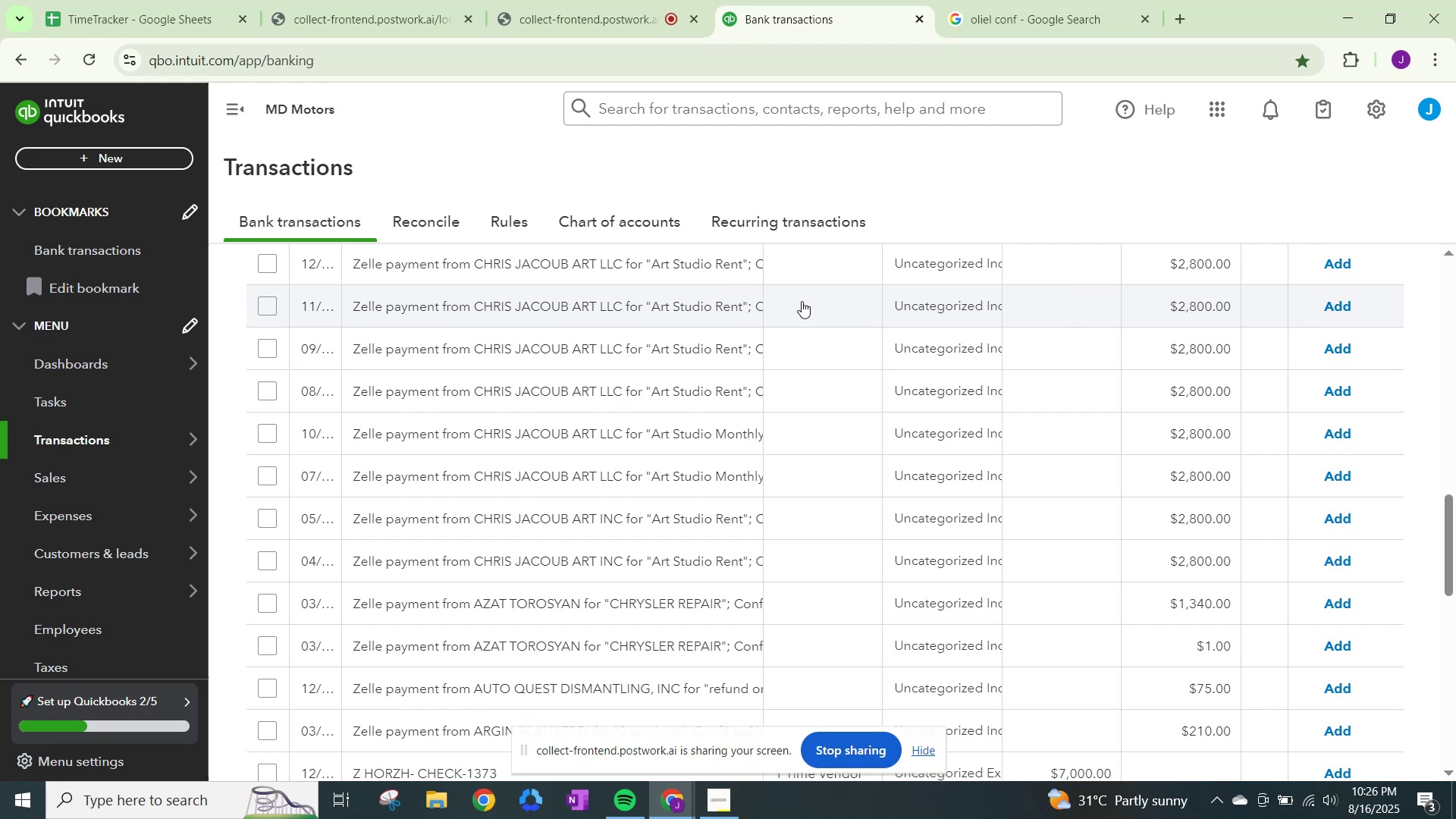 
scroll: coordinate [761, 318], scroll_direction: up, amount: 10.0
 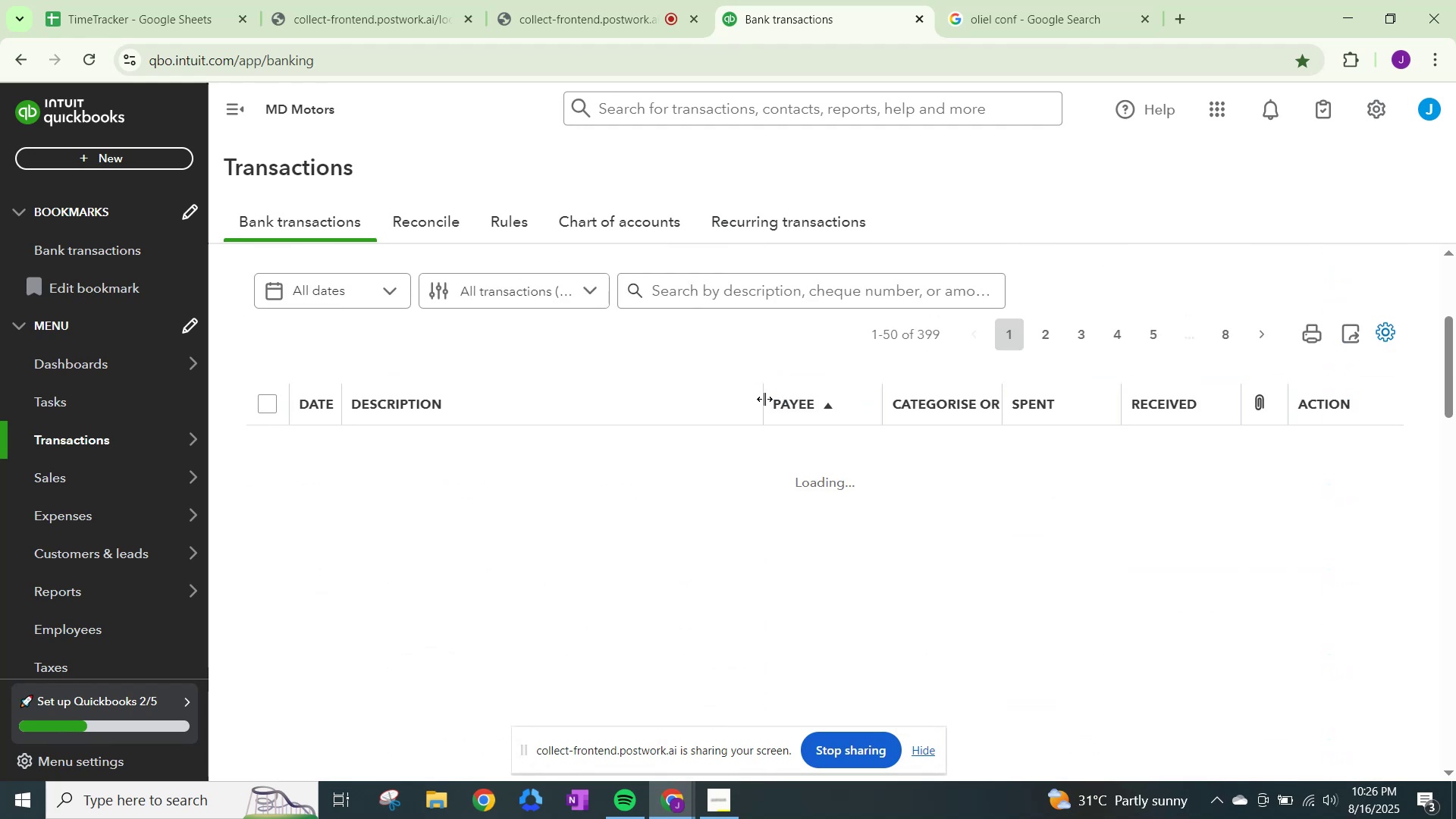 
mouse_move([788, 403])
 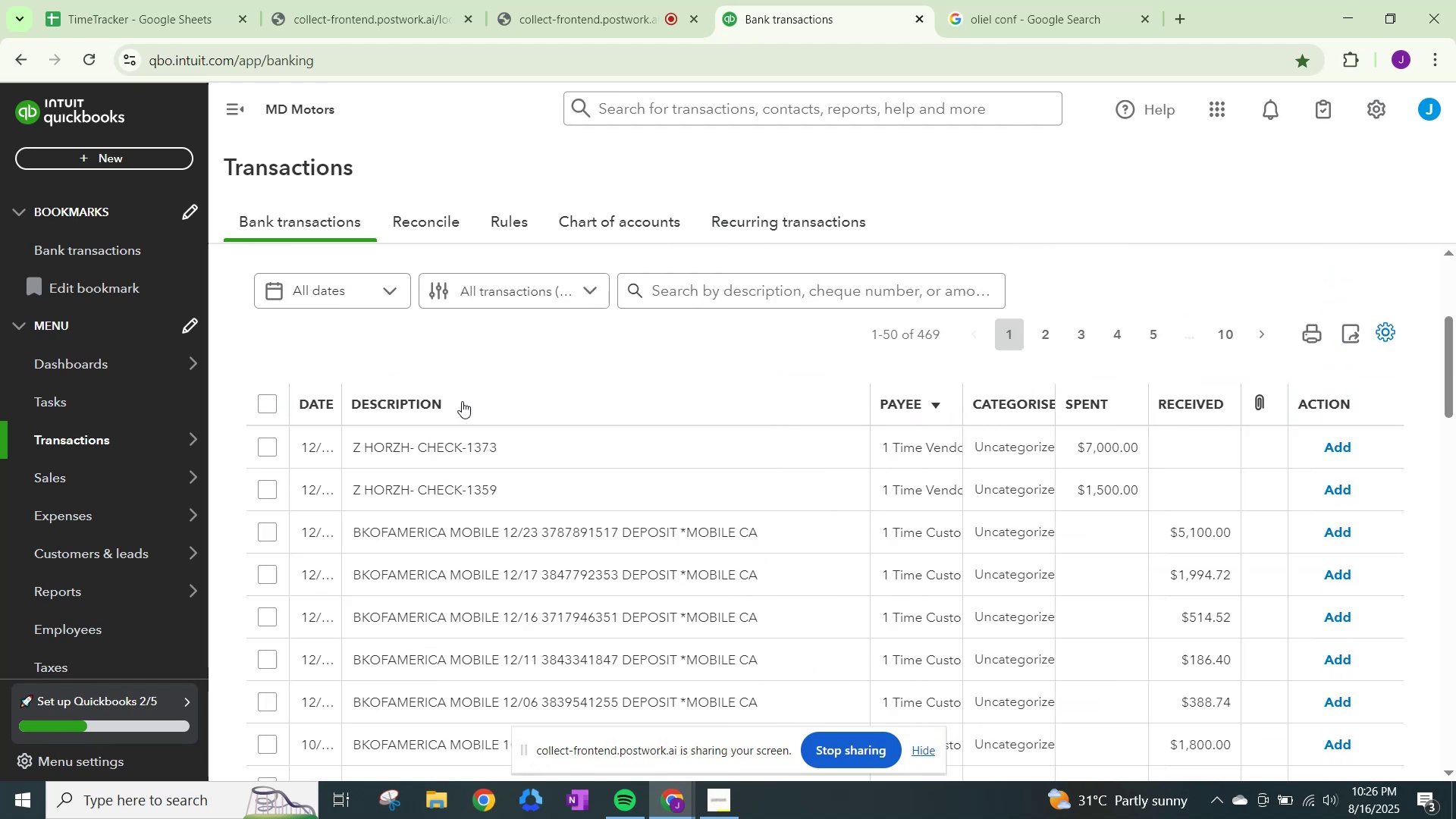 
left_click([453, 396])
 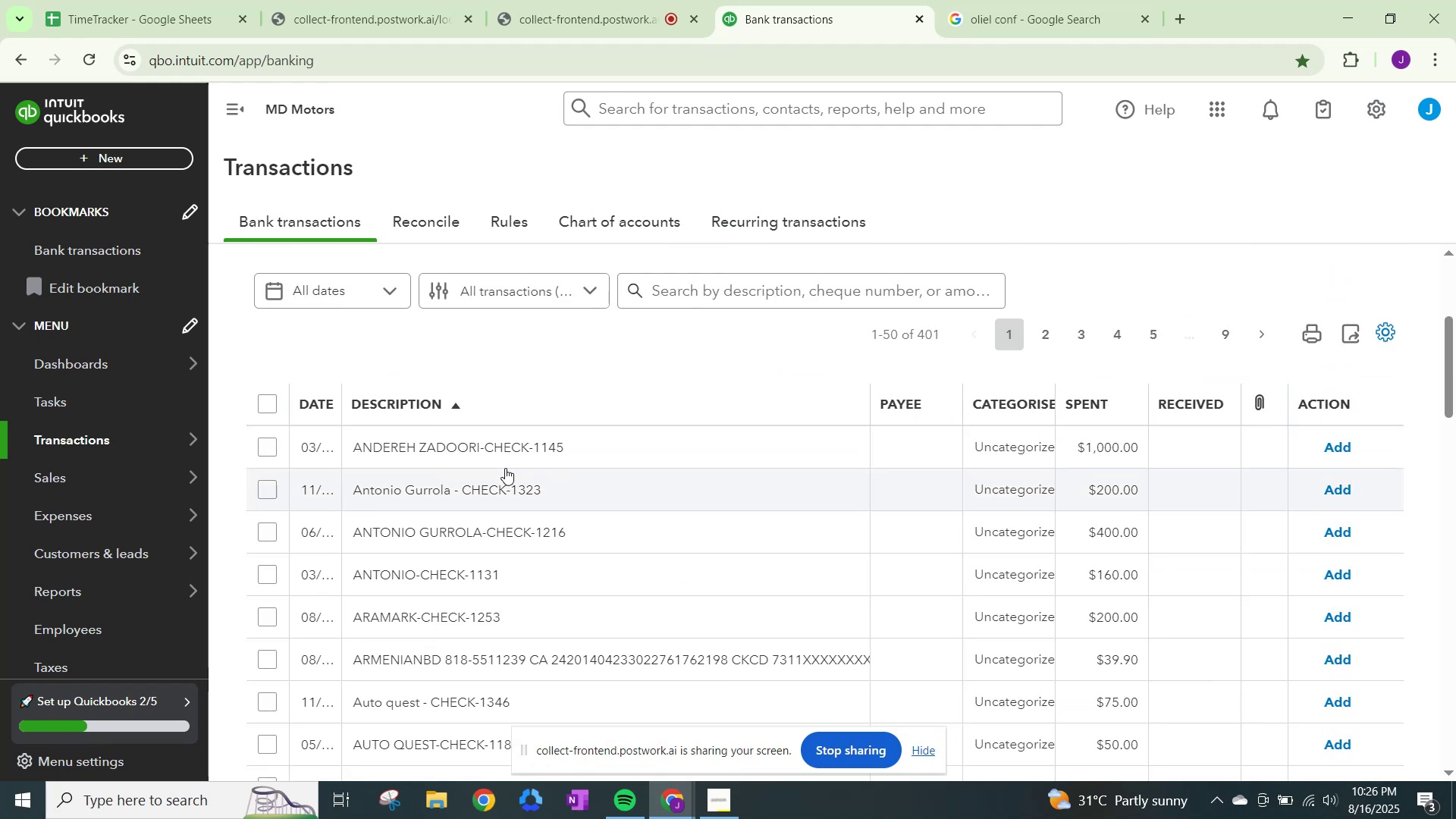 
scroll: coordinate [474, 457], scroll_direction: down, amount: 11.0
 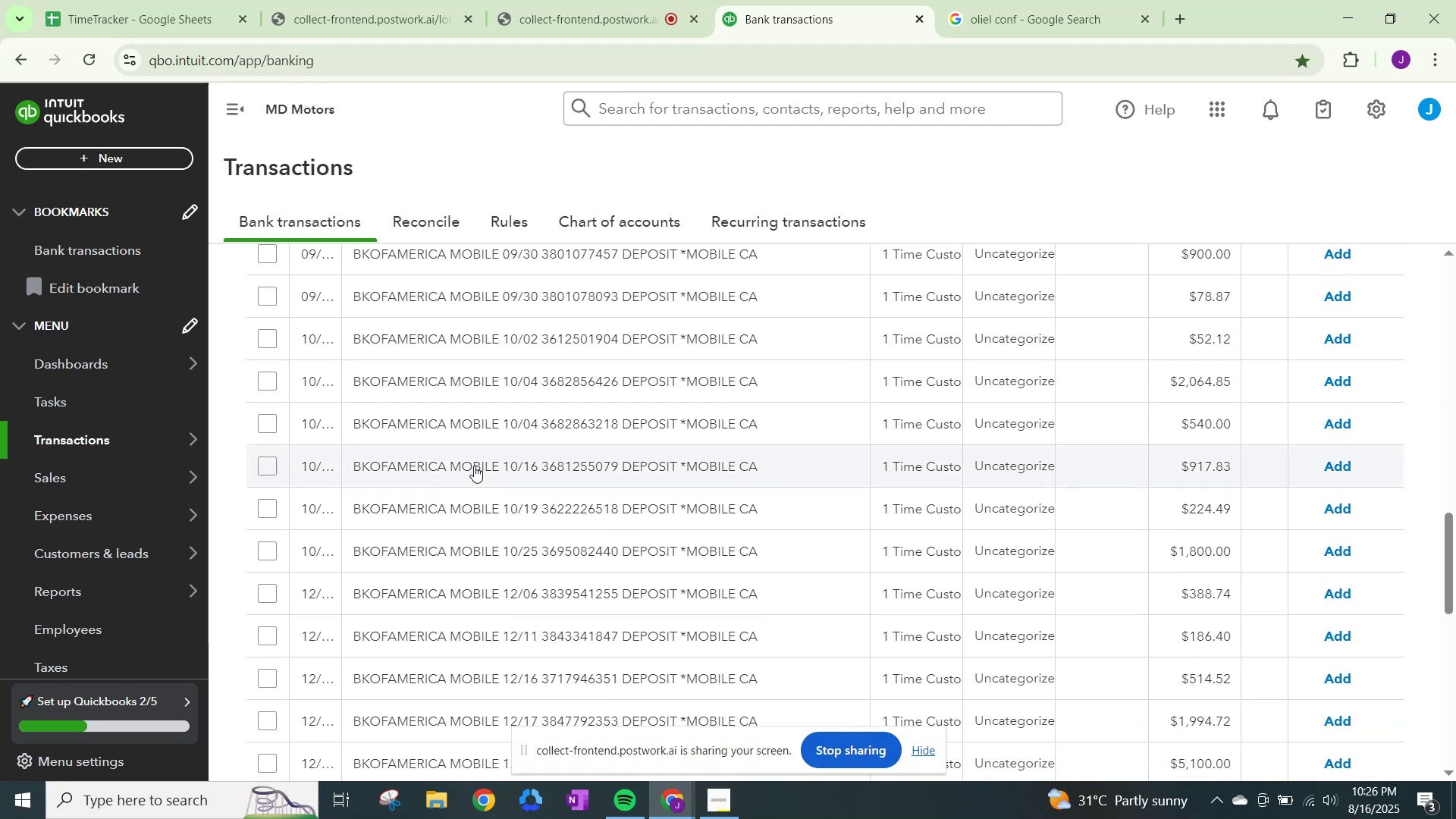 
scroll: coordinate [474, 466], scroll_direction: up, amount: 3.0
 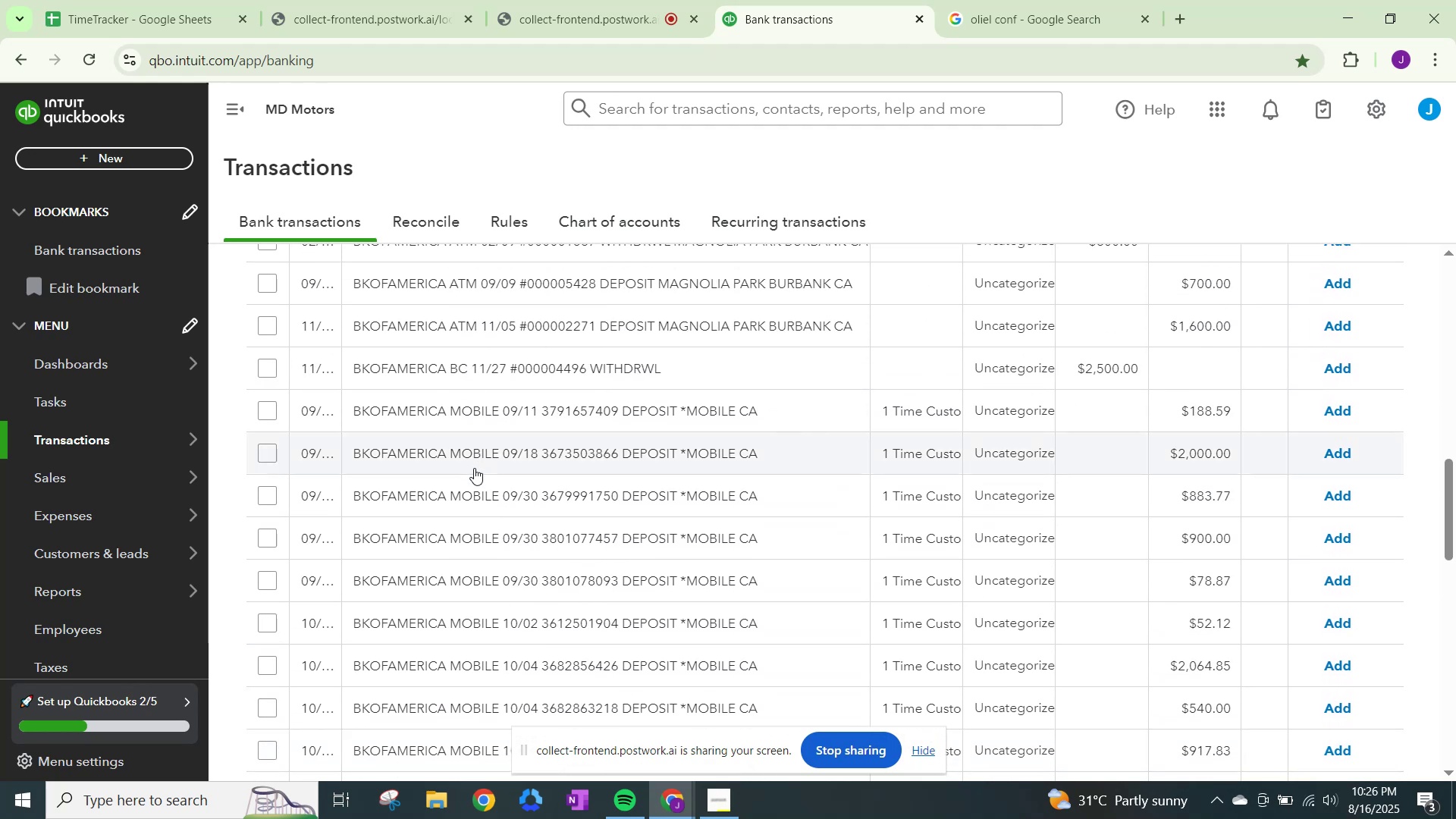 
wait(5.37)
 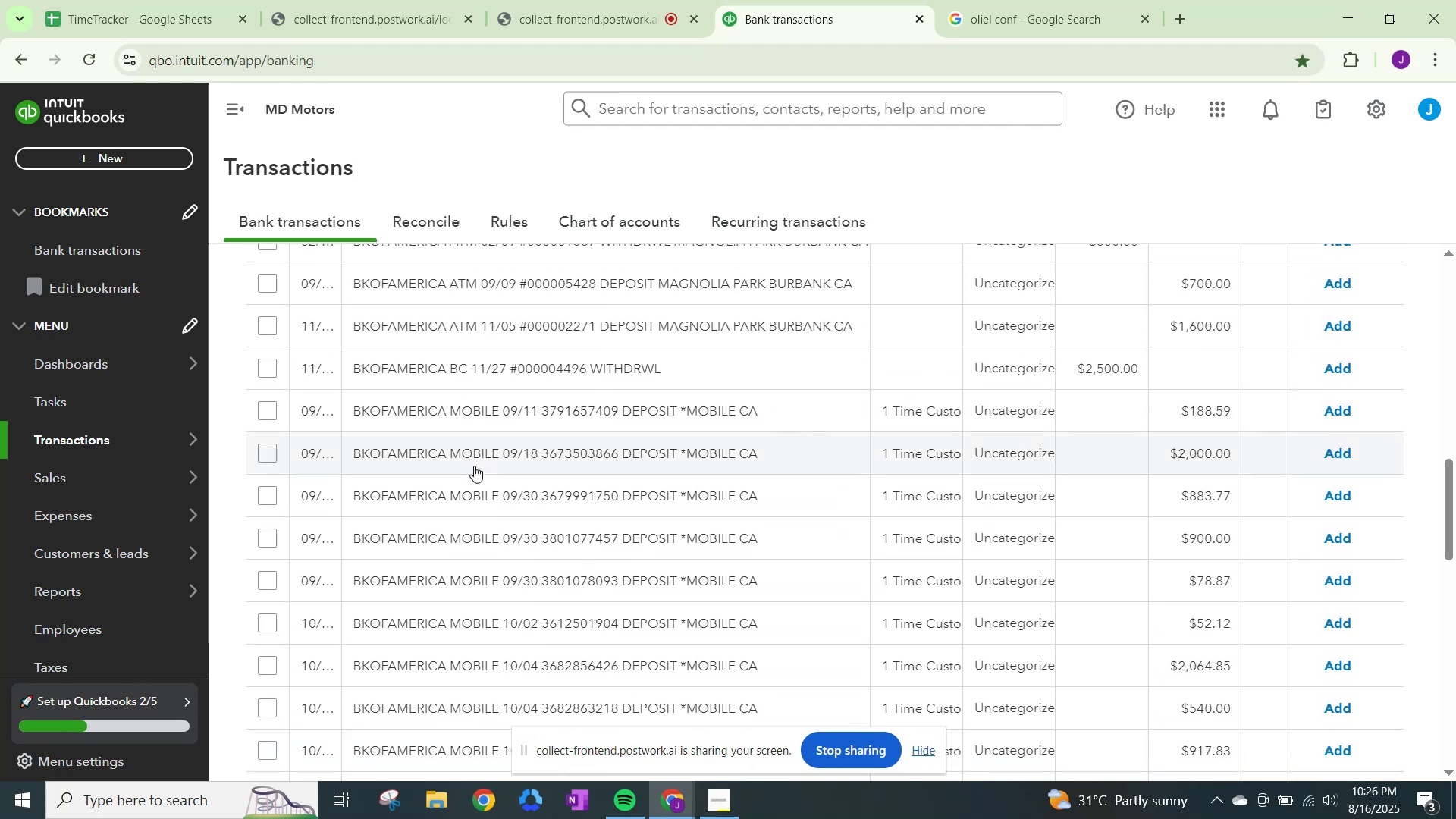 
scroll: coordinate [474, 468], scroll_direction: down, amount: 2.0
 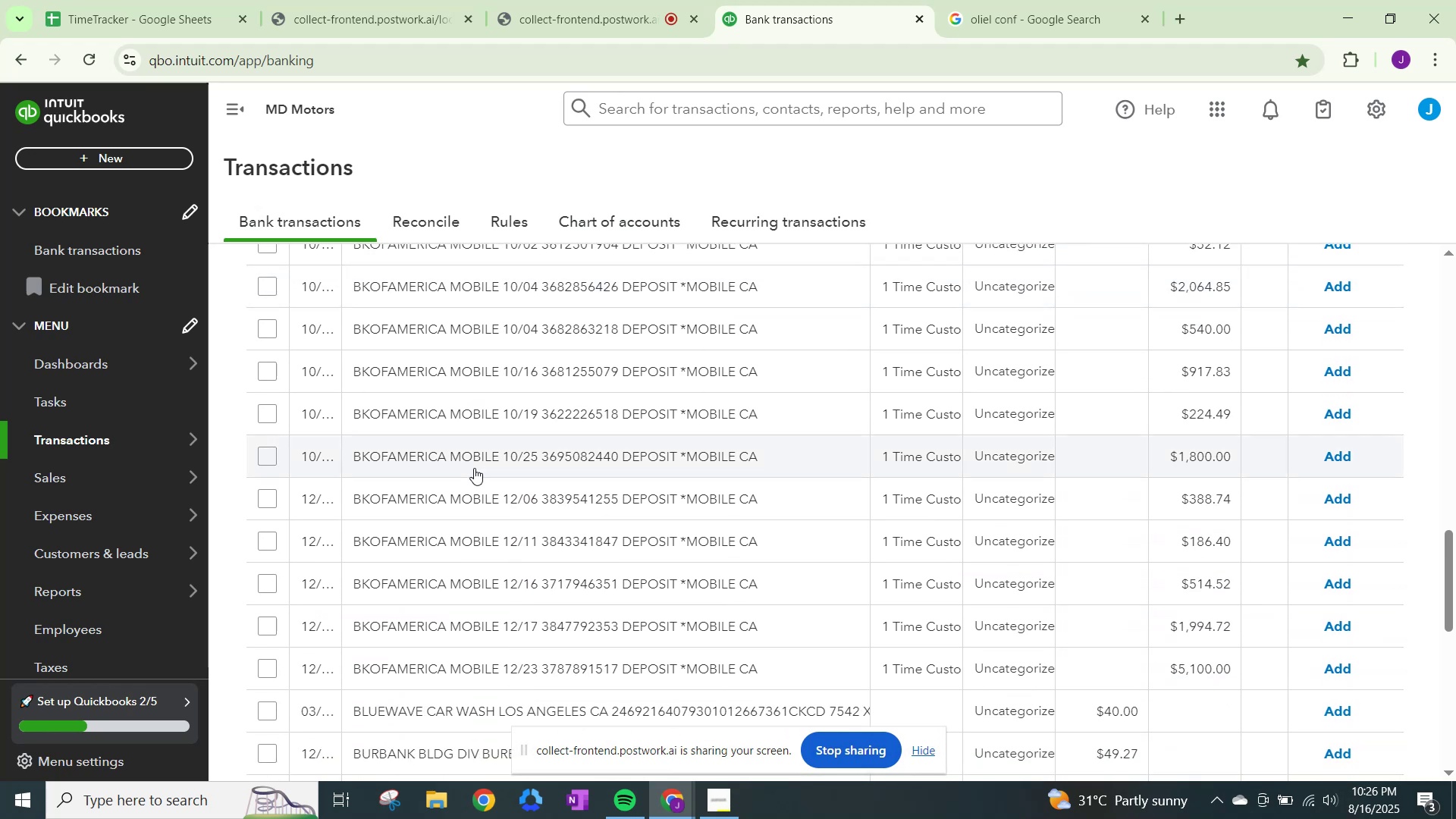 
scroll: coordinate [560, 404], scroll_direction: up, amount: 15.0
 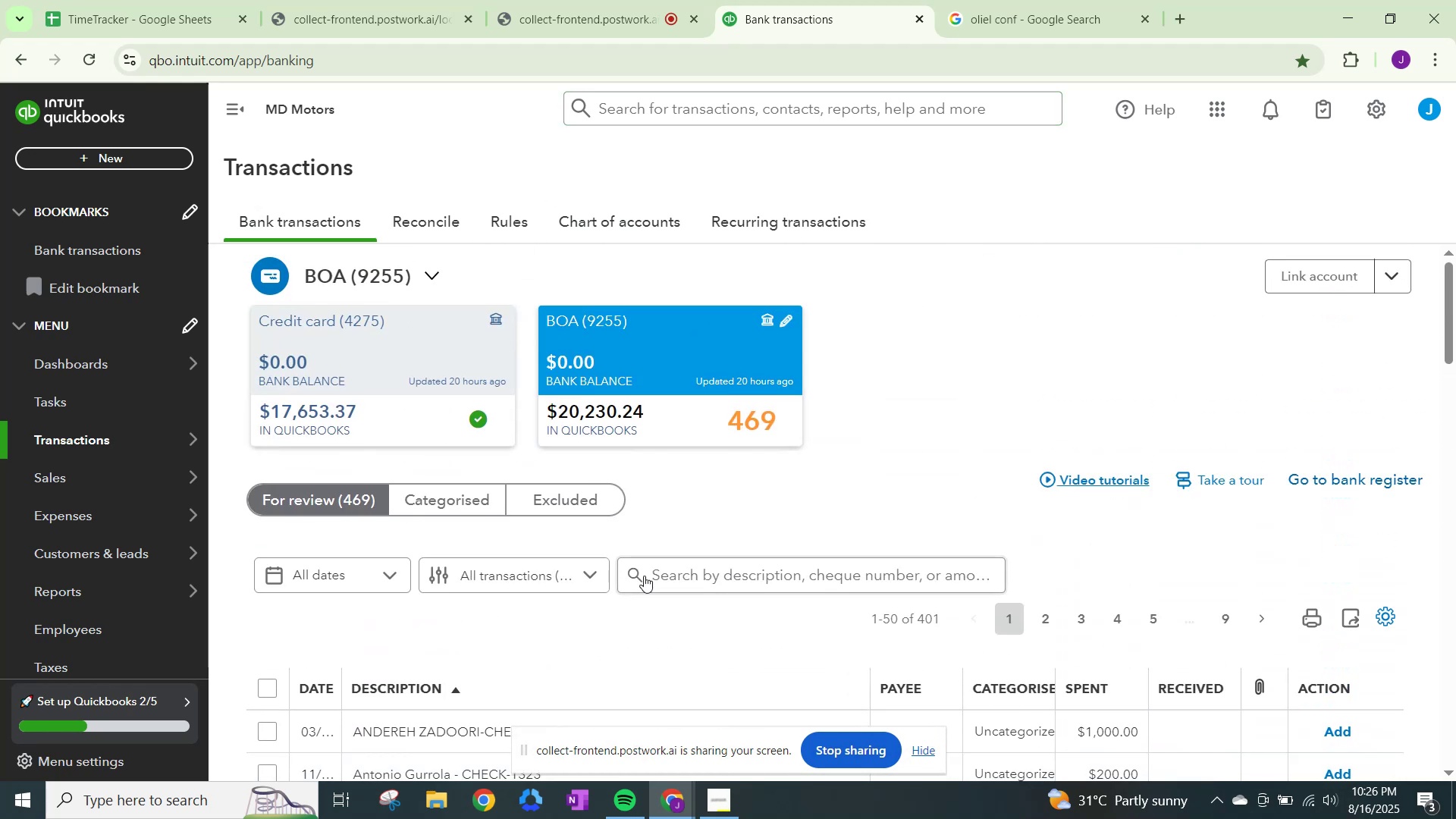 
left_click([658, 580])
 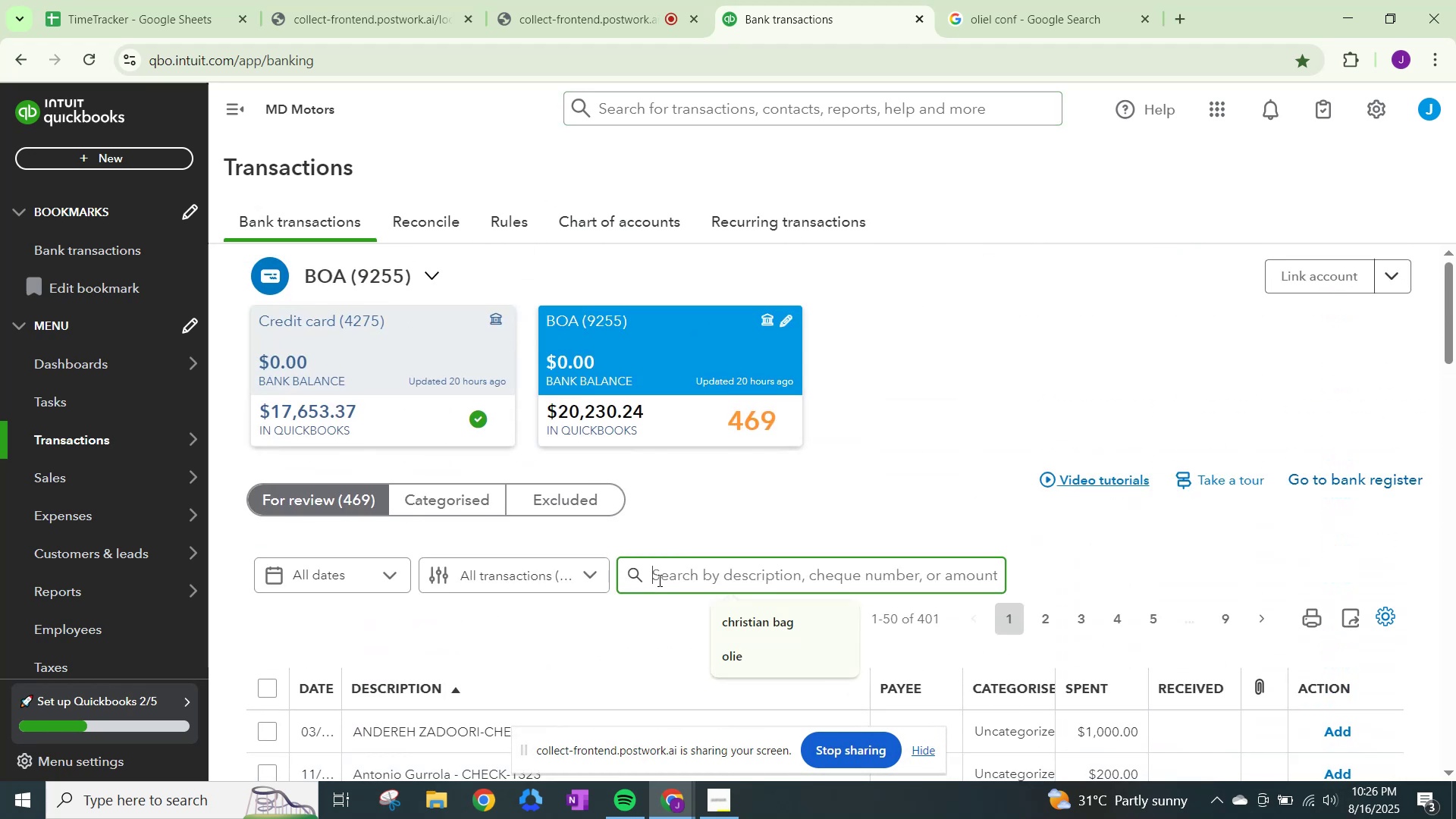 
type(bko america)
 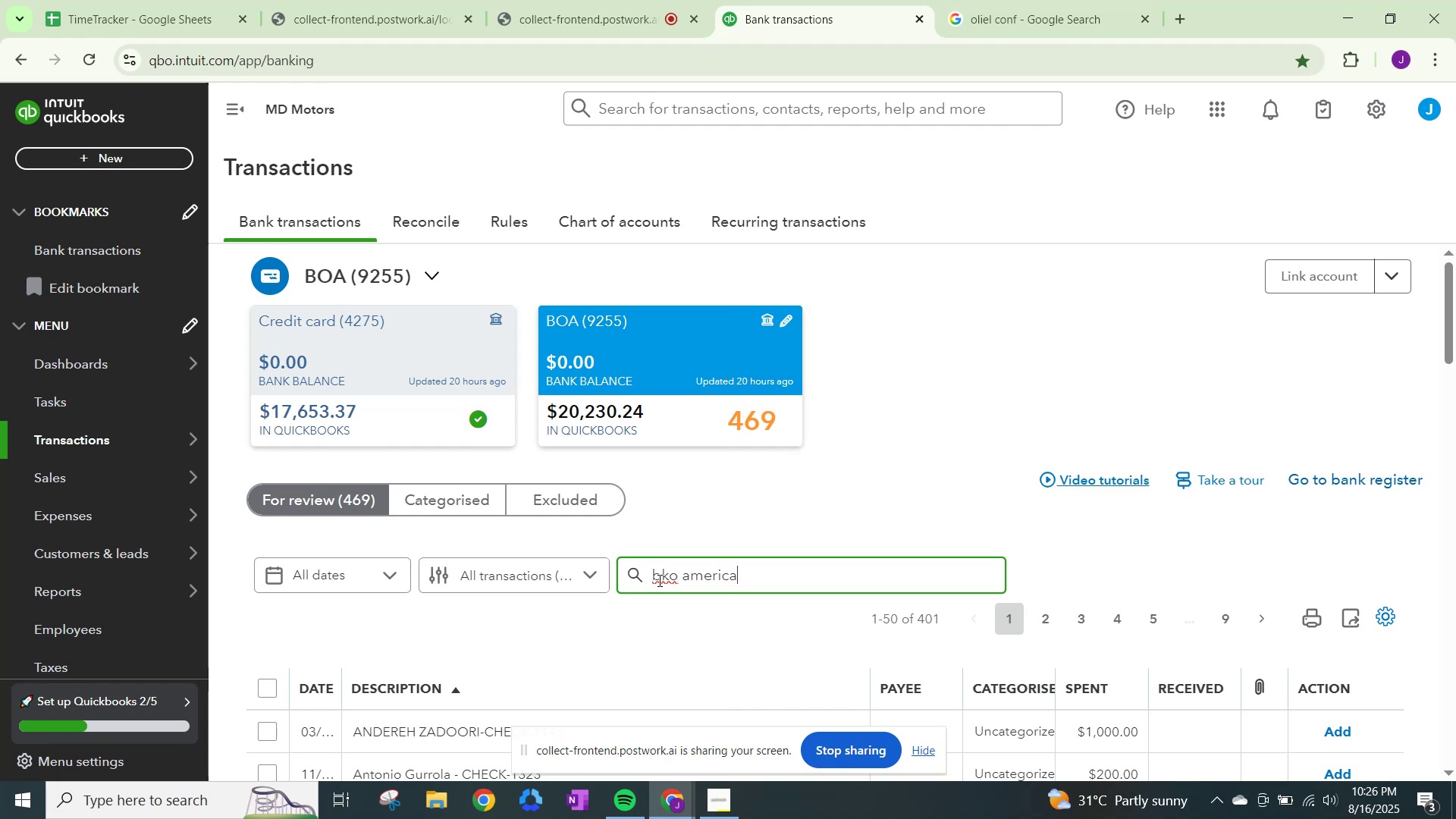 
key(Enter)
 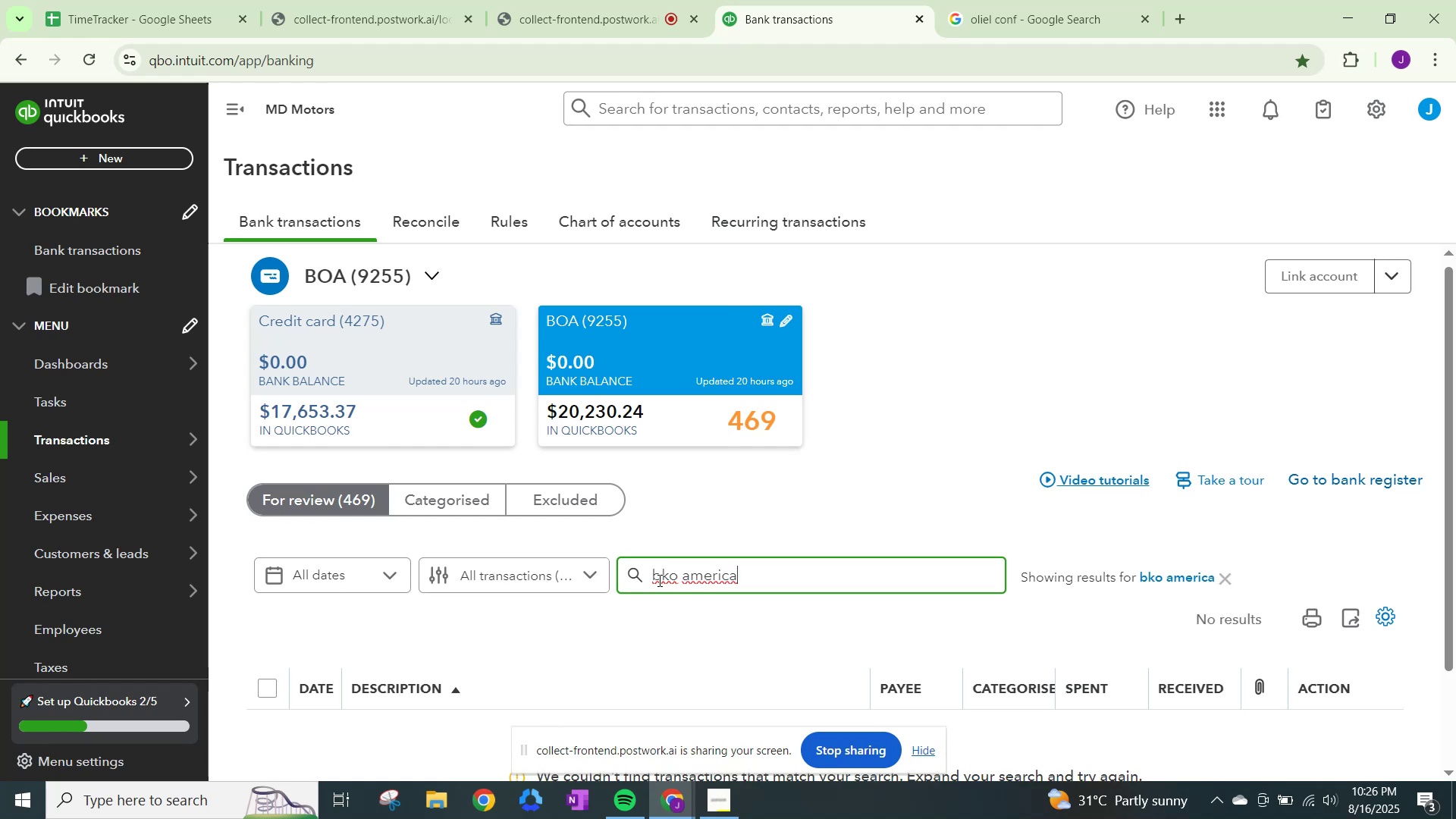 
scroll: coordinate [531, 635], scroll_direction: down, amount: 2.0
 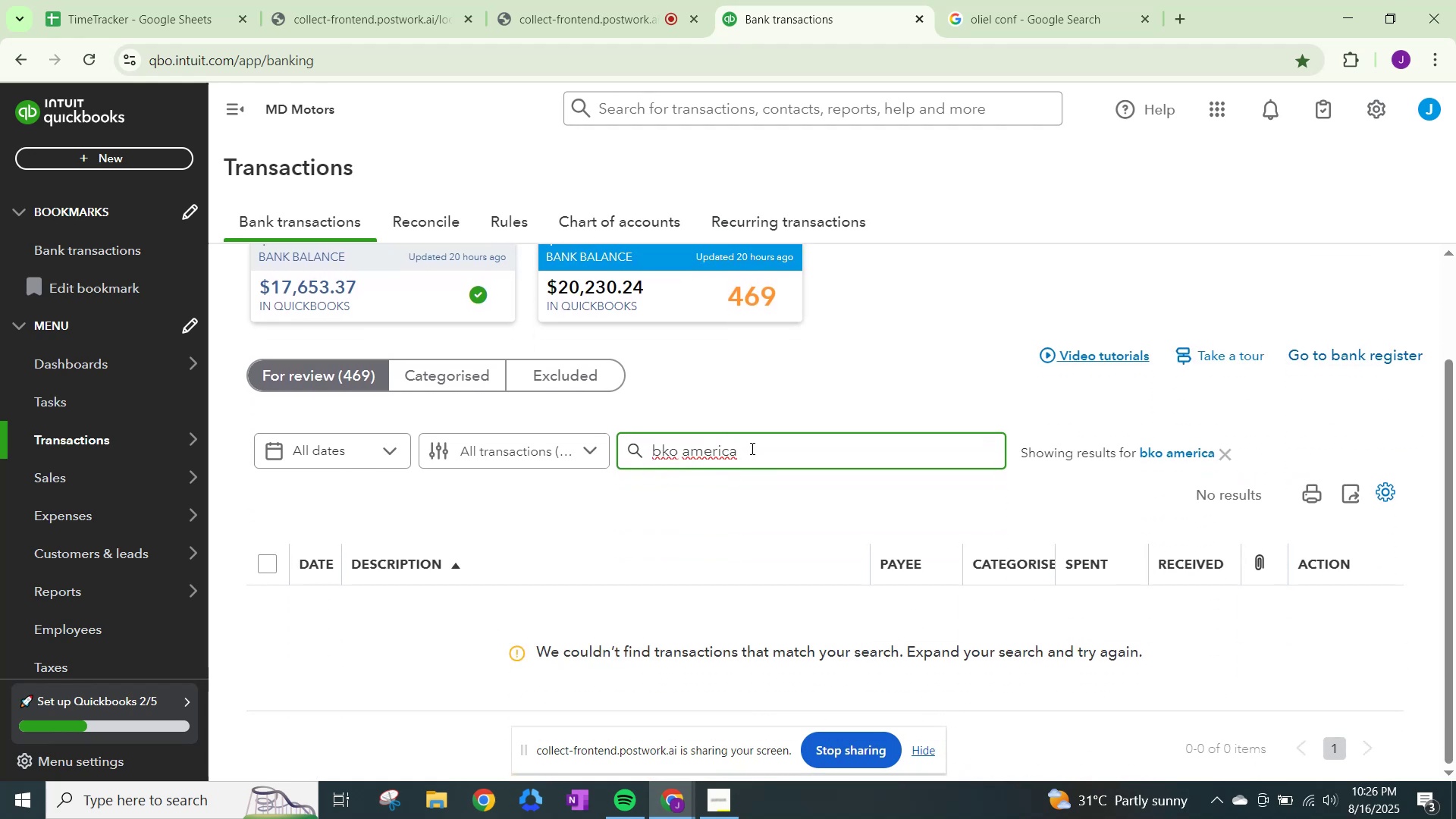 
key(Backspace)
key(Backspace)
key(Backspace)
type(ika)
 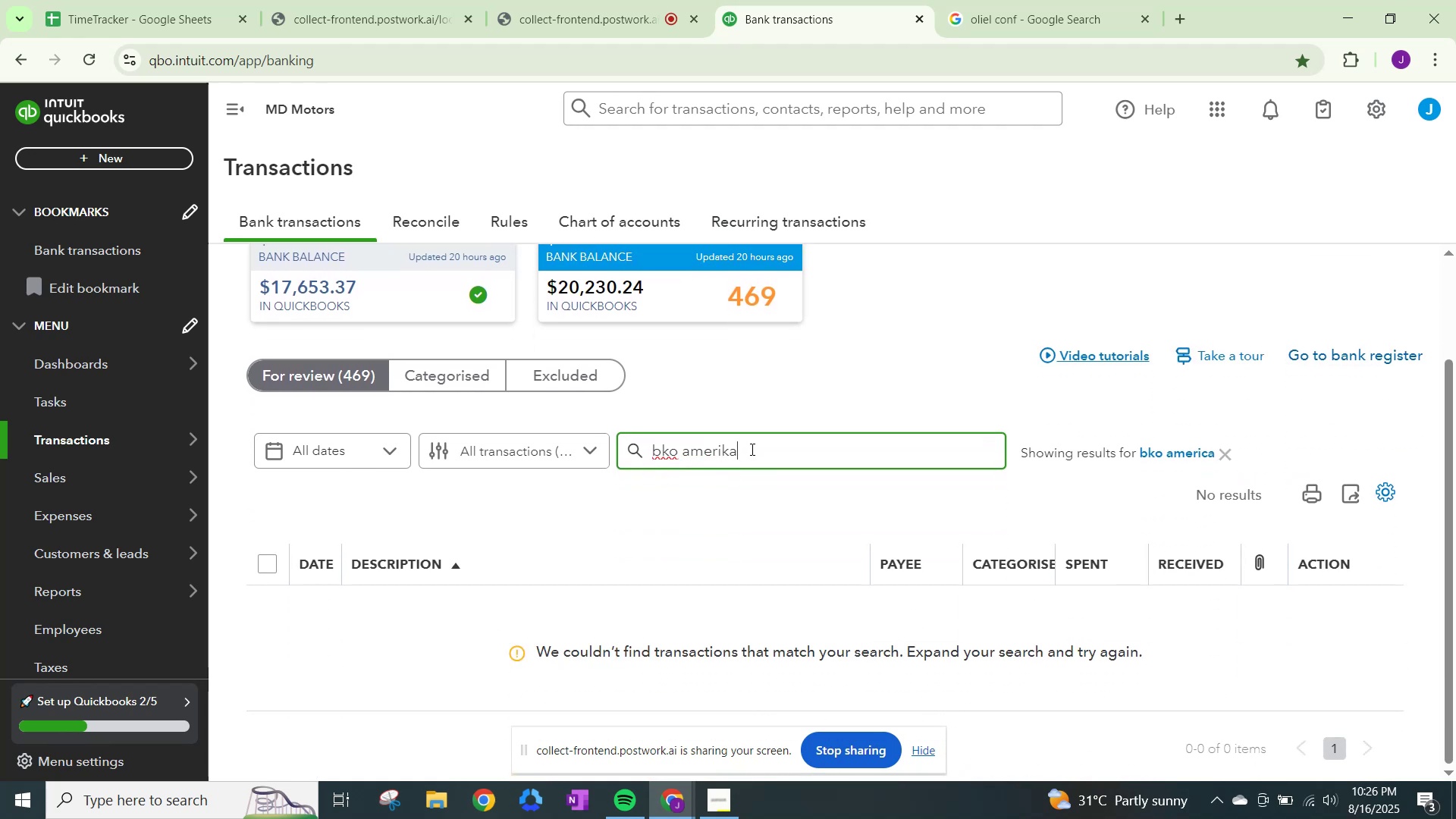 
key(Enter)
 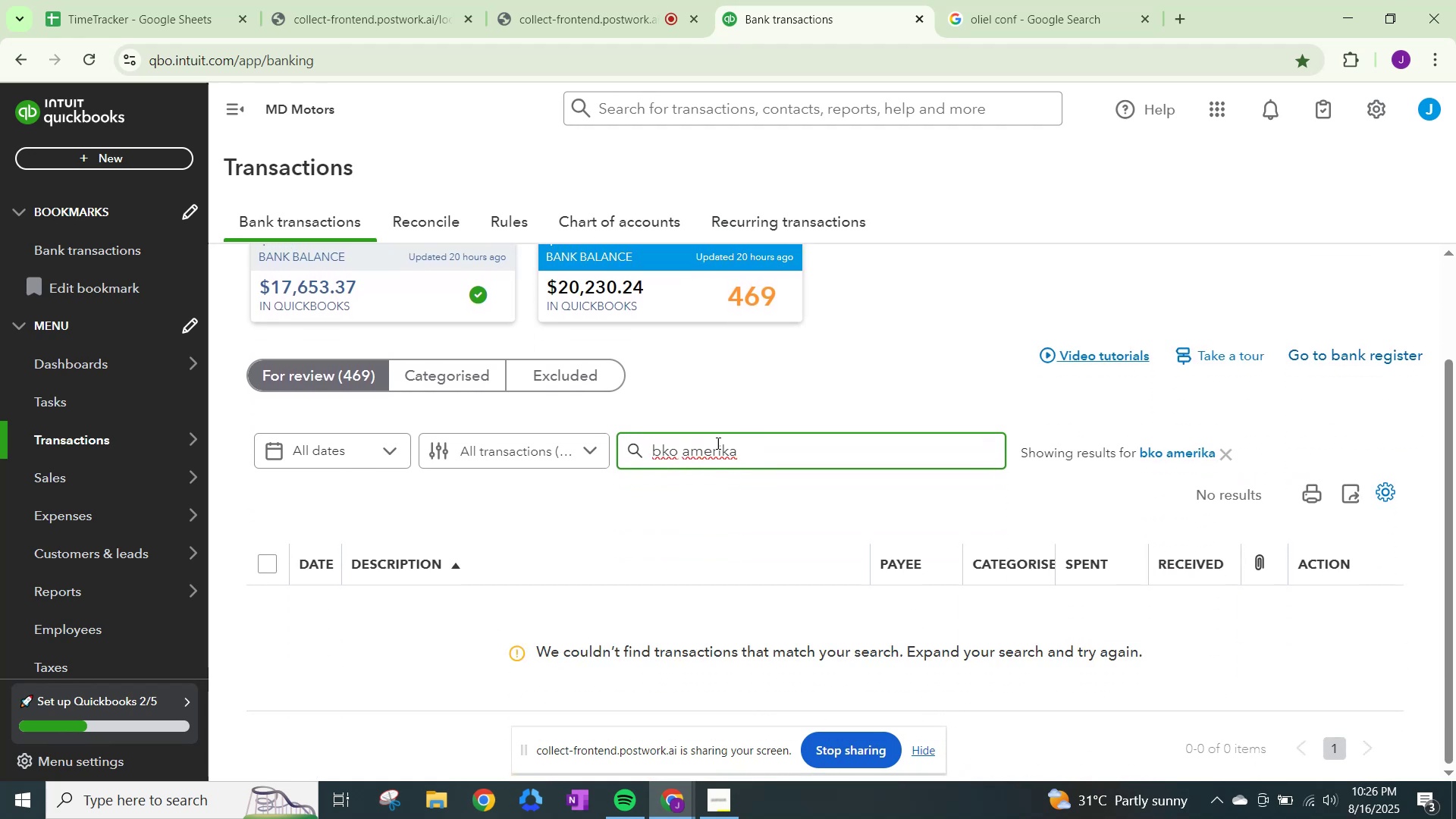 
left_click([733, 447])
 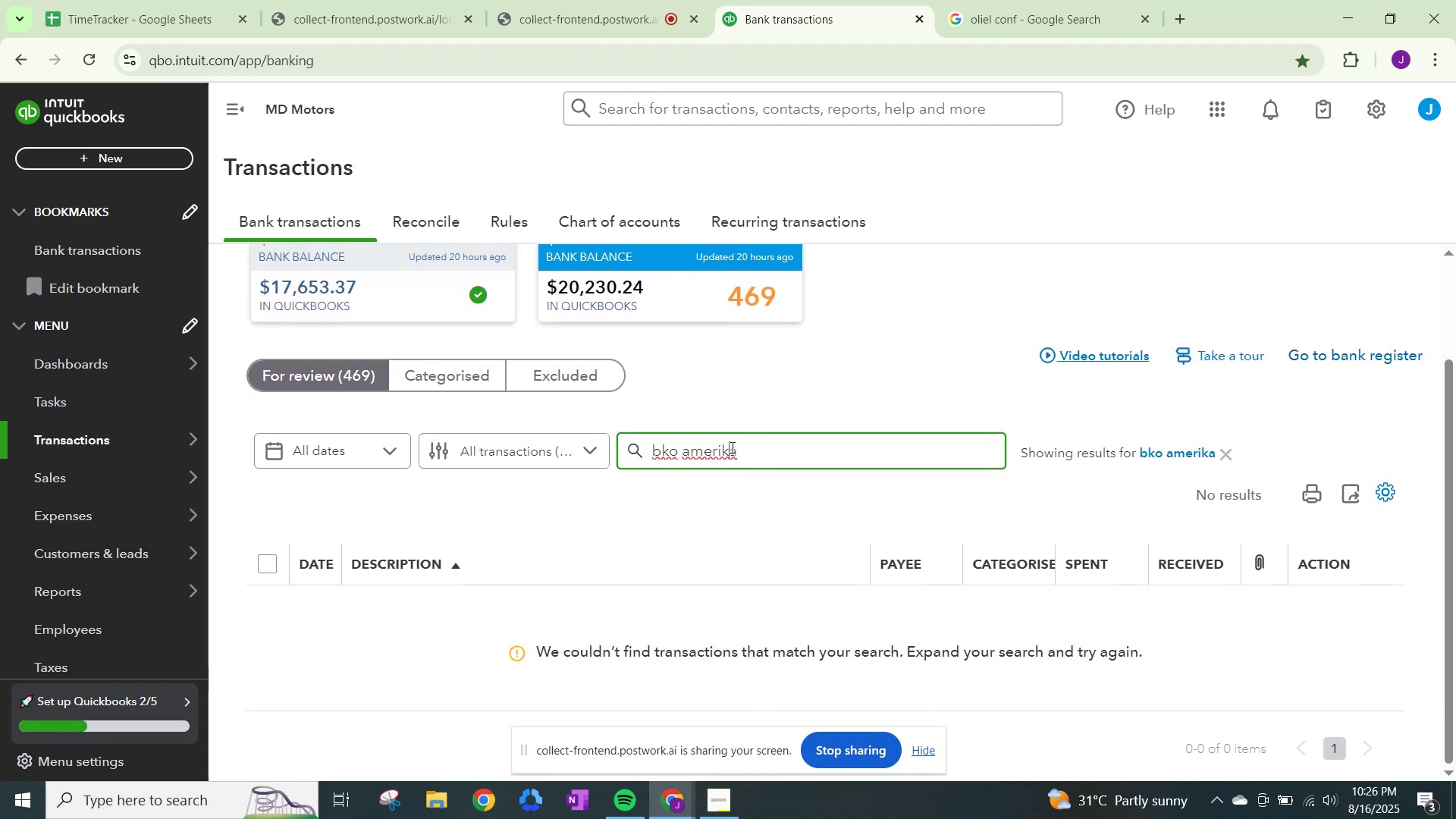 
key(Backspace)
 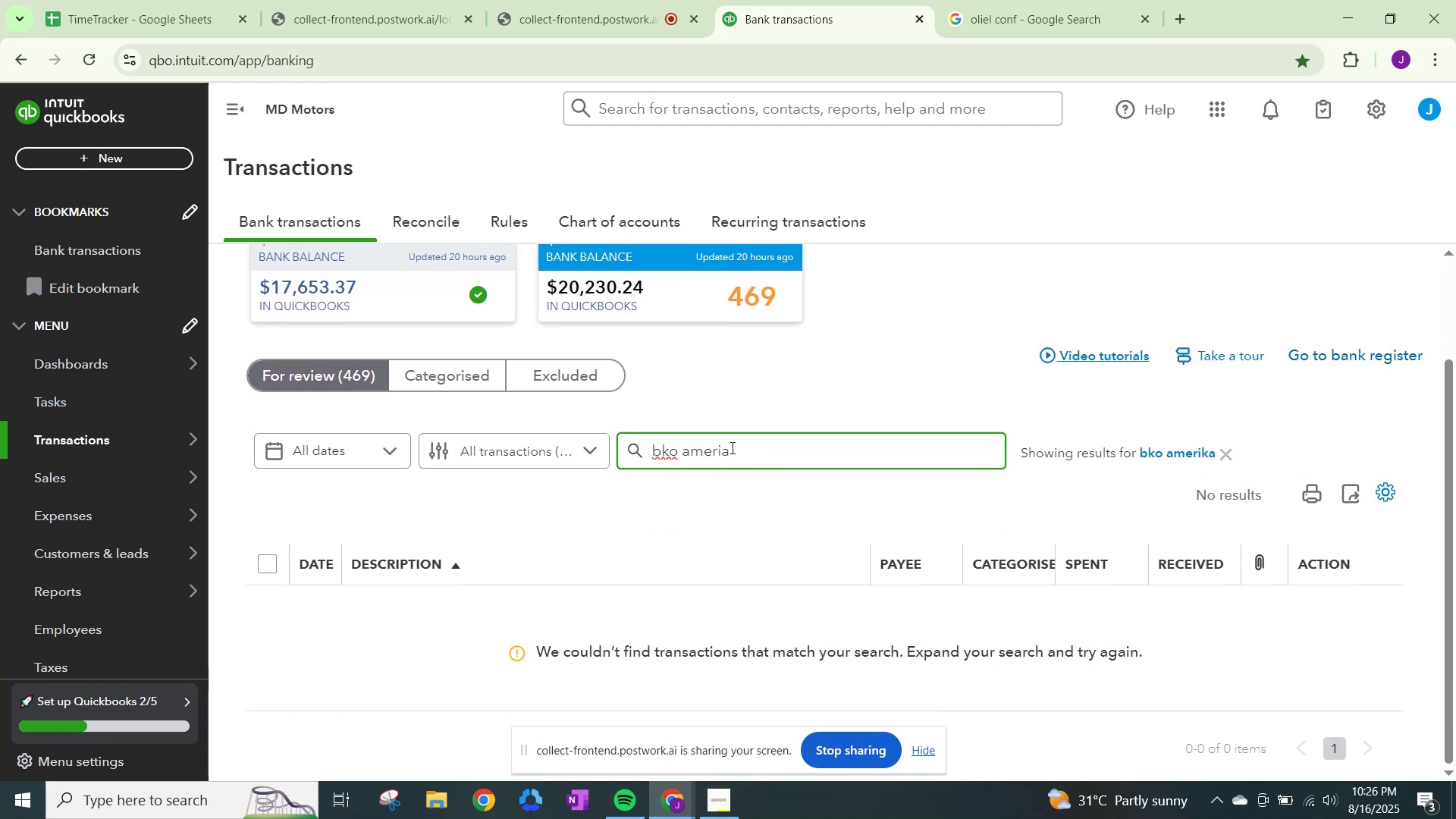 
key(Backspace)
 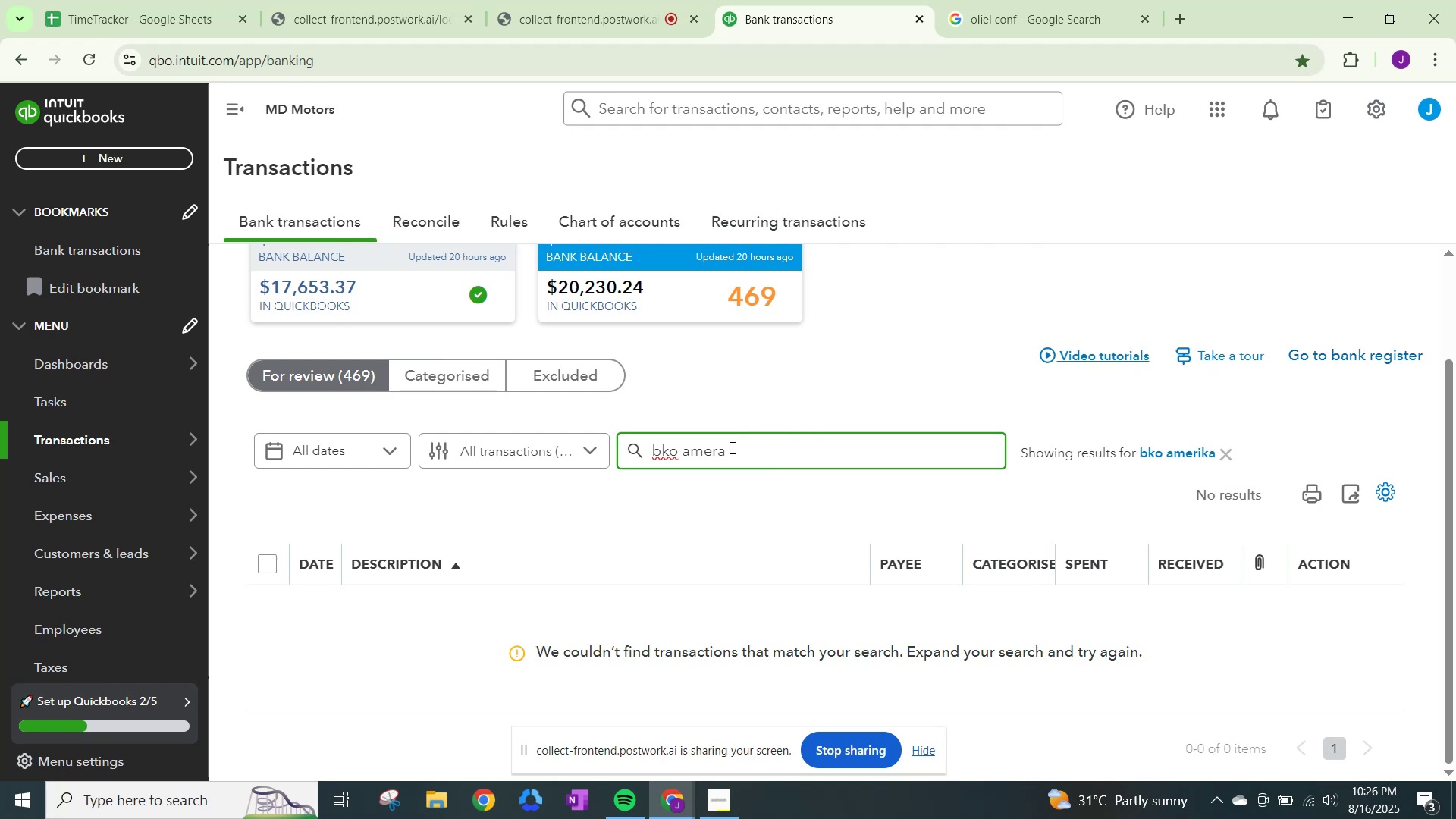 
key(Backspace)
 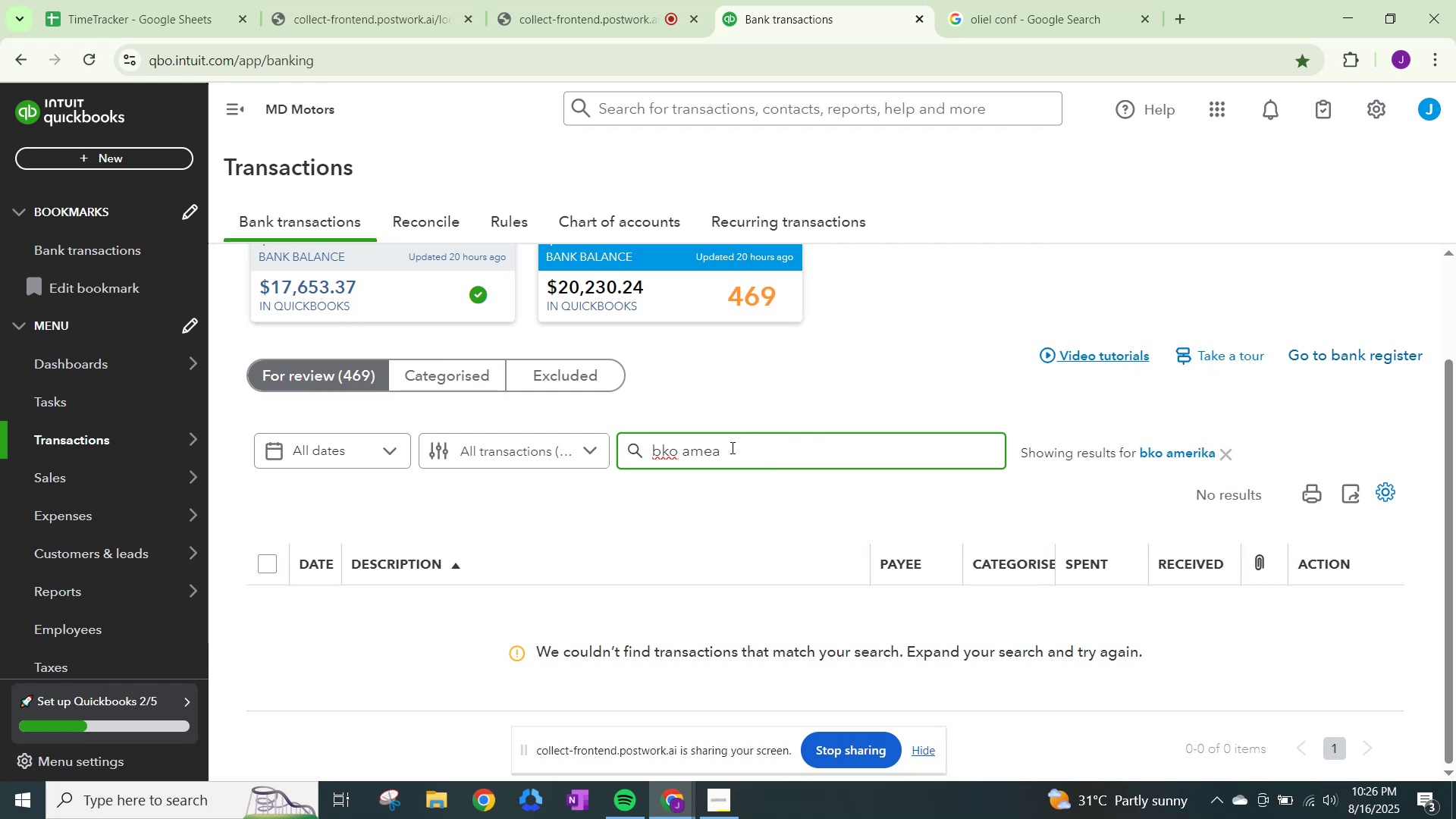 
key(Backspace)
 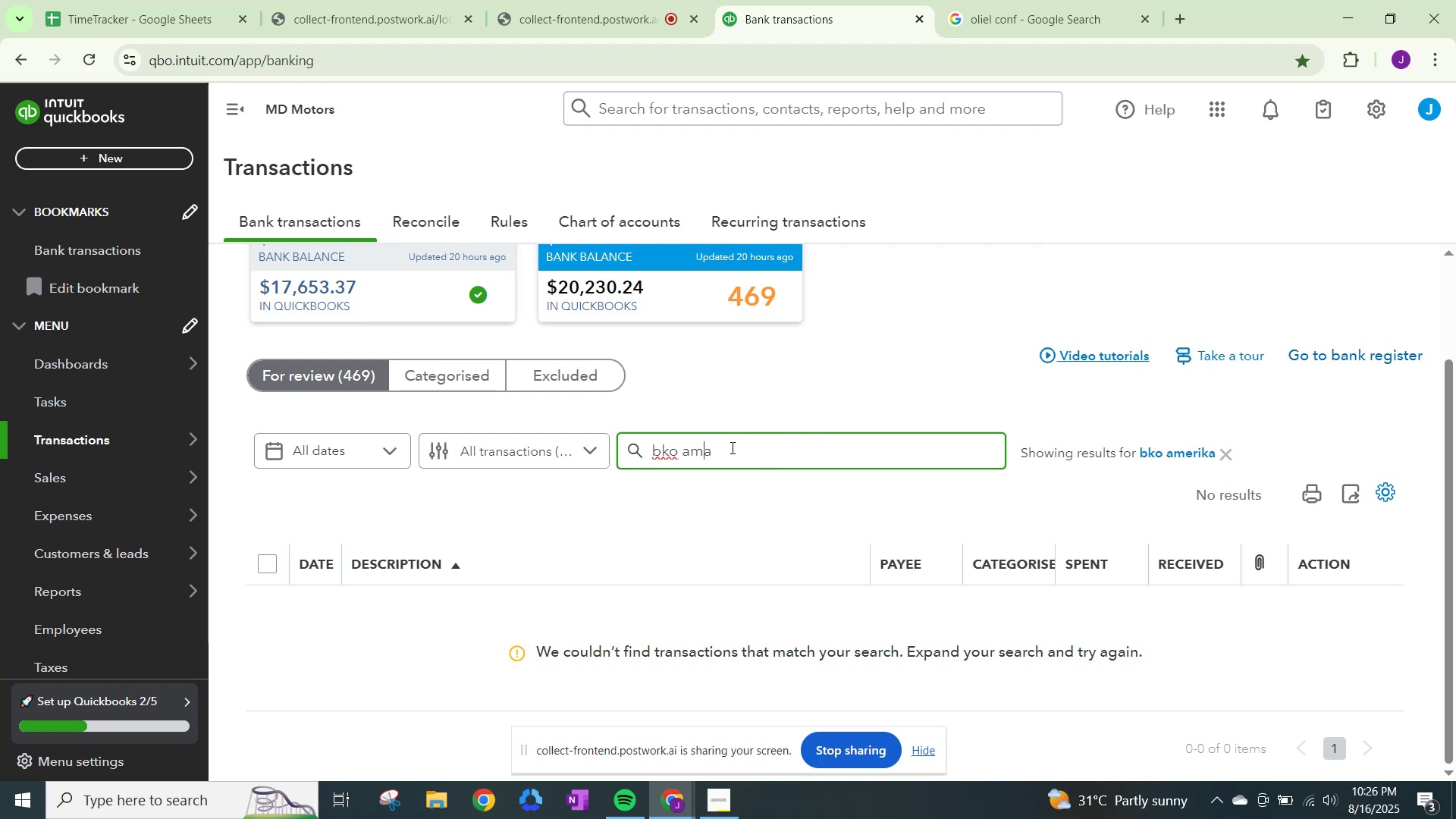 
key(Backspace)
 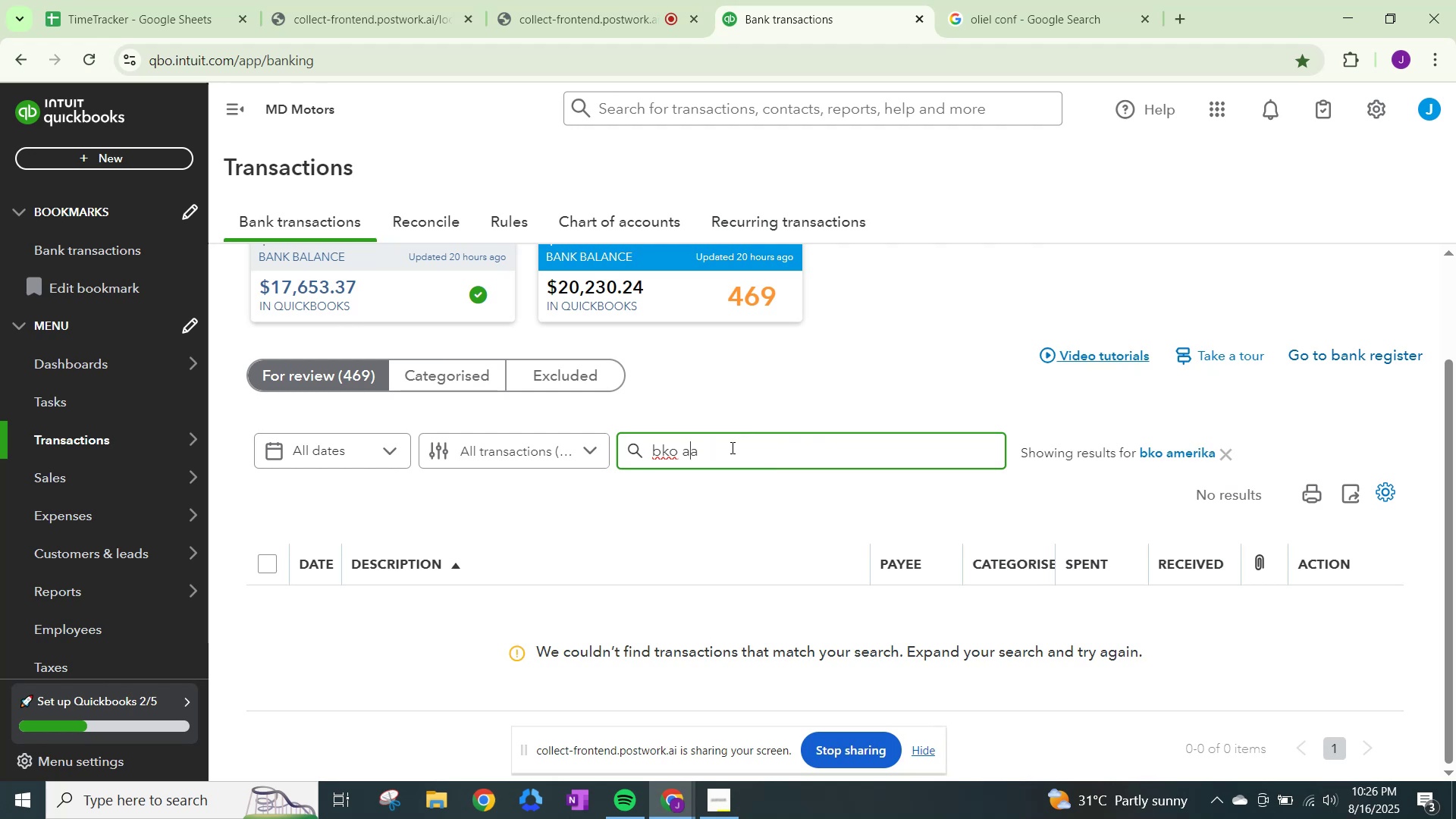 
key(Backspace)
 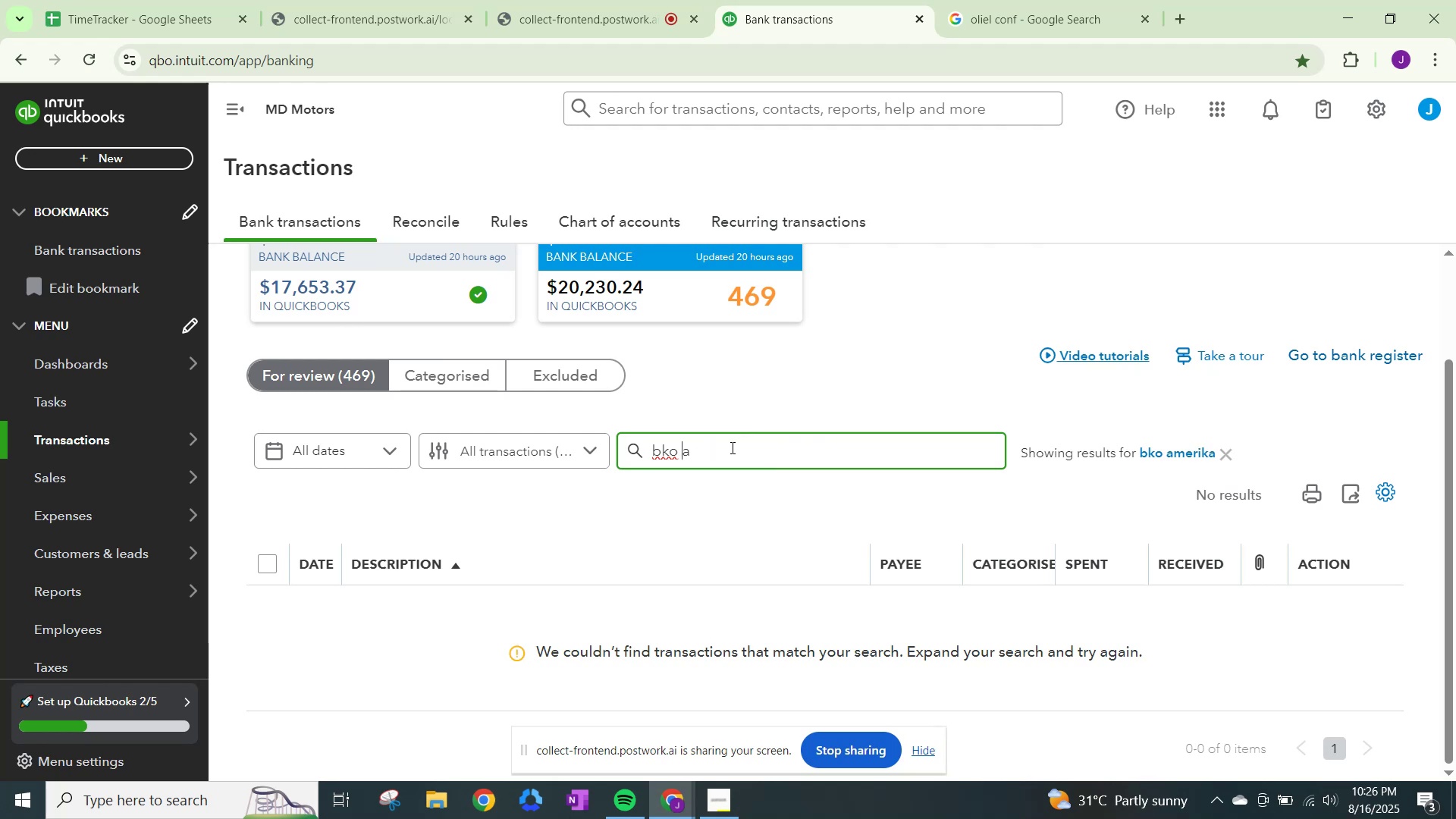 
key(Backspace)
 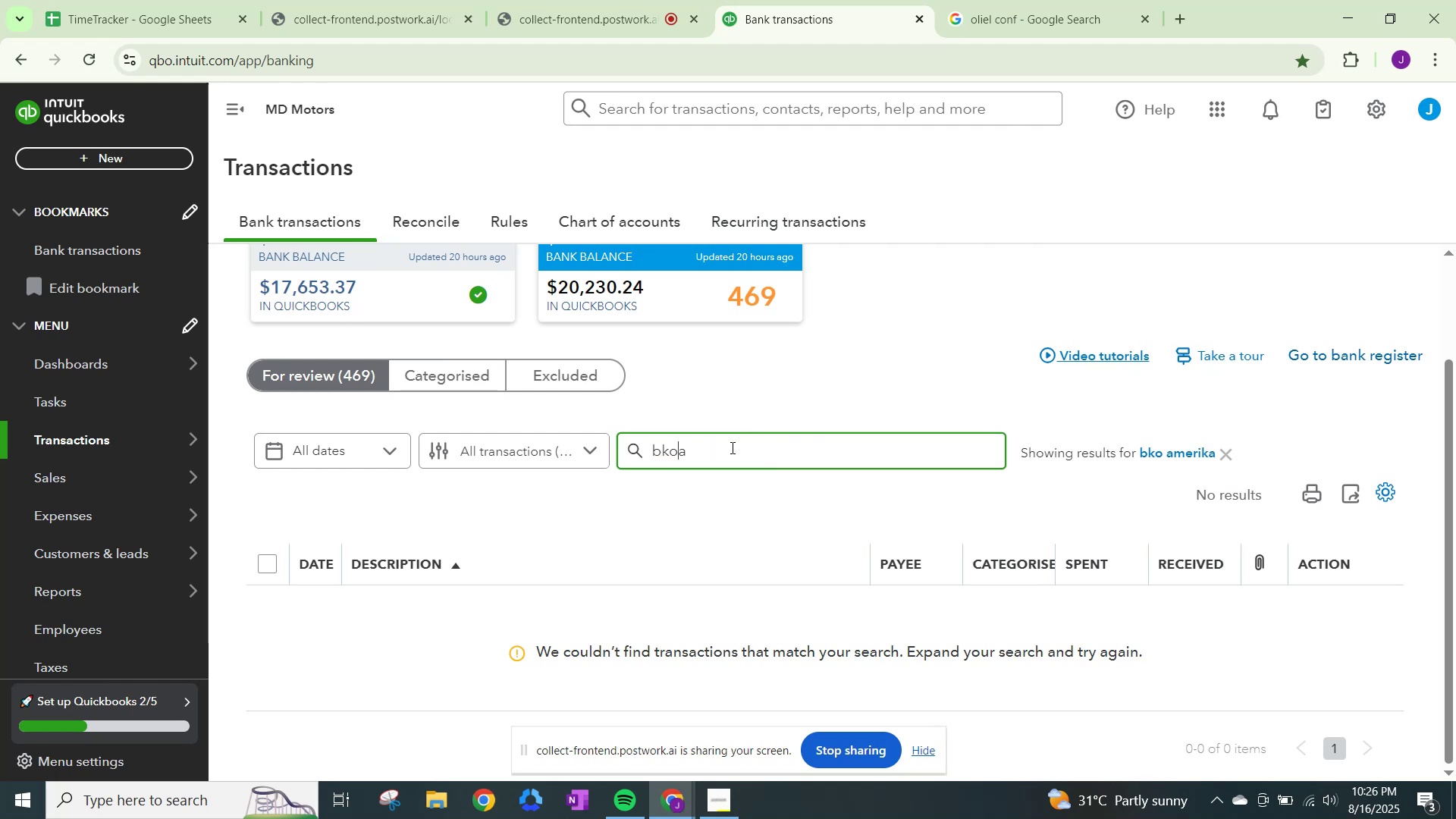 
key(ArrowRight)
 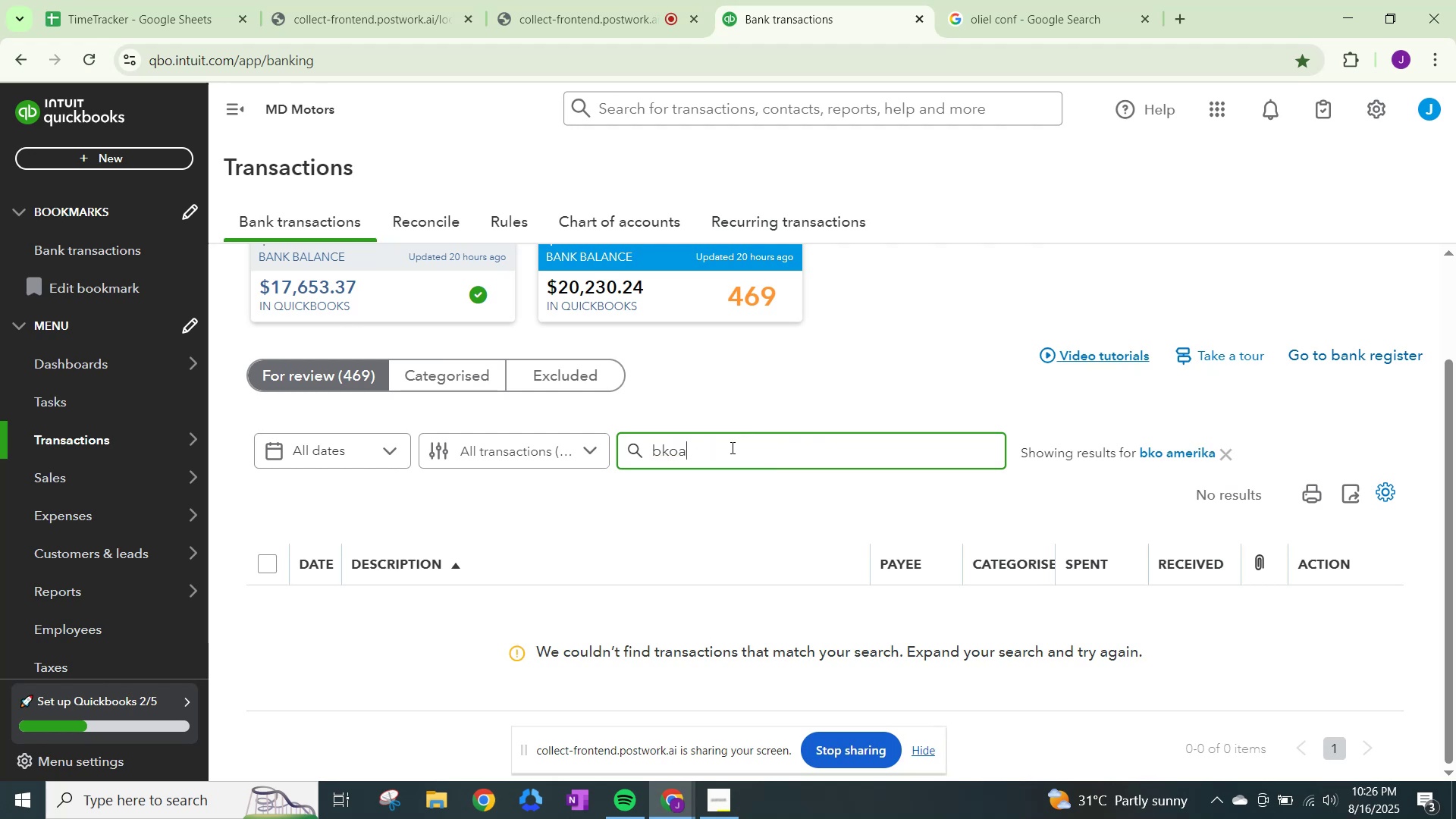 
key(Backspace)
 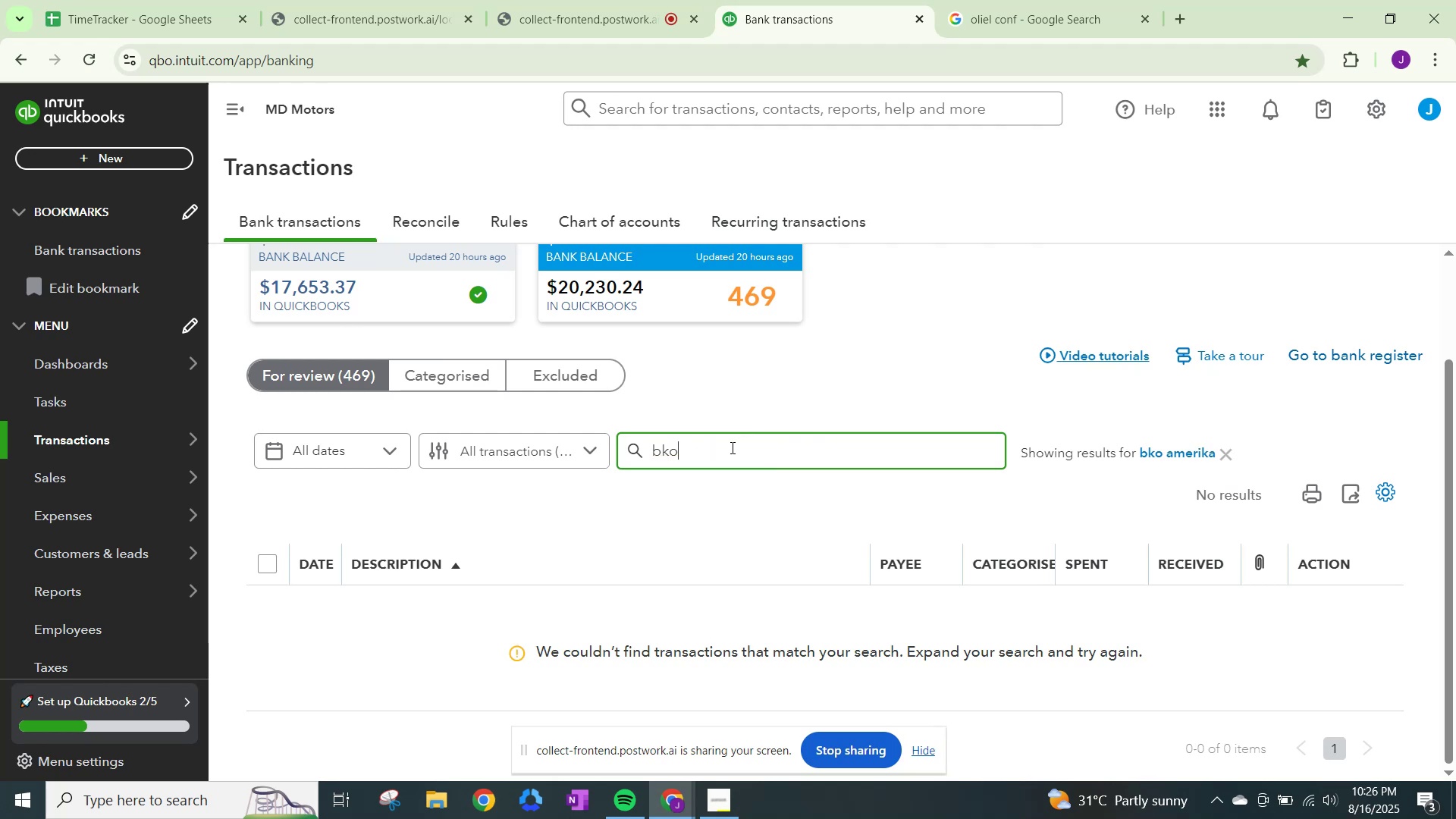 
key(Enter)
 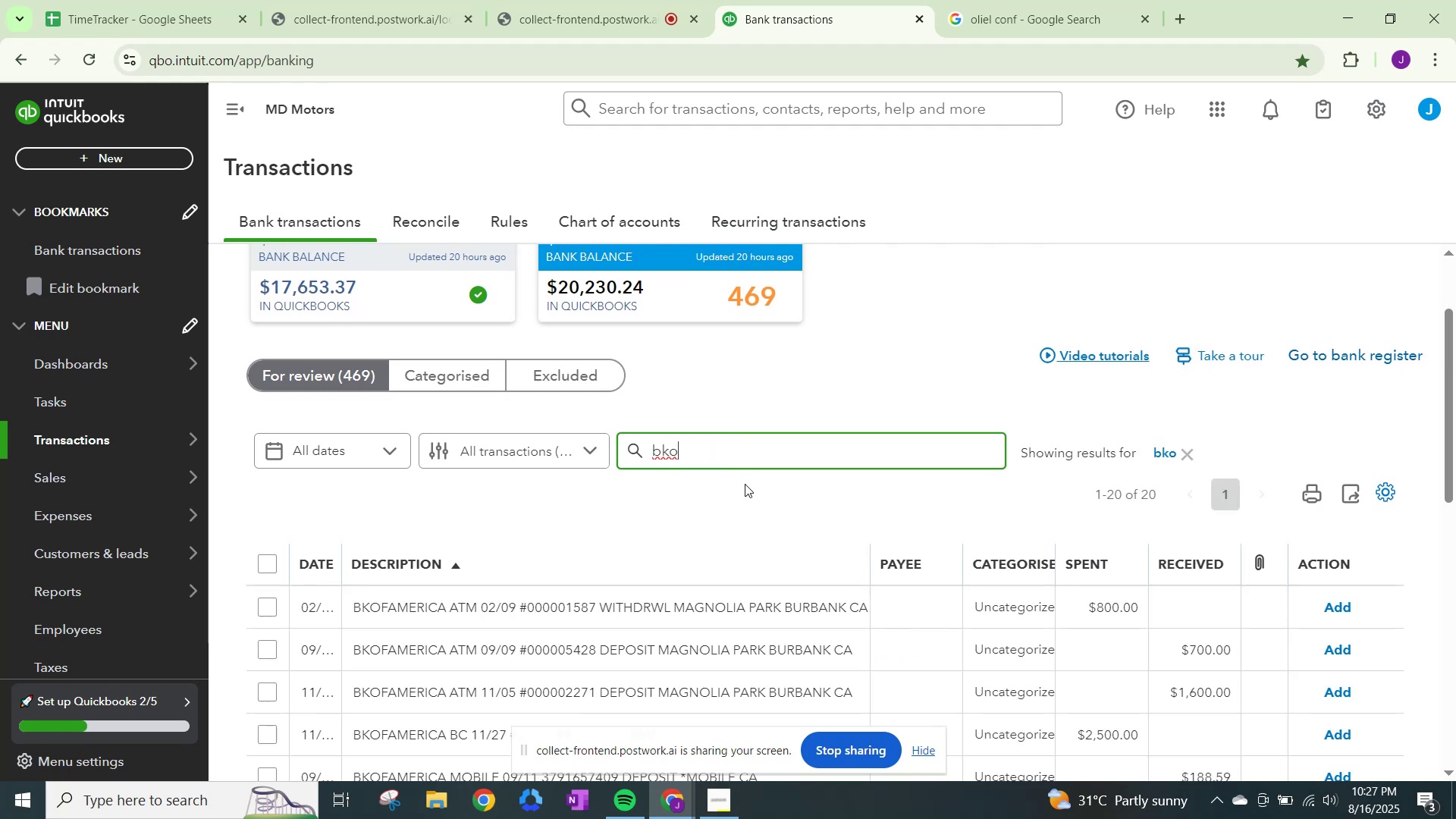 
scroll: coordinate [761, 493], scroll_direction: down, amount: 7.0
 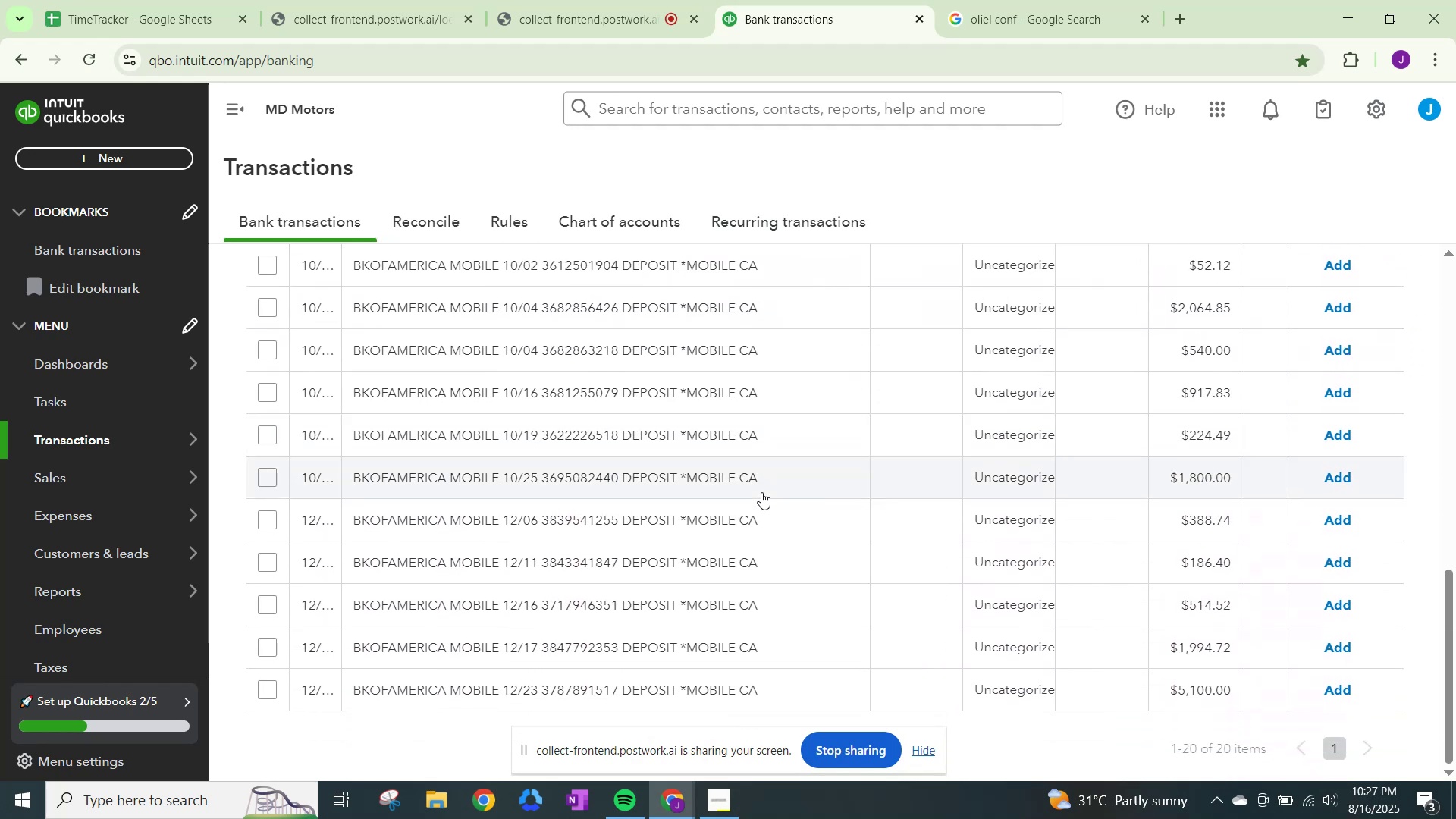 
scroll: coordinate [761, 492], scroll_direction: up, amount: 5.0
 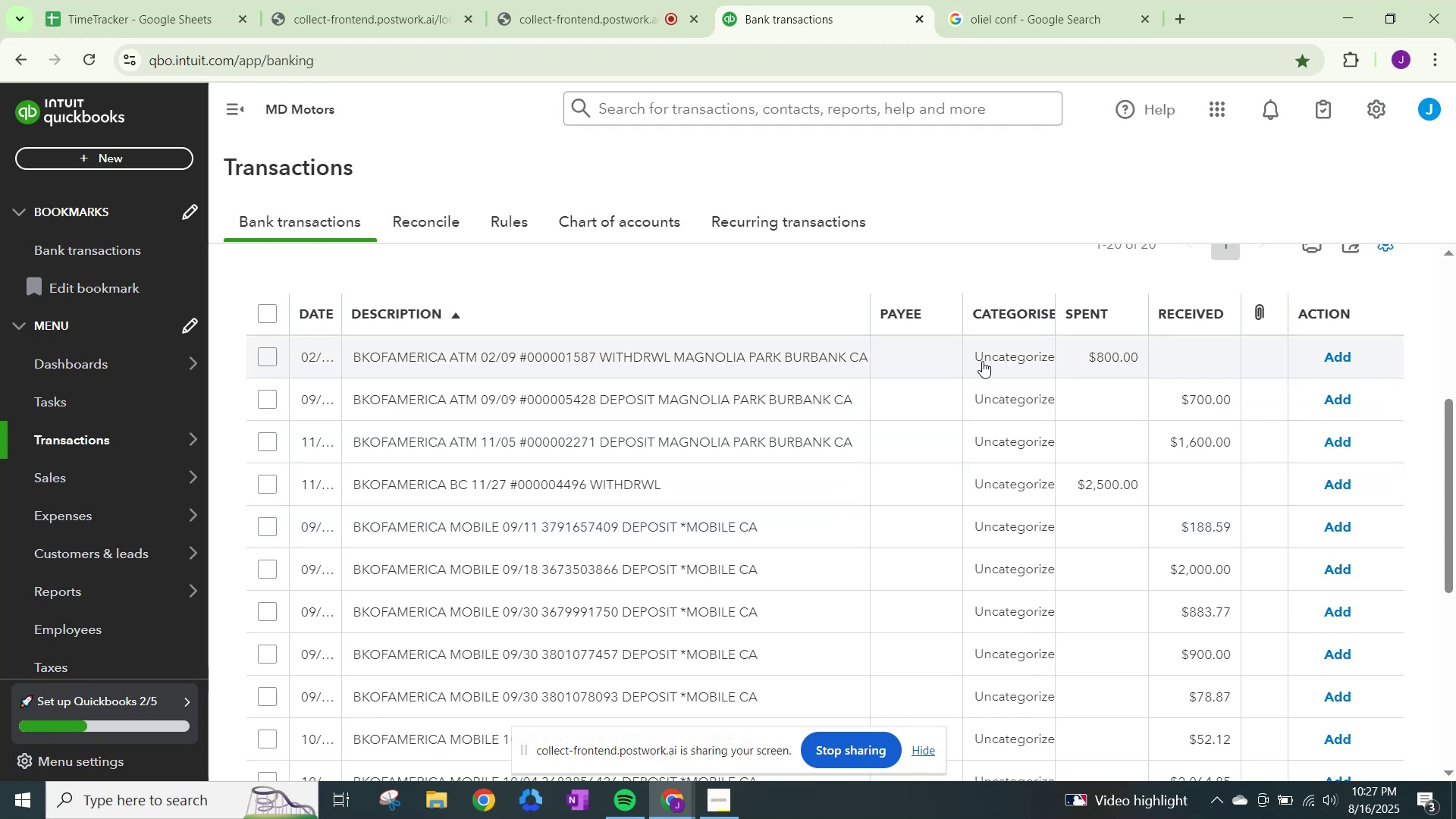 
wait(18.44)
 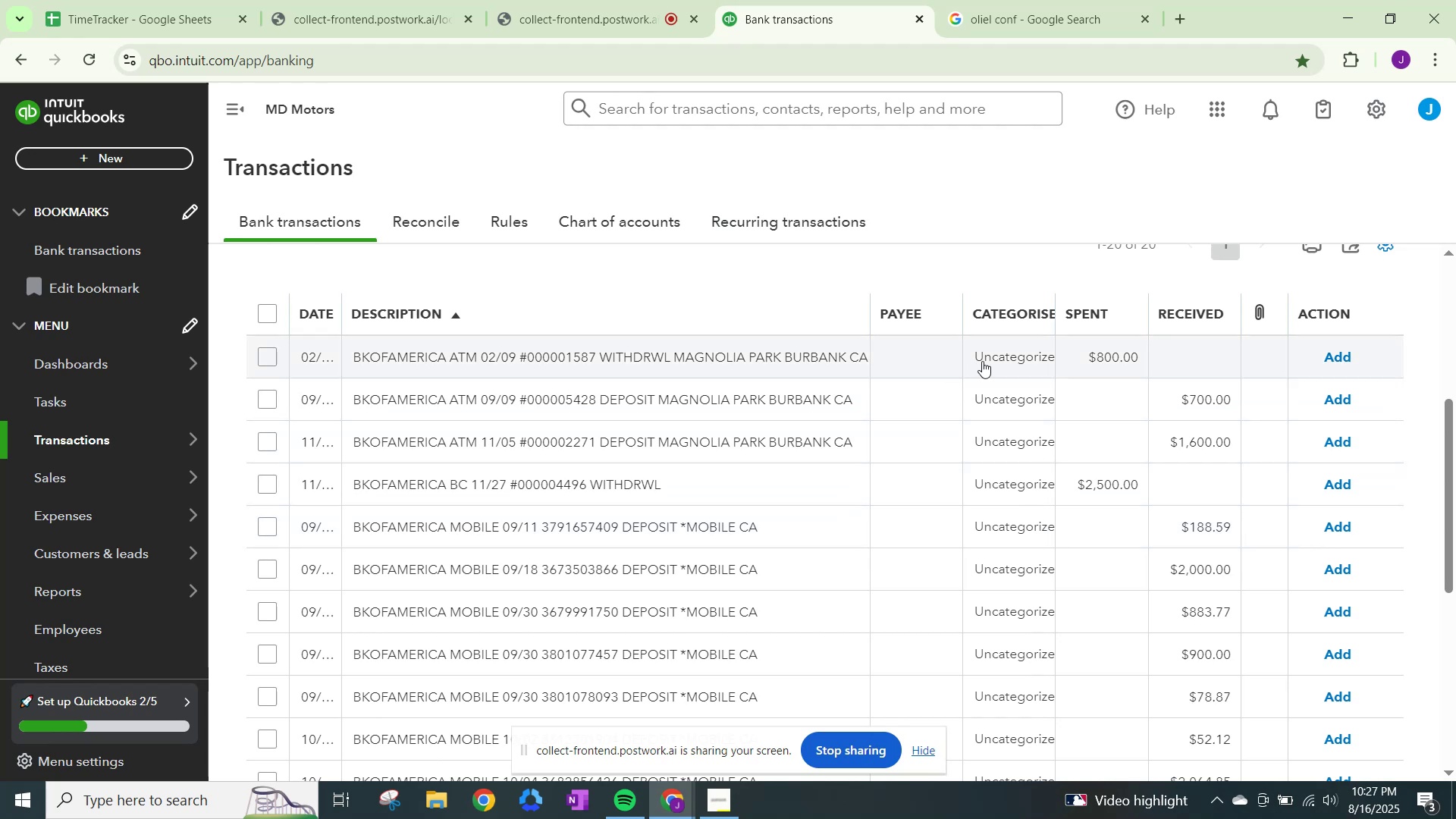 
left_click([447, 508])
 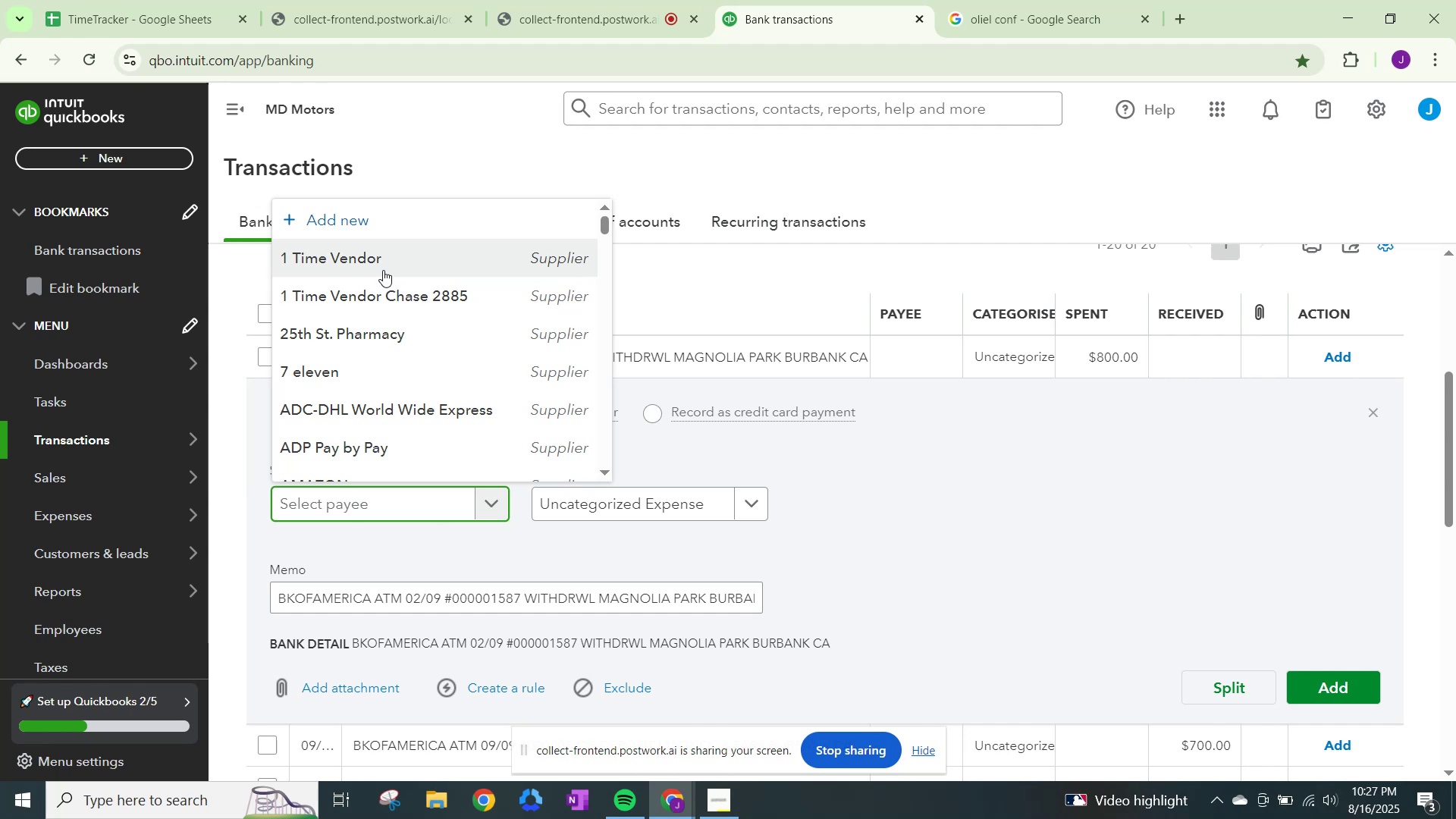 
left_click([383, 270])
 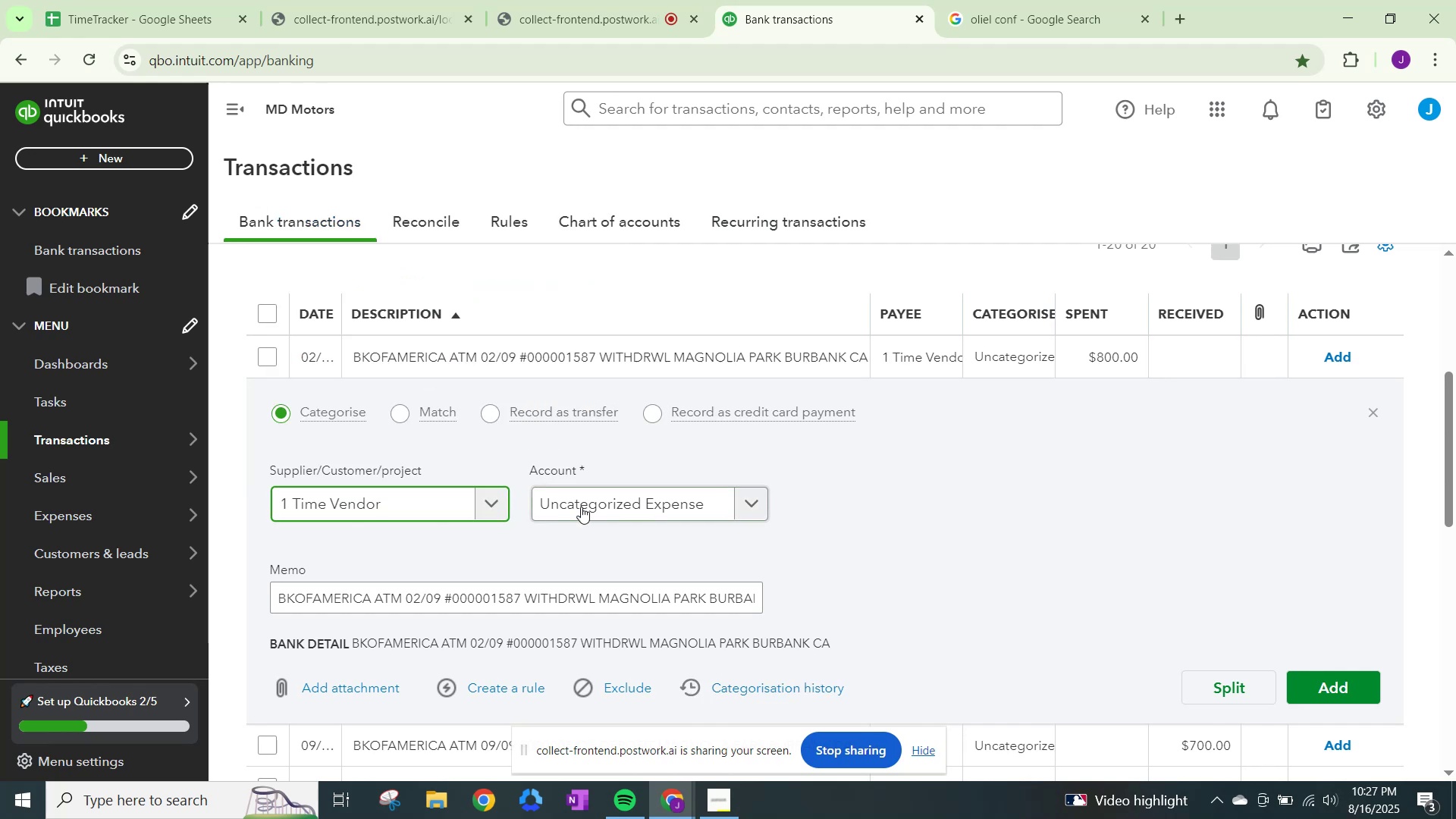 
left_click([582, 507])
 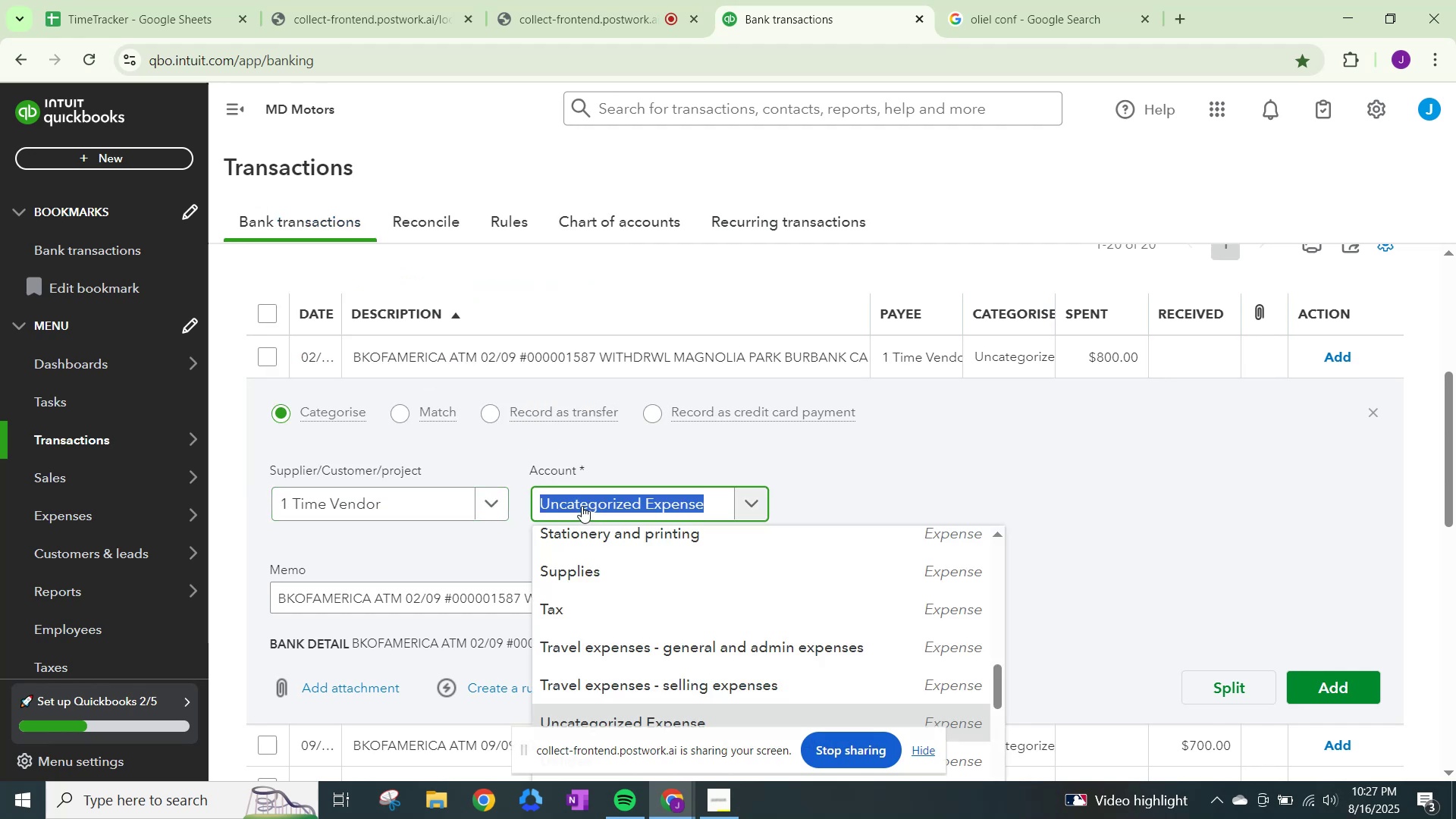 
type(other)
 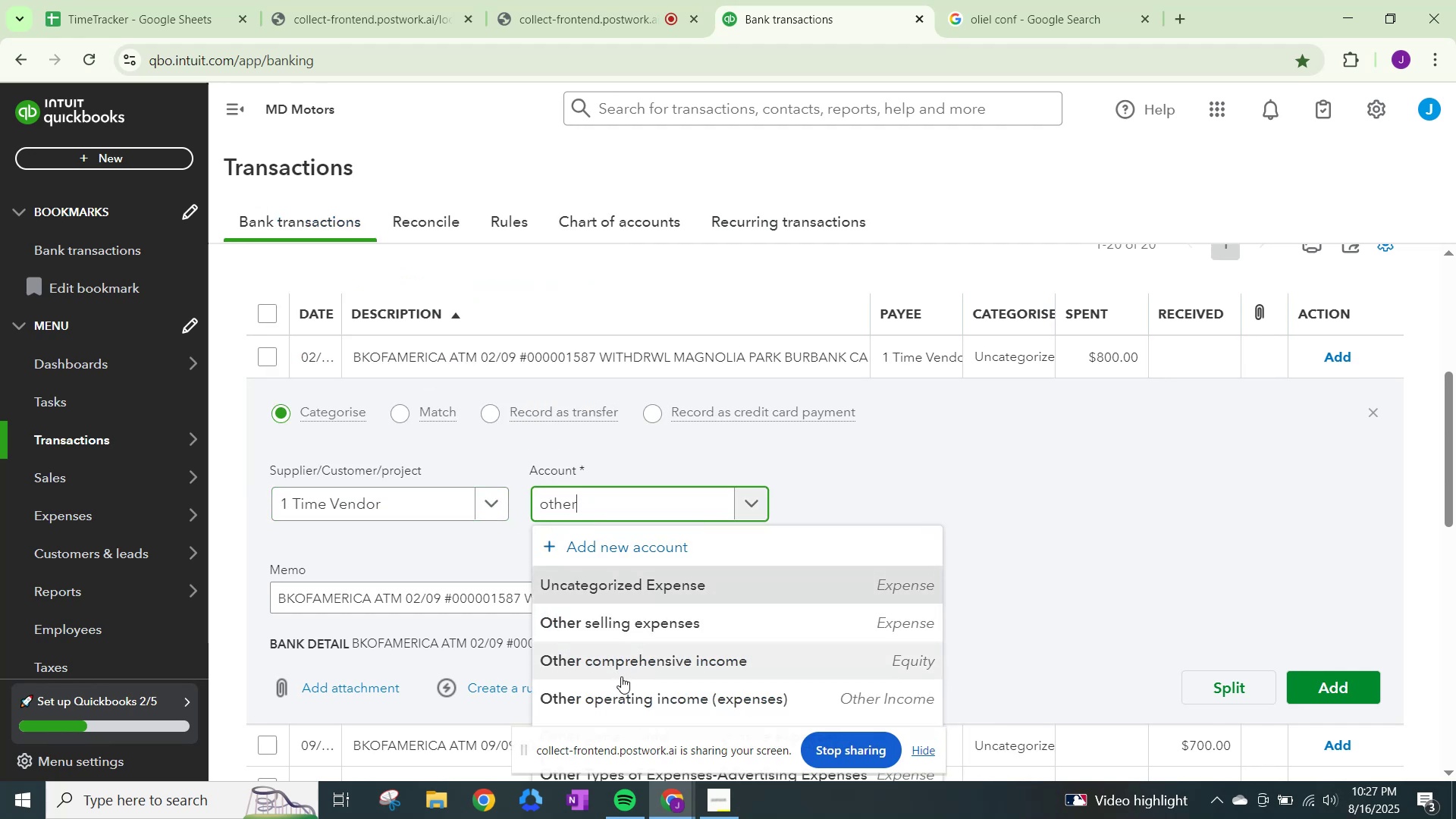 
left_click([633, 698])
 